 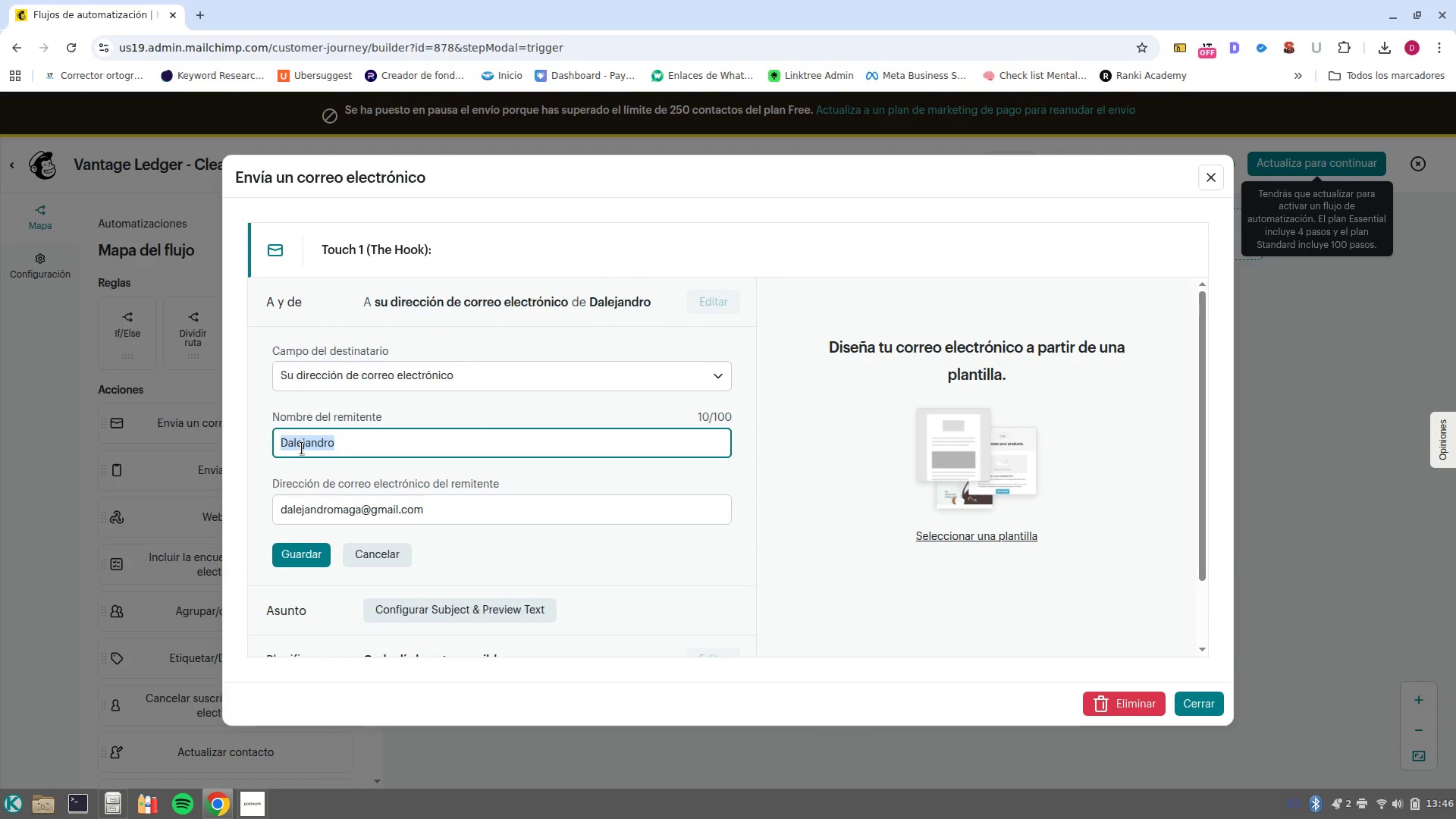 
key(Control+V)
 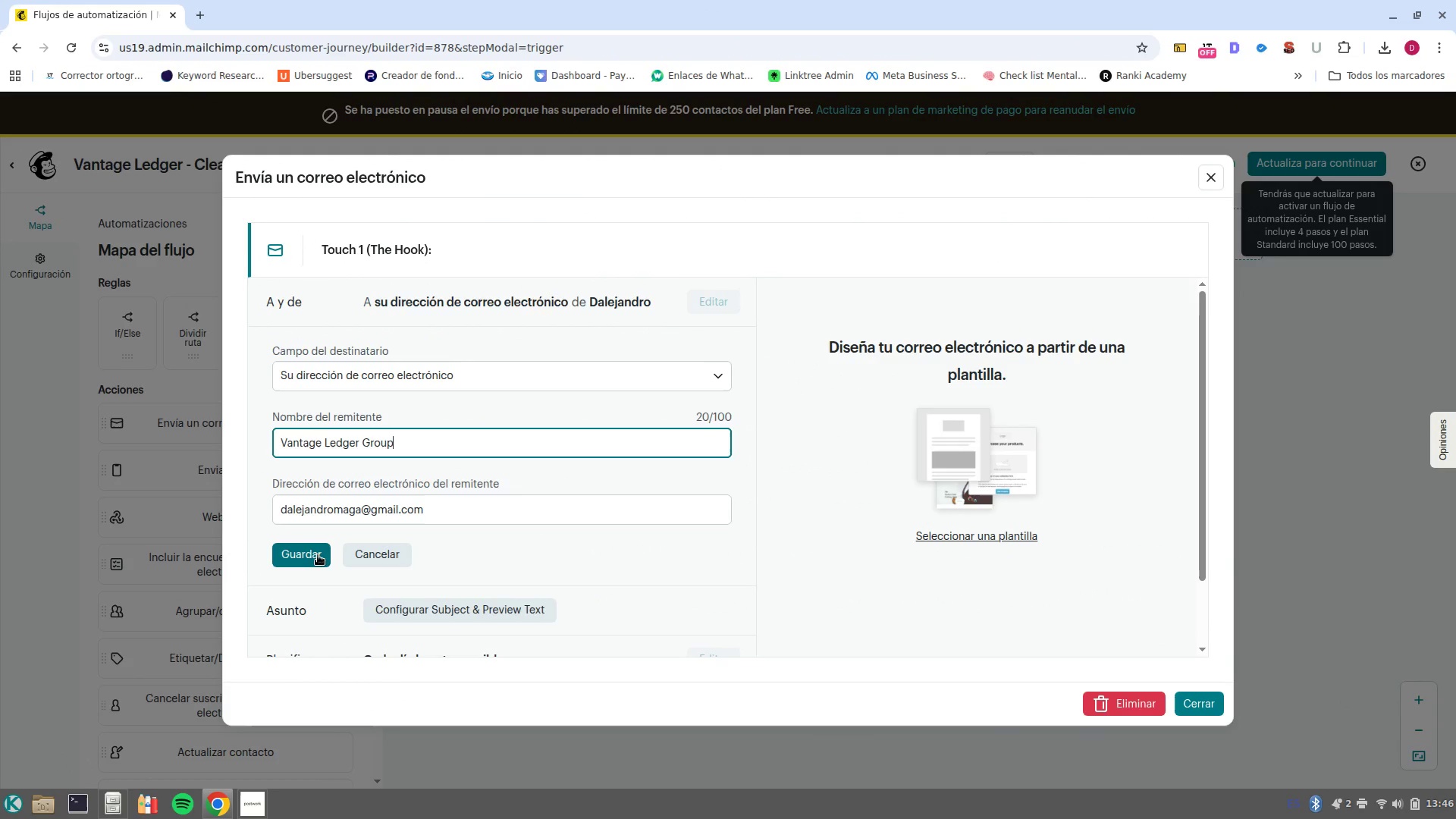 
left_click([318, 555])
 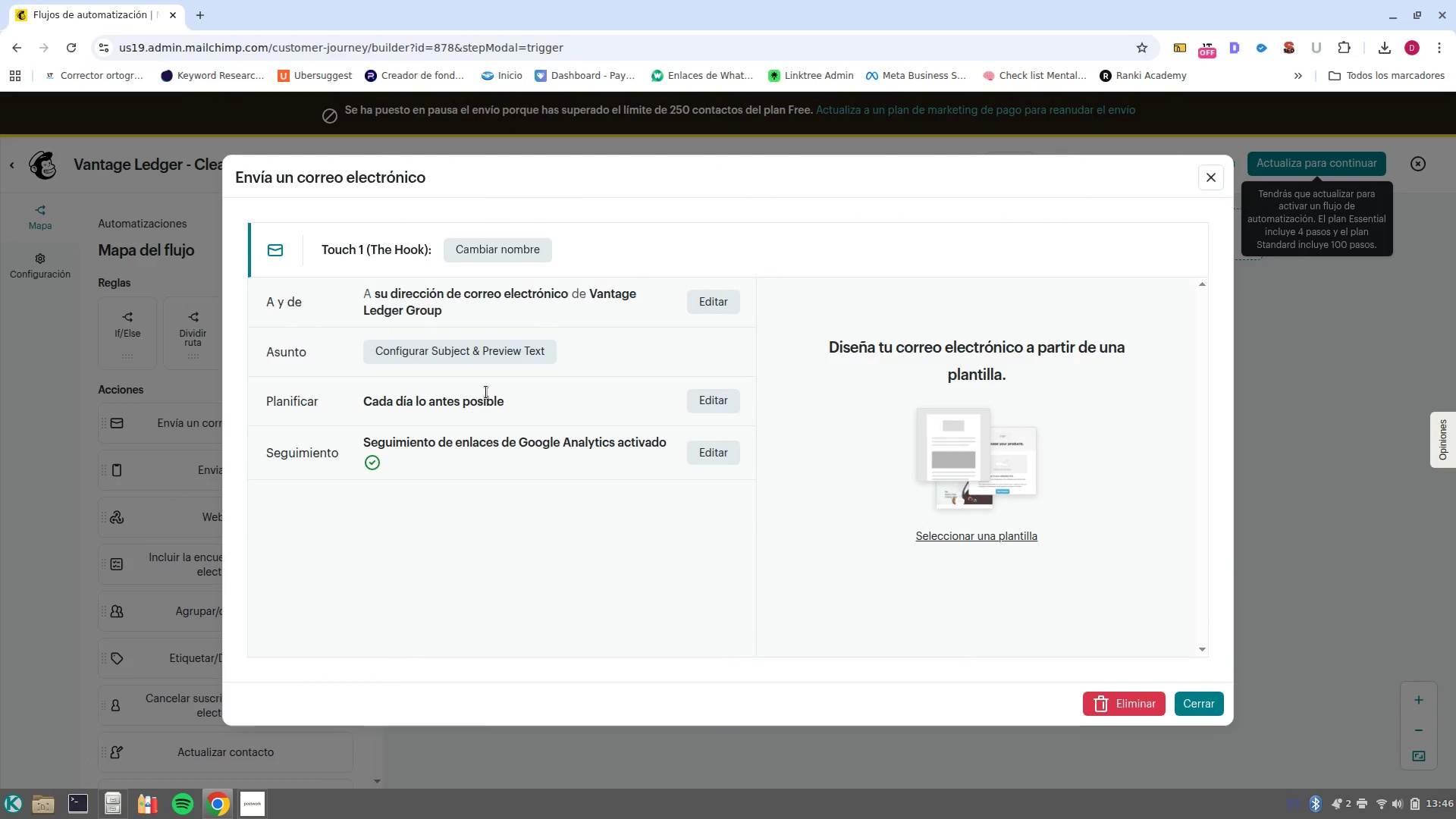 
left_click([471, 359])
 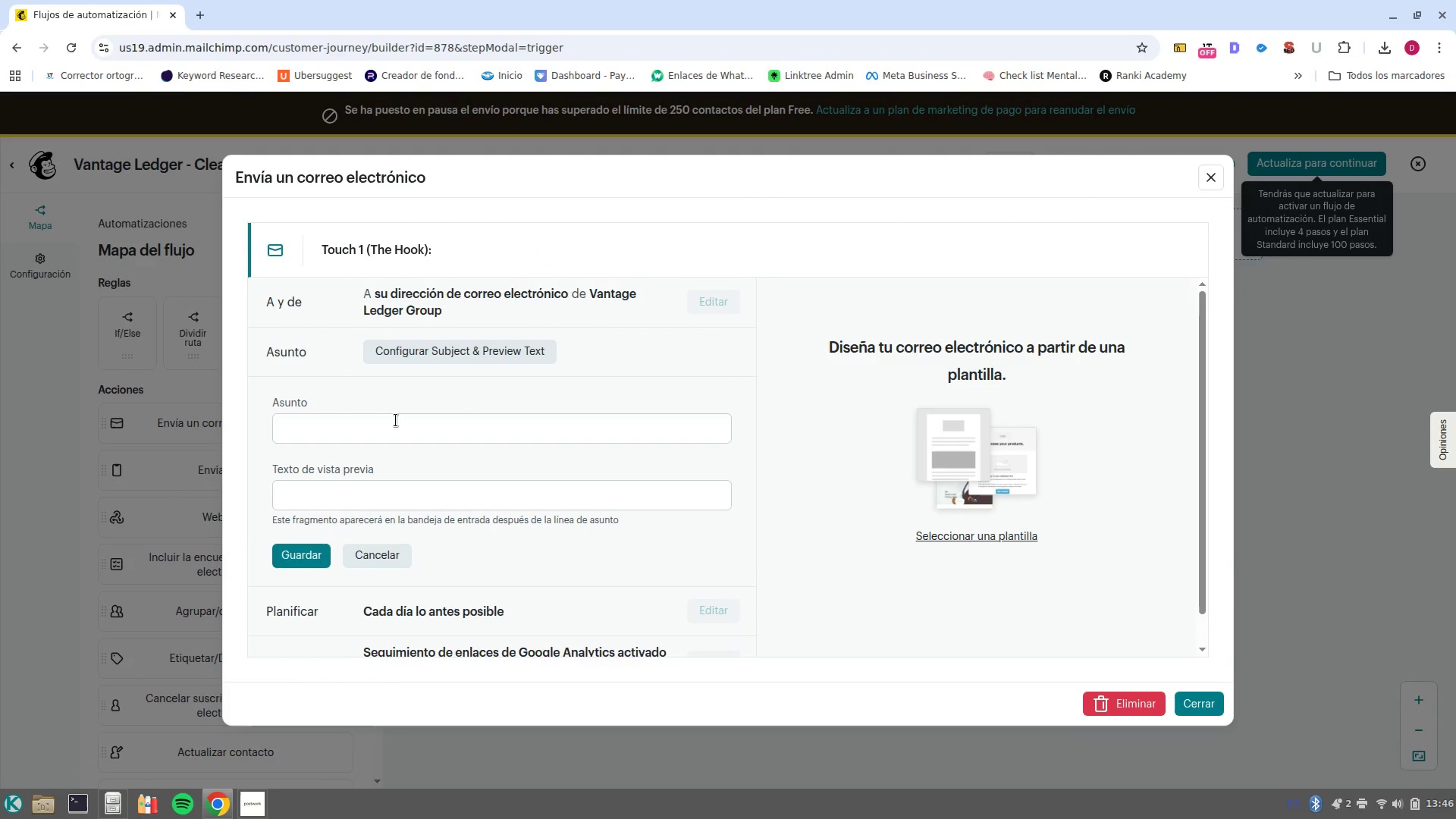 
left_click([396, 420])
 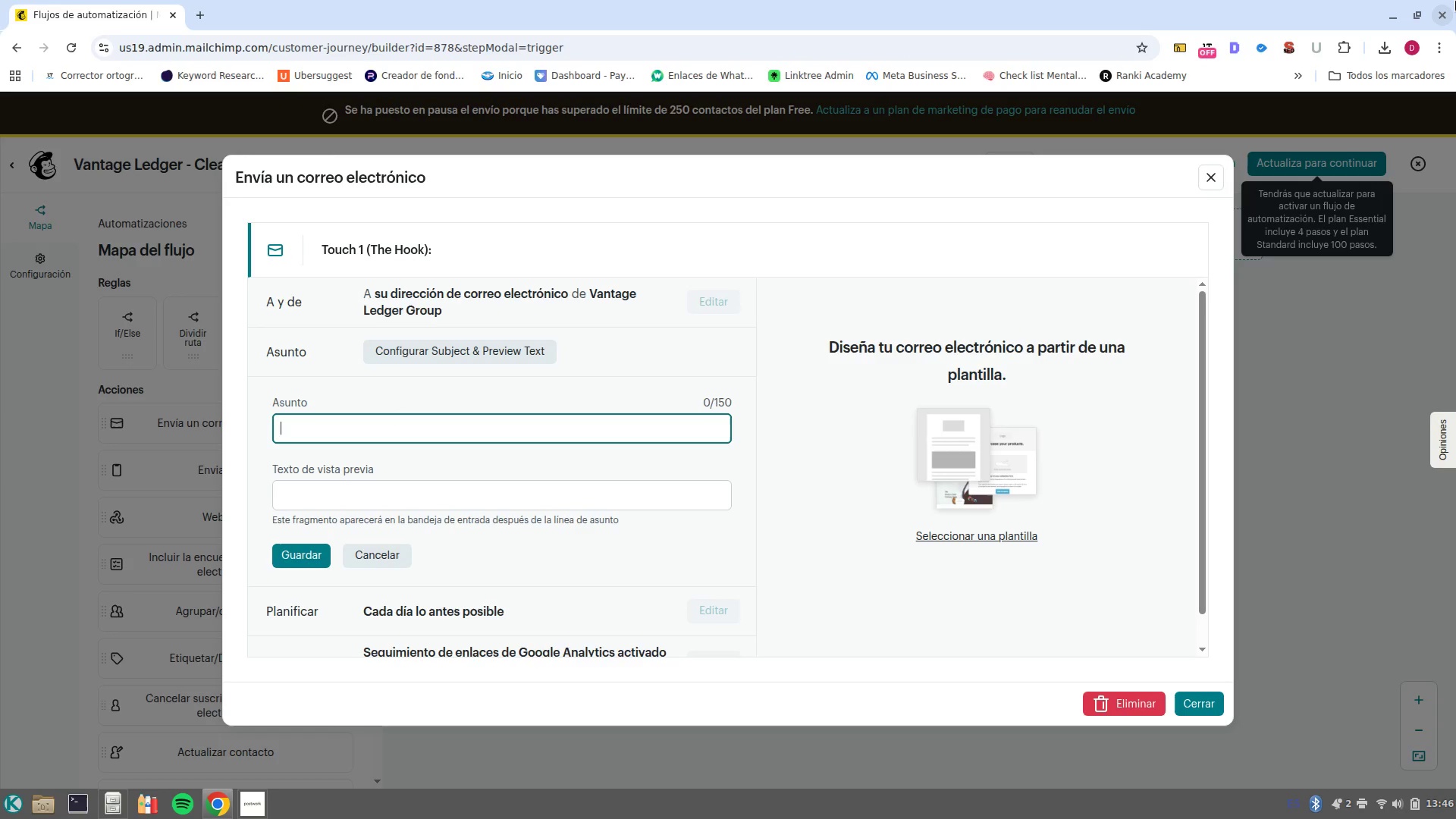 
type(Is 1)
key(Backspace)
type(}1COMPANY1} prepared for a multi/state te)
key(Backspace)
type(ax audit_)
 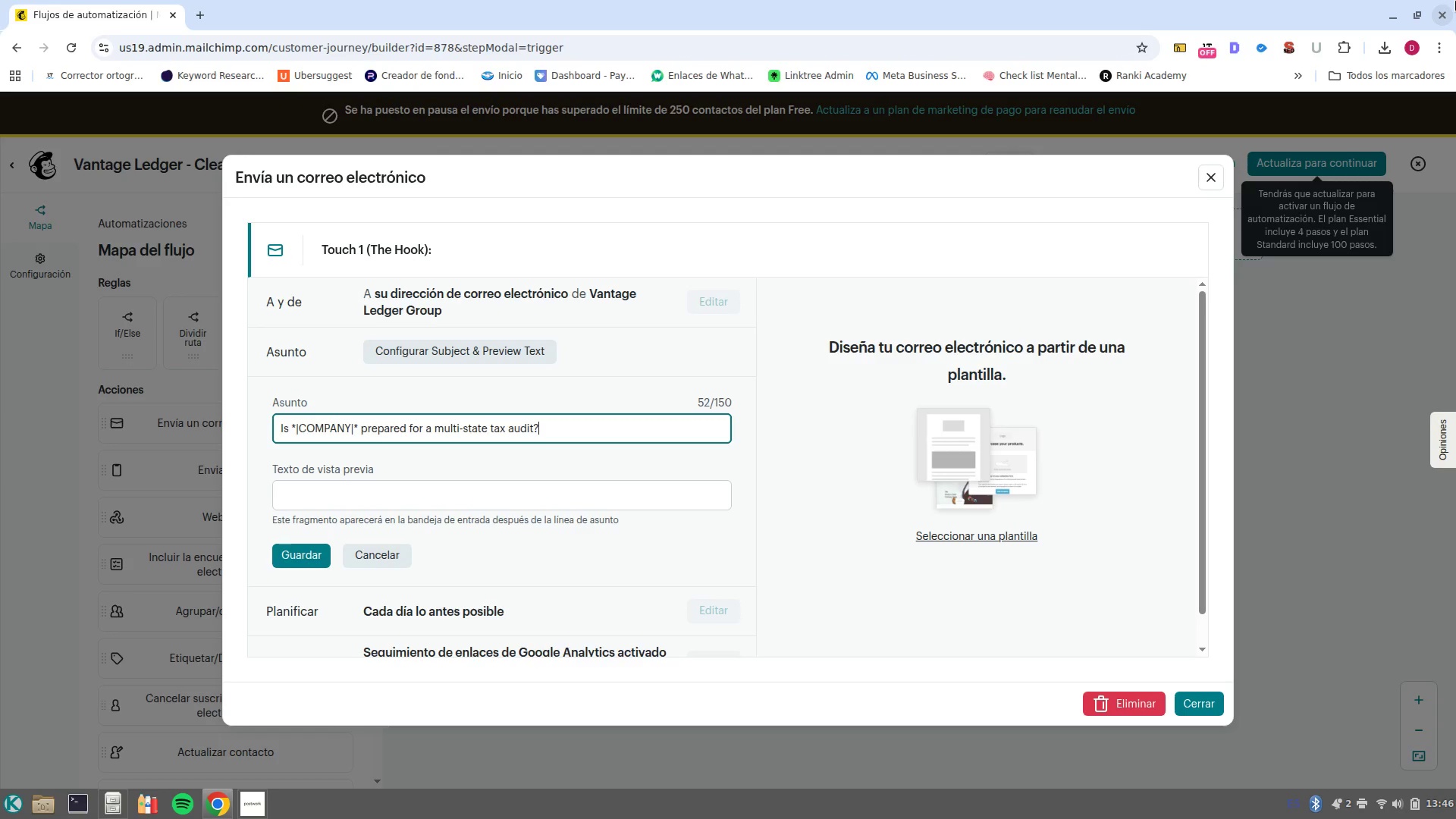 
hold_key(key=AltRight, duration=0.83)
 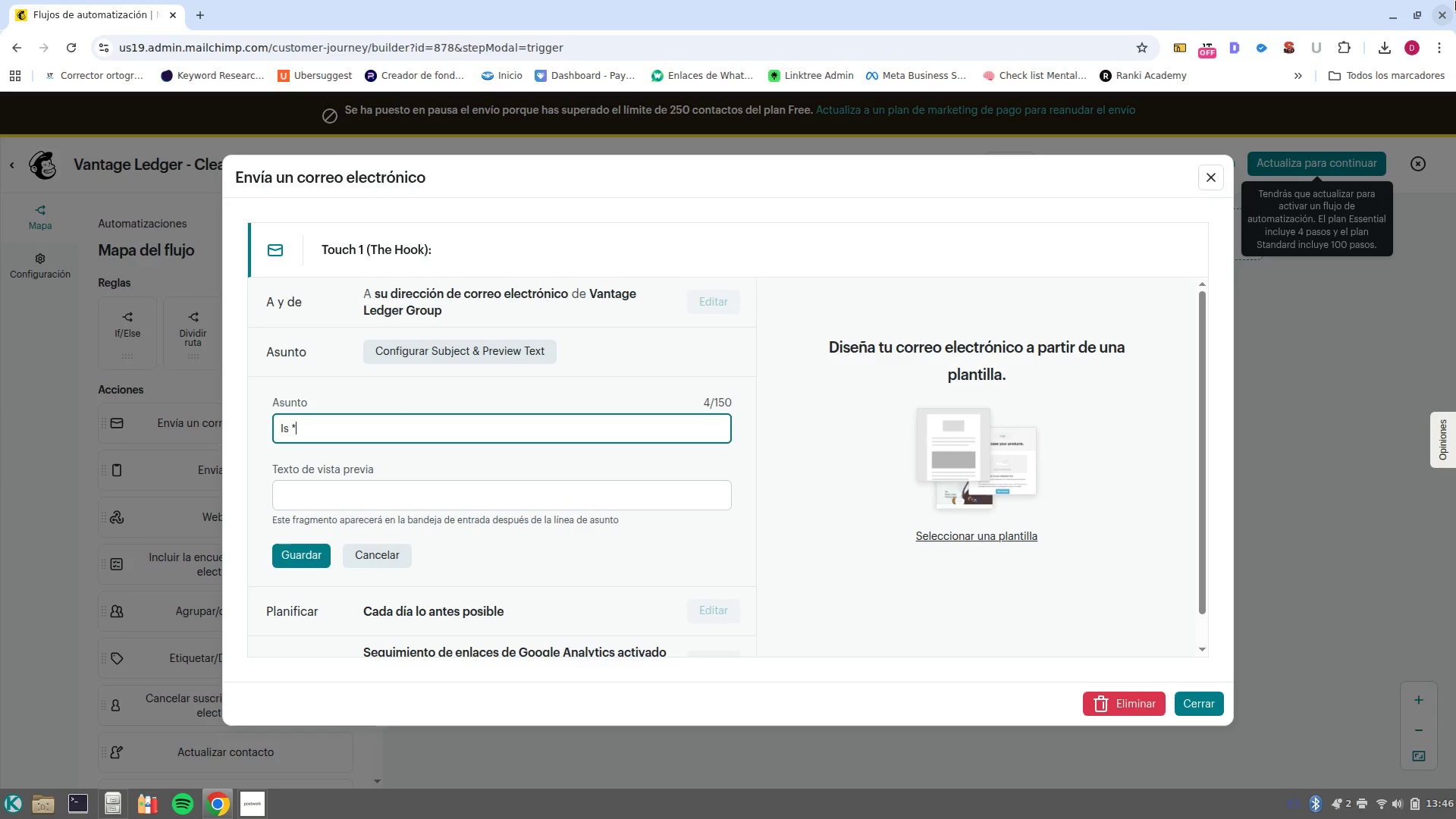 
hold_key(key=AltRight, duration=0.71)
 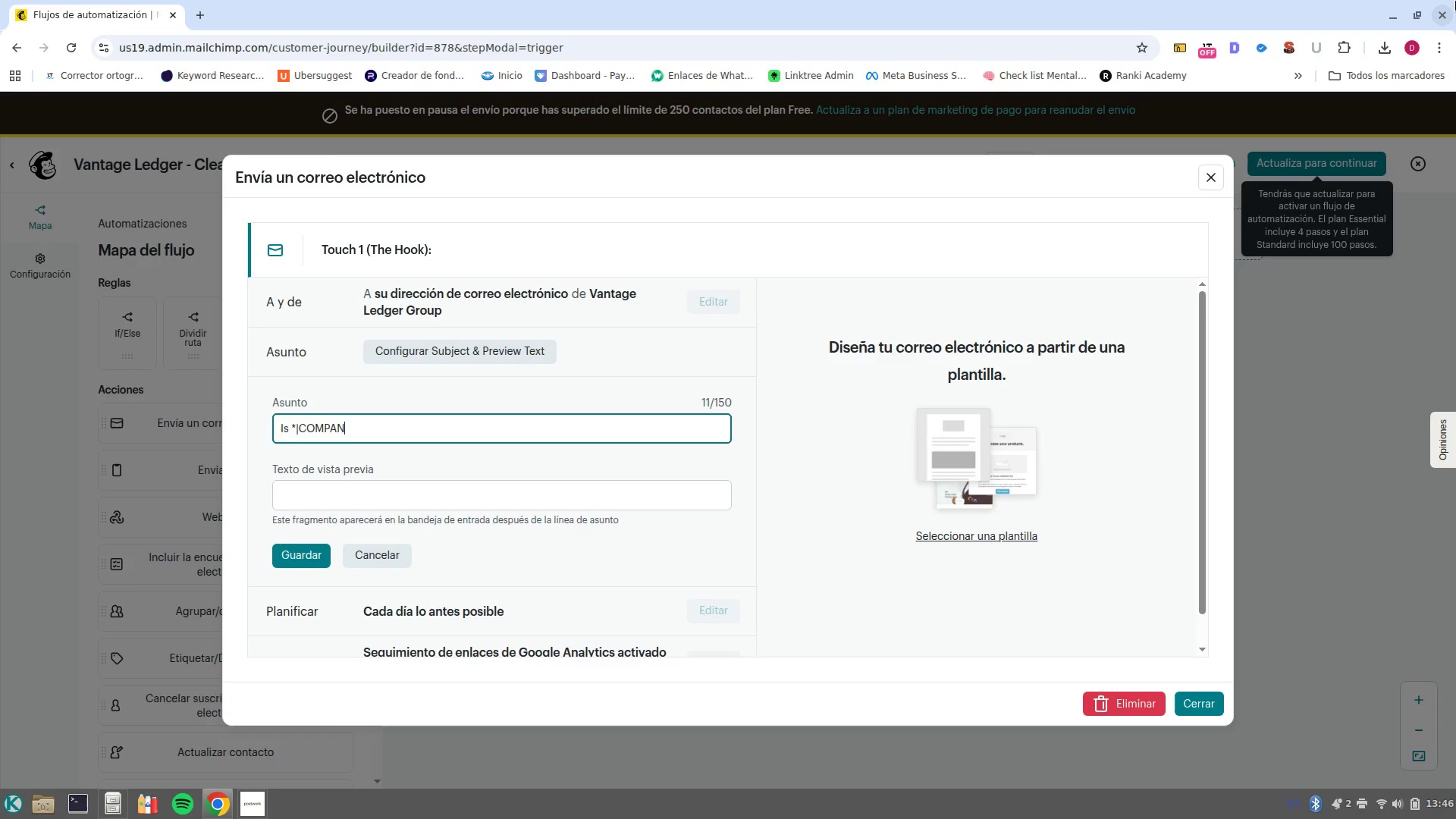 
hold_key(key=AltRight, duration=0.61)
 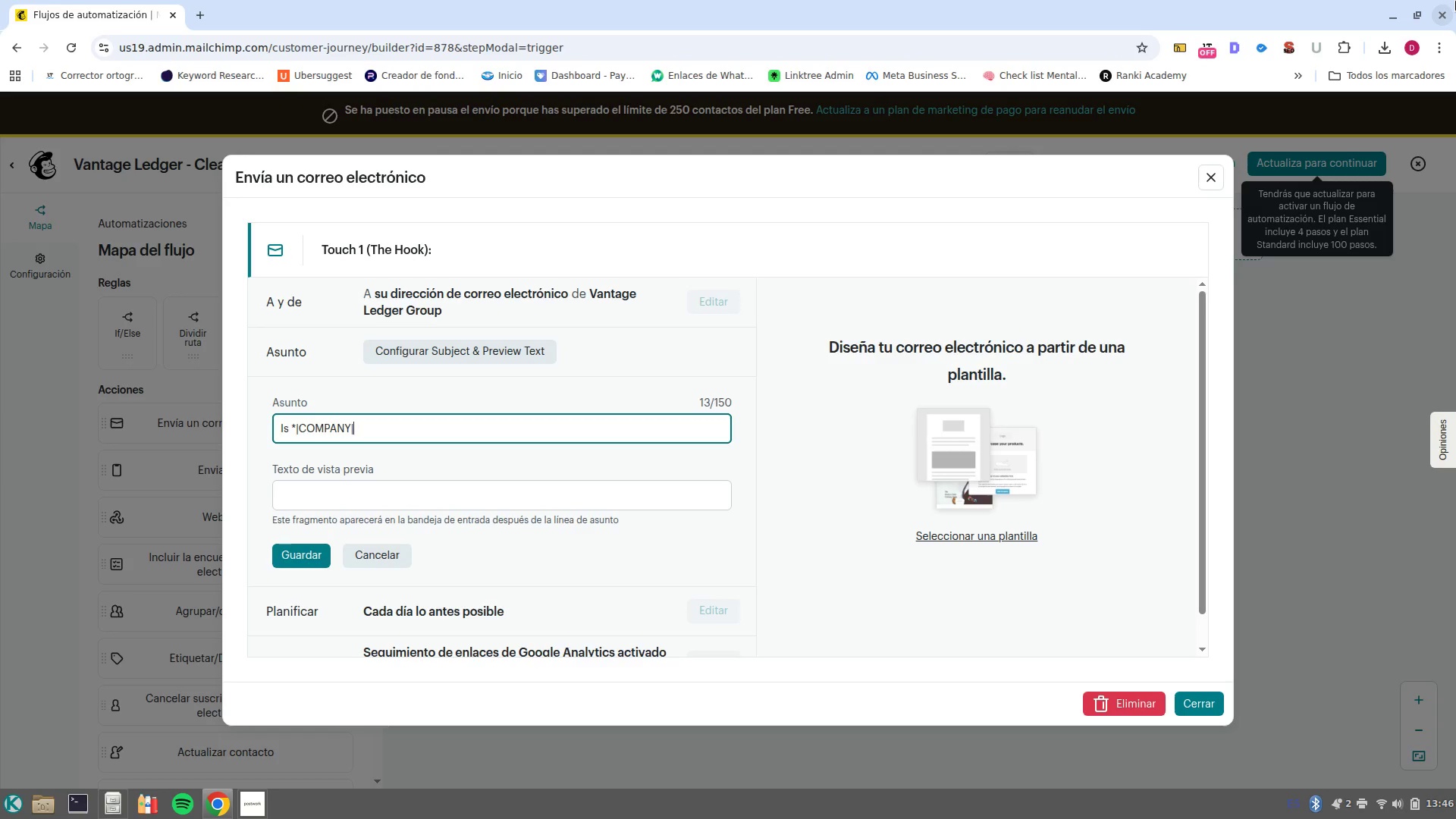 
left_click([682, 492])
 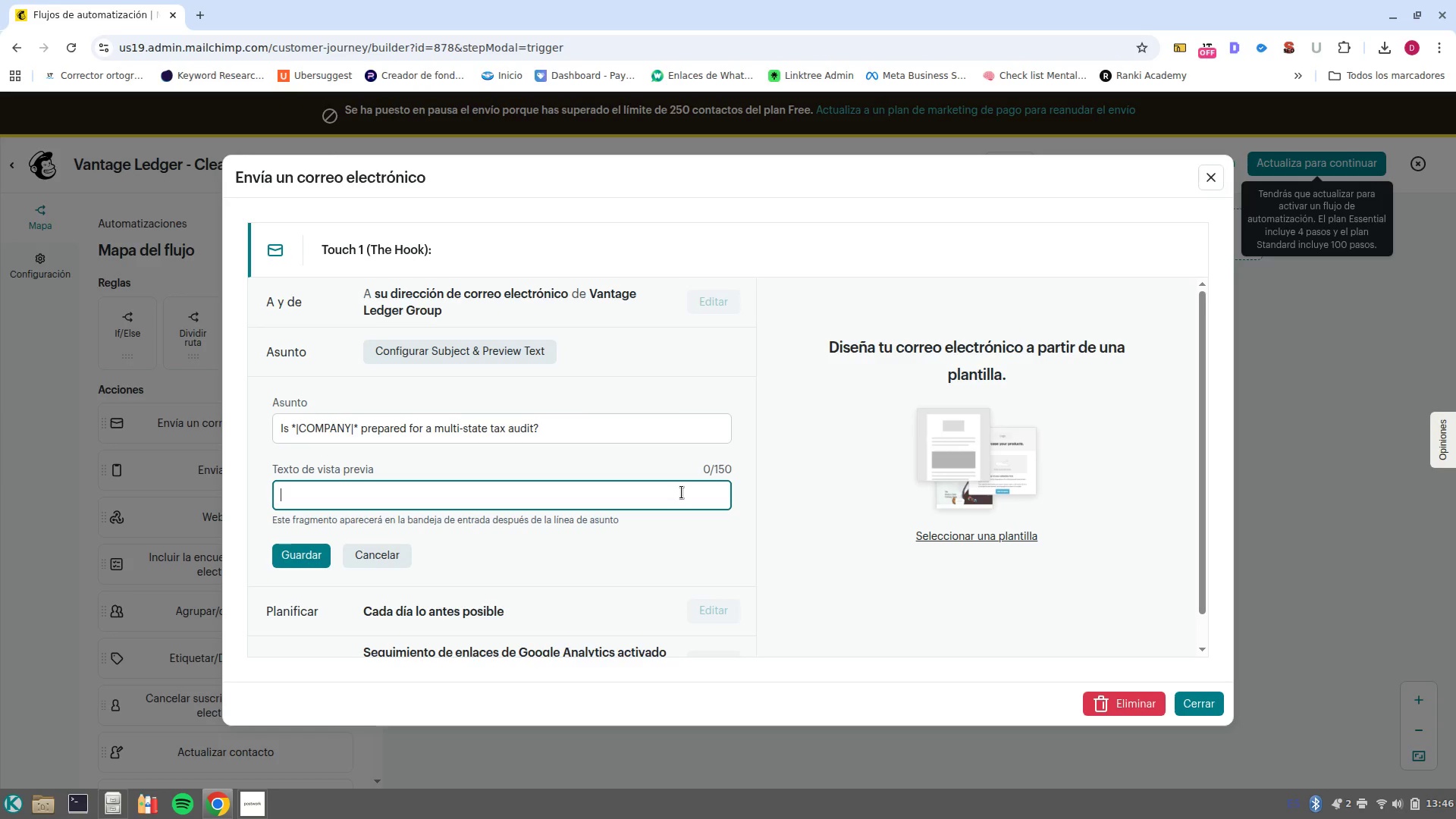 
type(Hidden nexus liabilities can sta;; yo)
key(Backspace)
key(Backspace)
key(Backspace)
key(Backspace)
key(Backspace)
type(ll your growth on )
 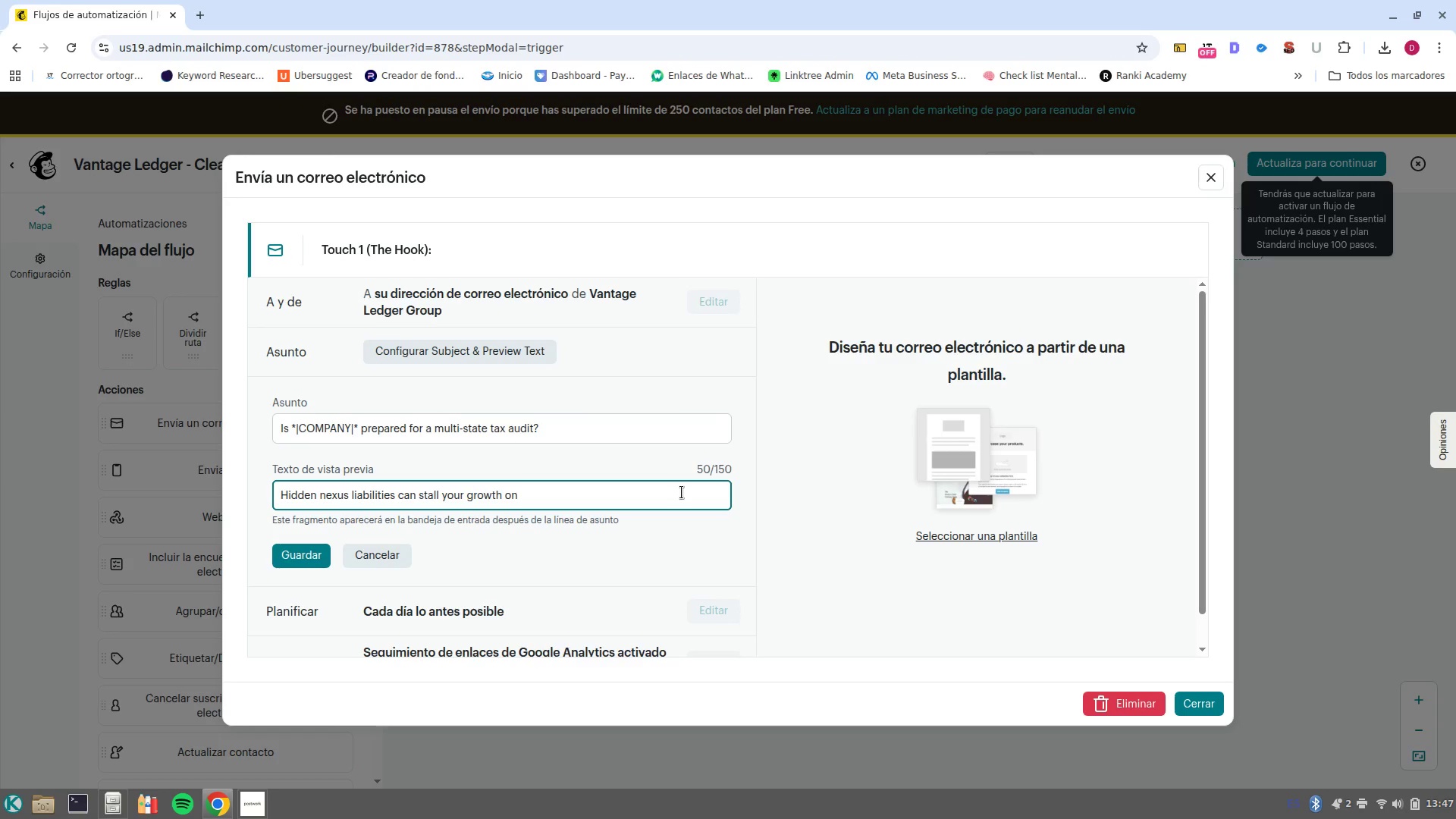 
wait(8.39)
 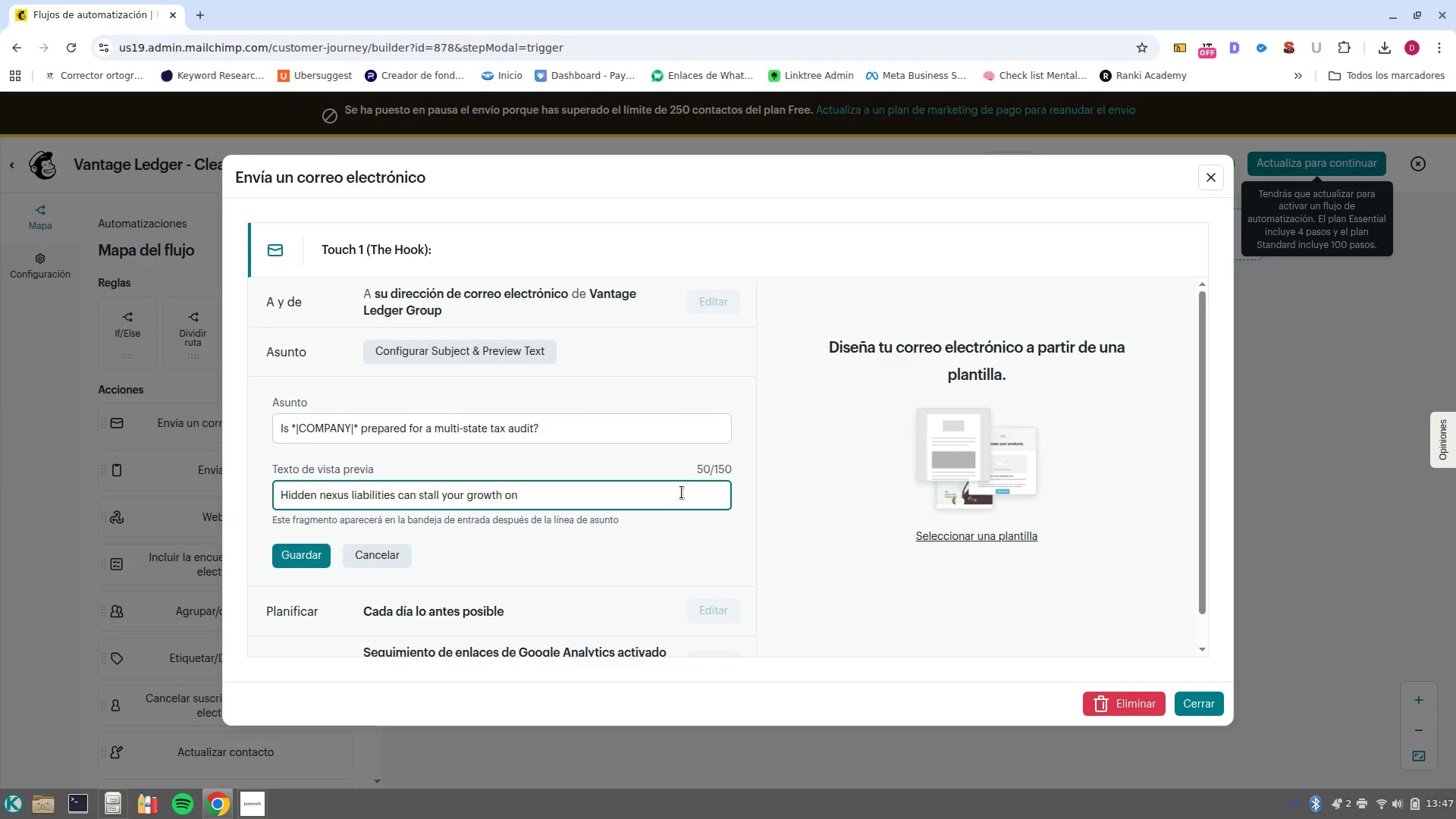 
left_click([307, 560])
 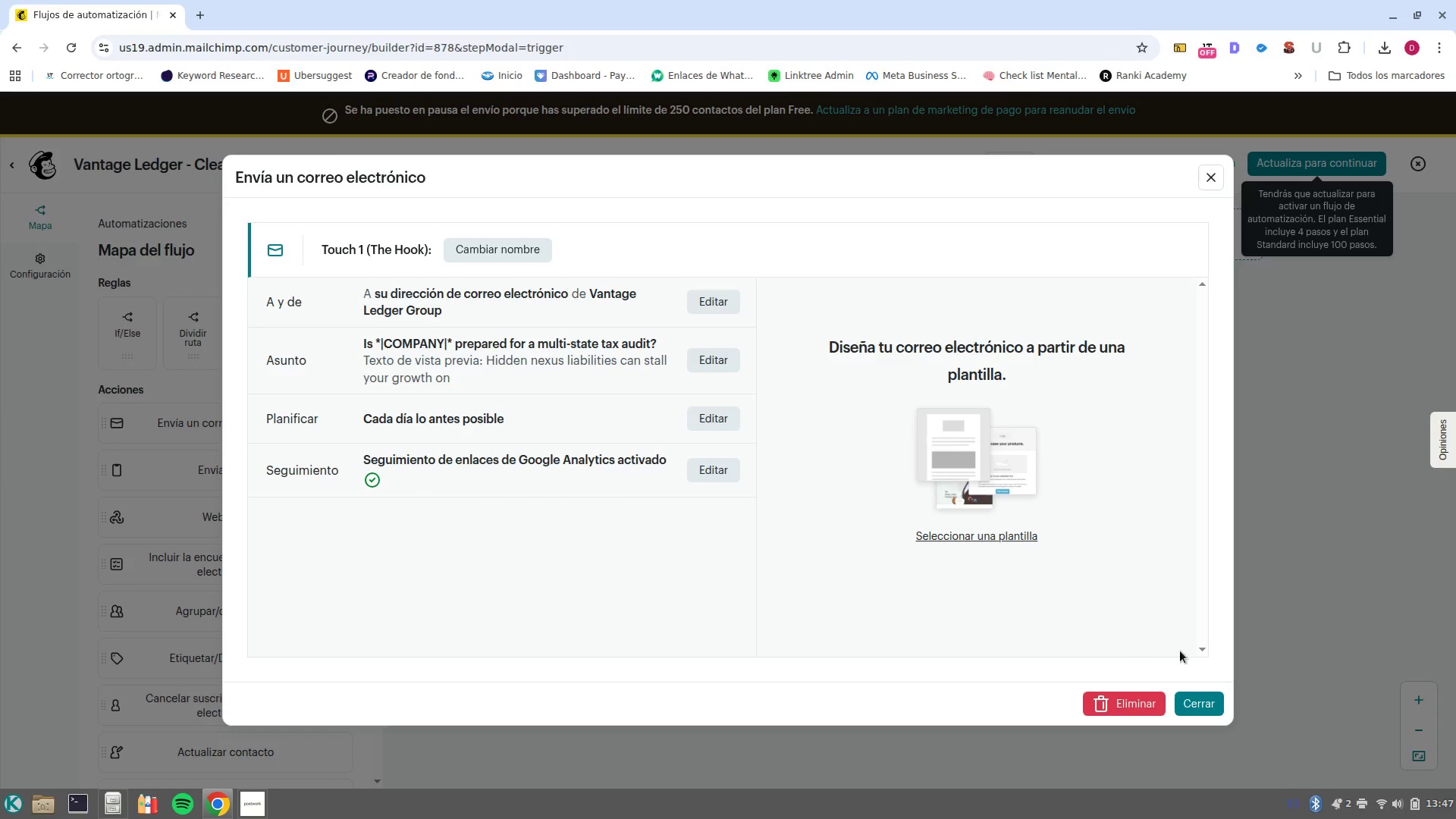 
left_click([1219, 705])
 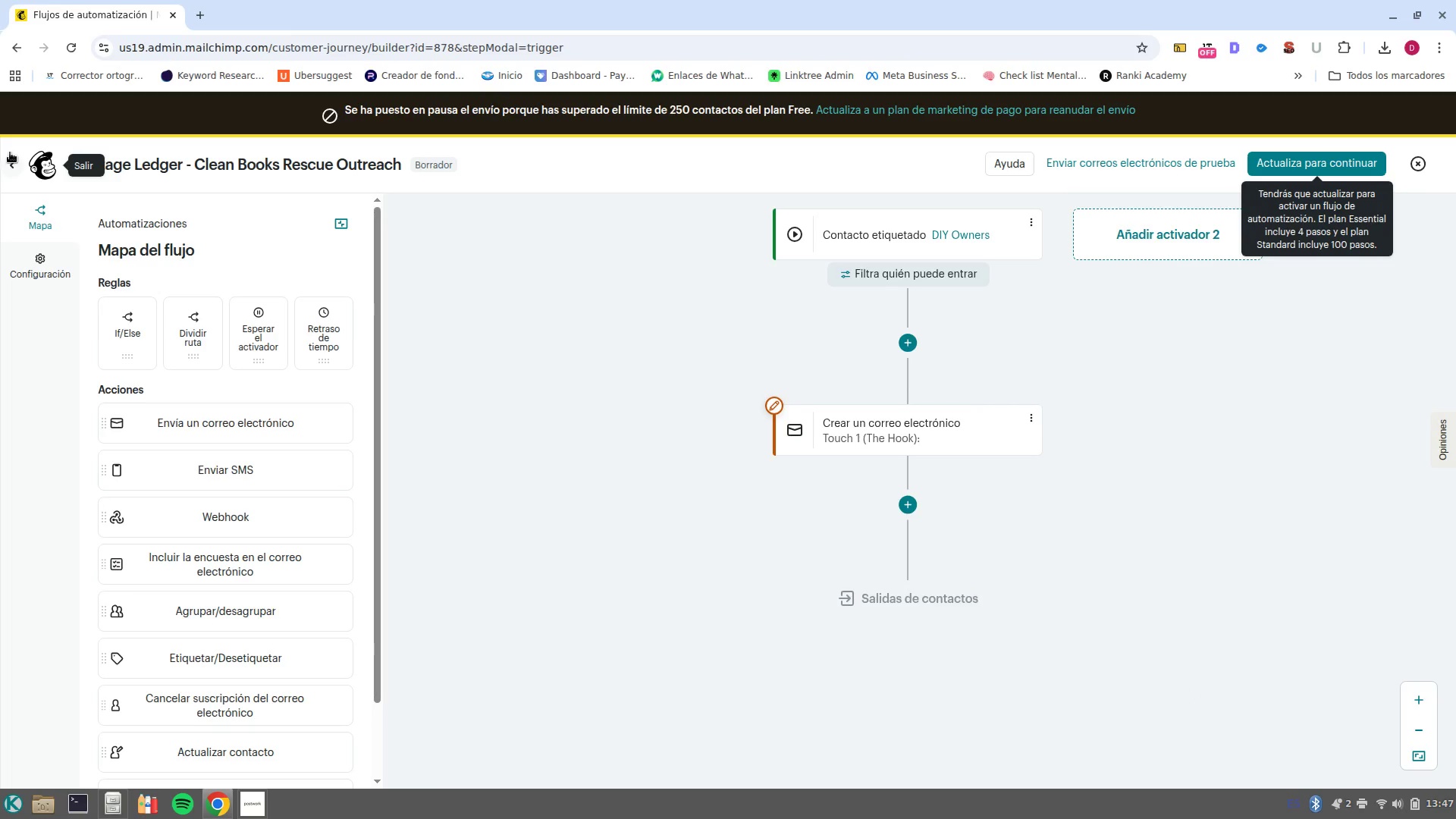 
left_click([10, 160])
 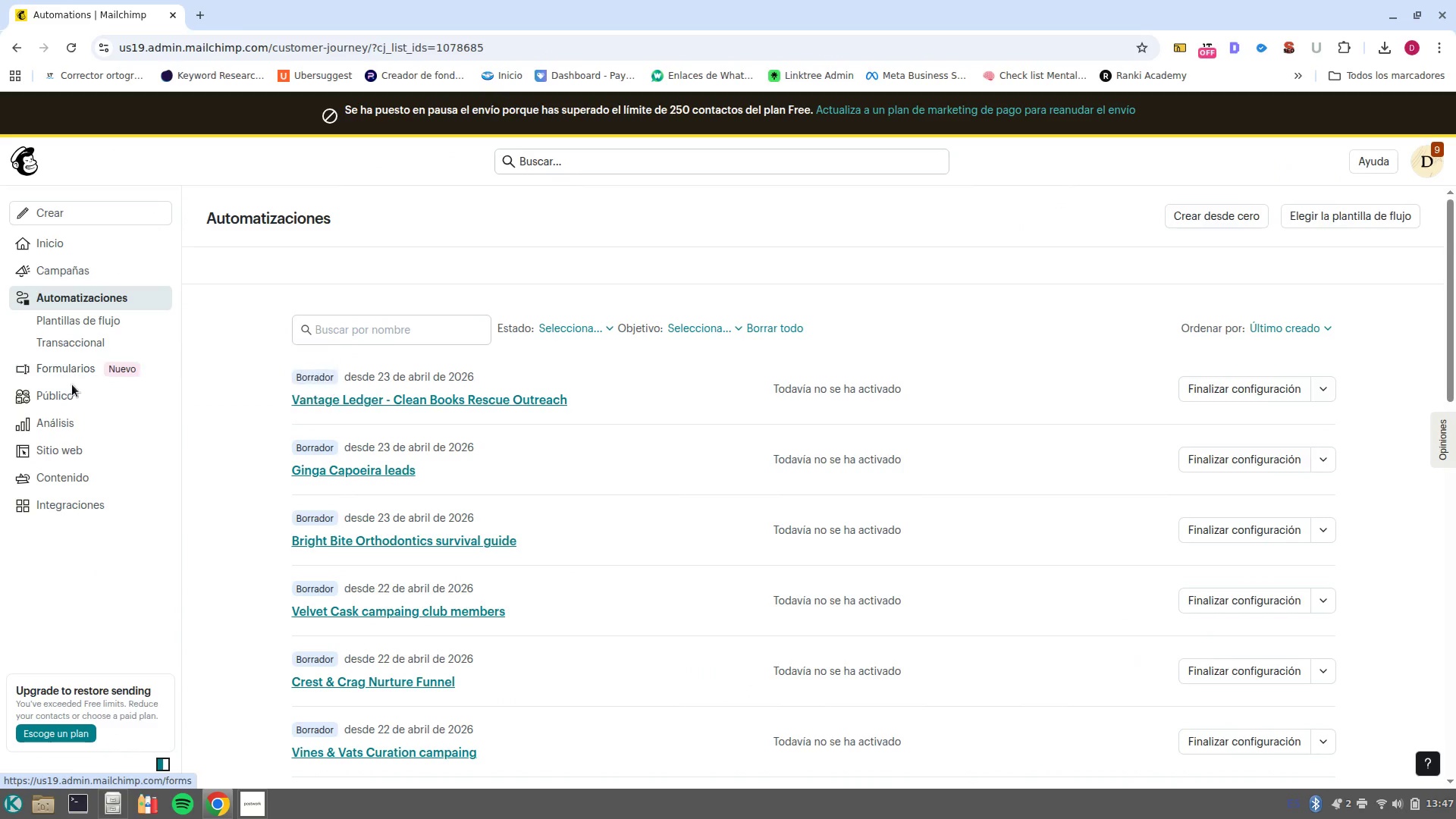 
left_click([80, 398])
 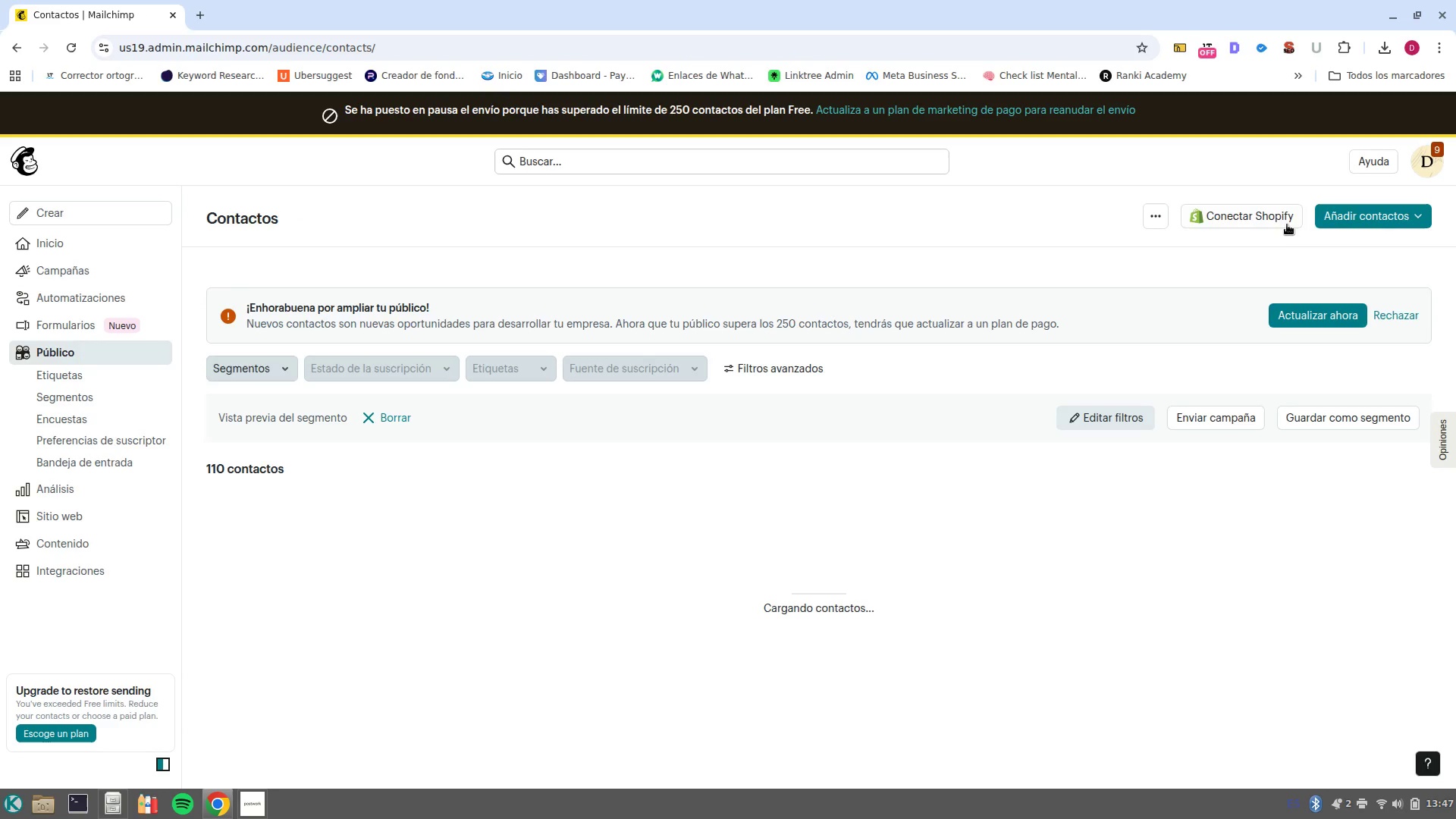 
left_click([1150, 218])
 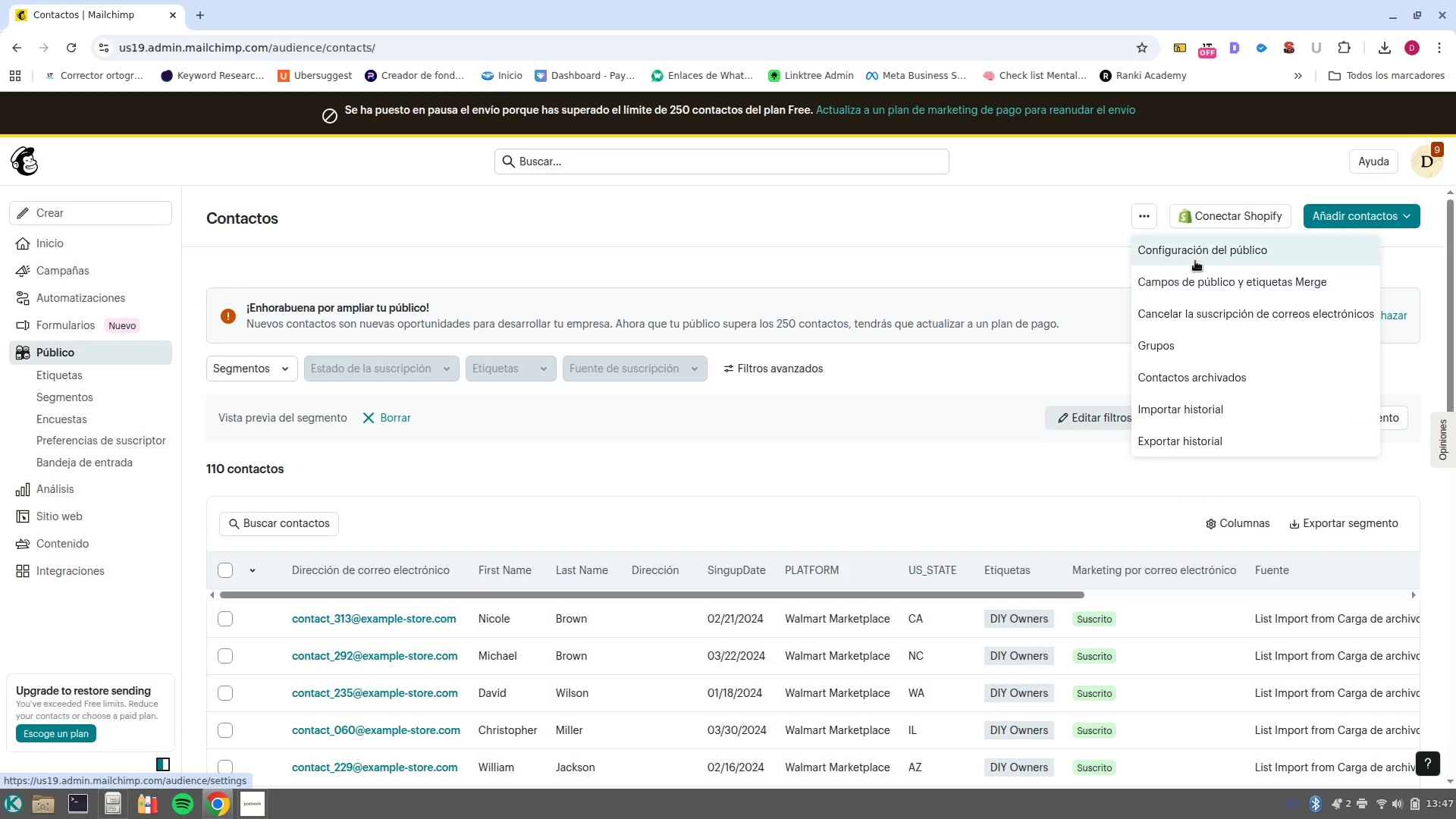 
left_click([1195, 261])
 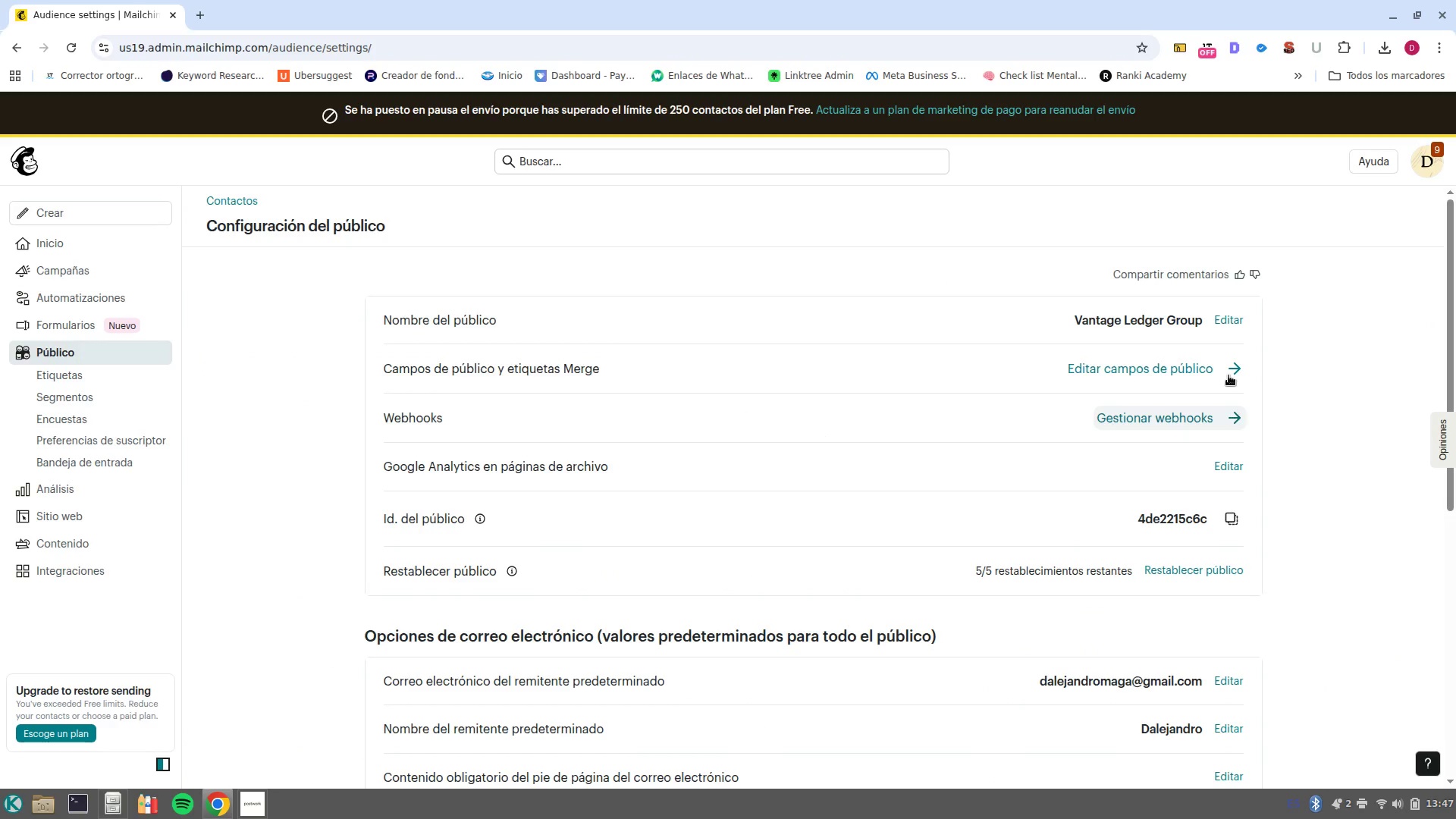 
left_click([1230, 375])
 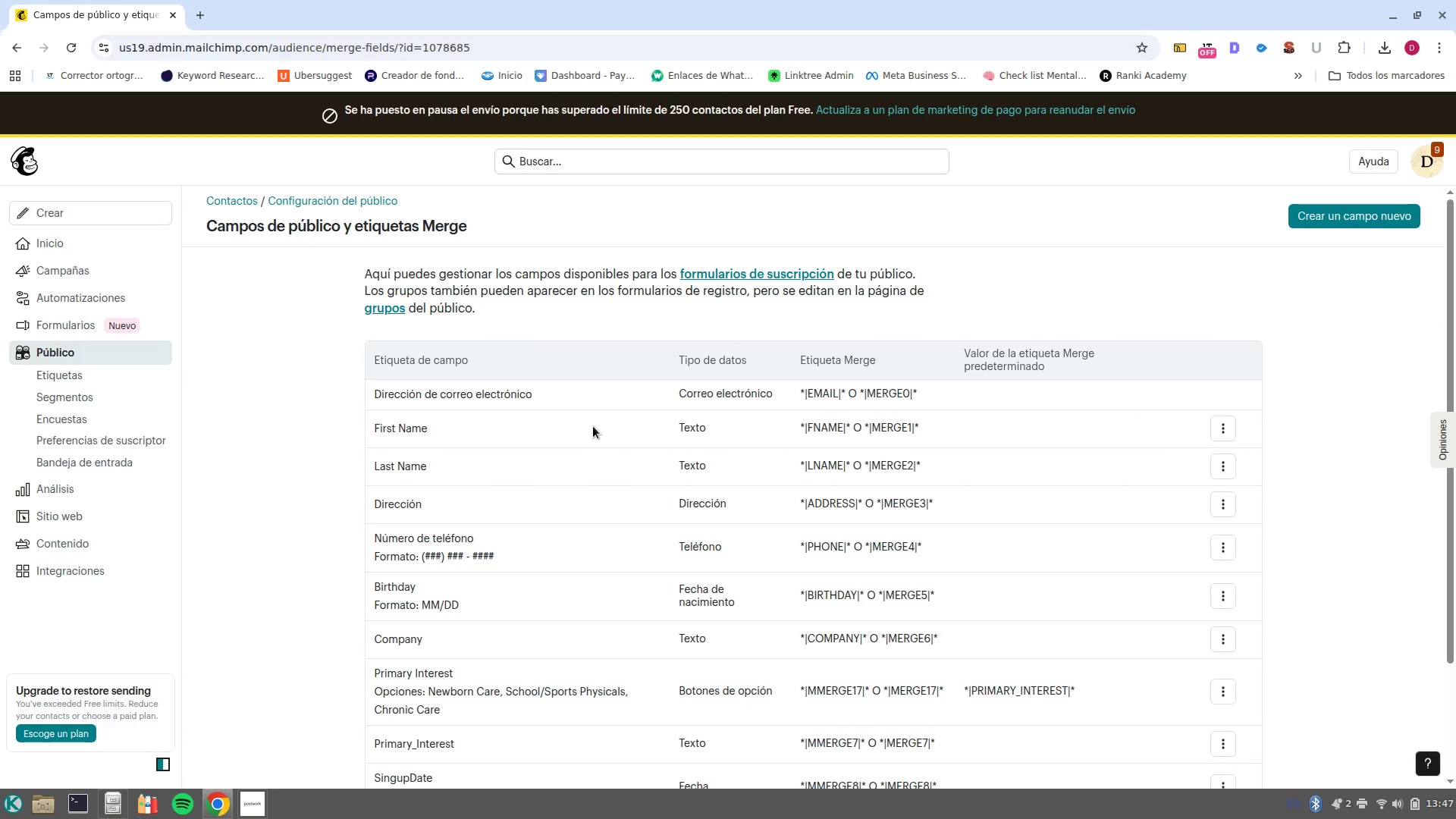 
scroll: coordinate [661, 533], scroll_direction: down, amount: 4.0
 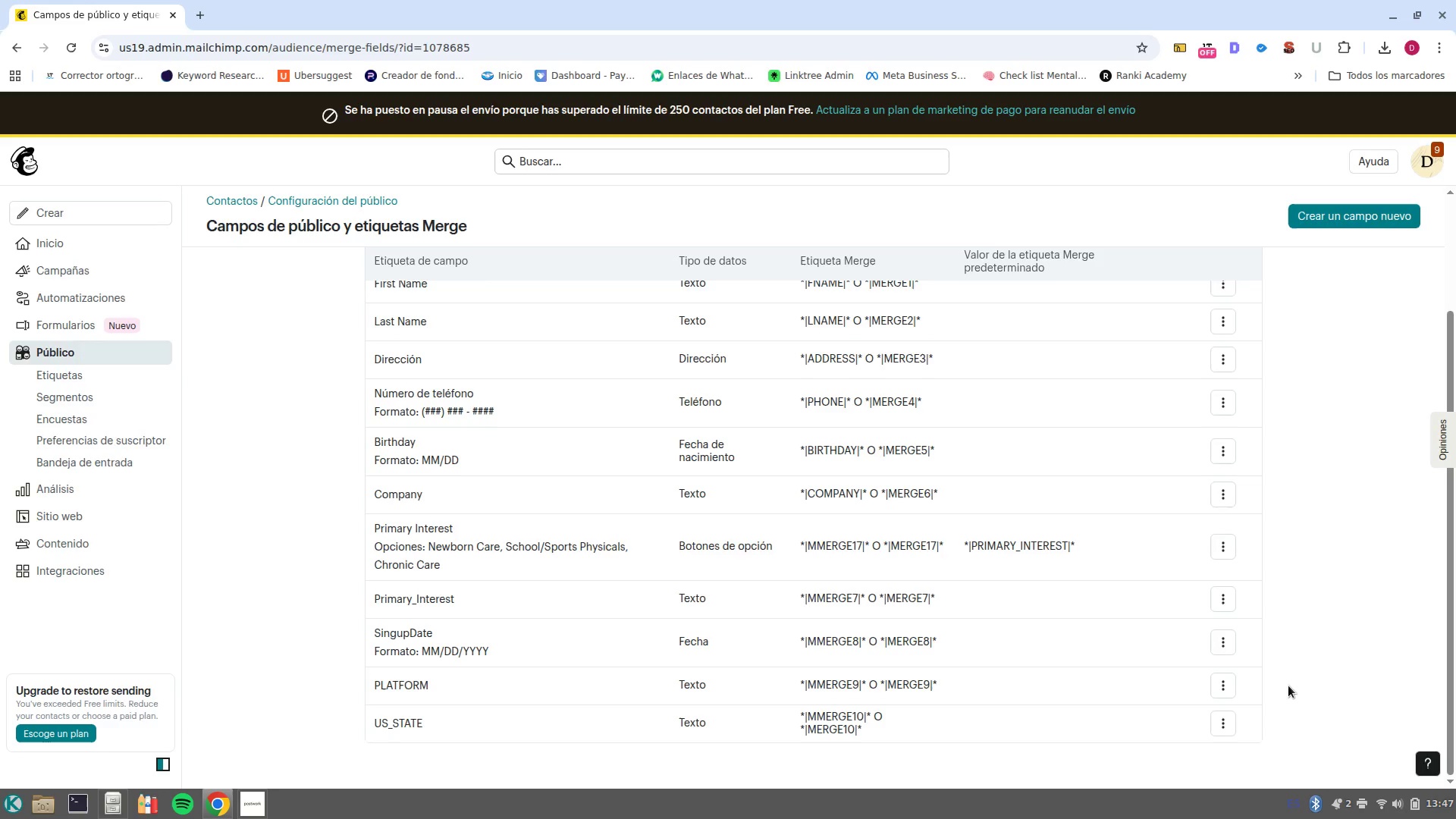 
left_click([1233, 682])
 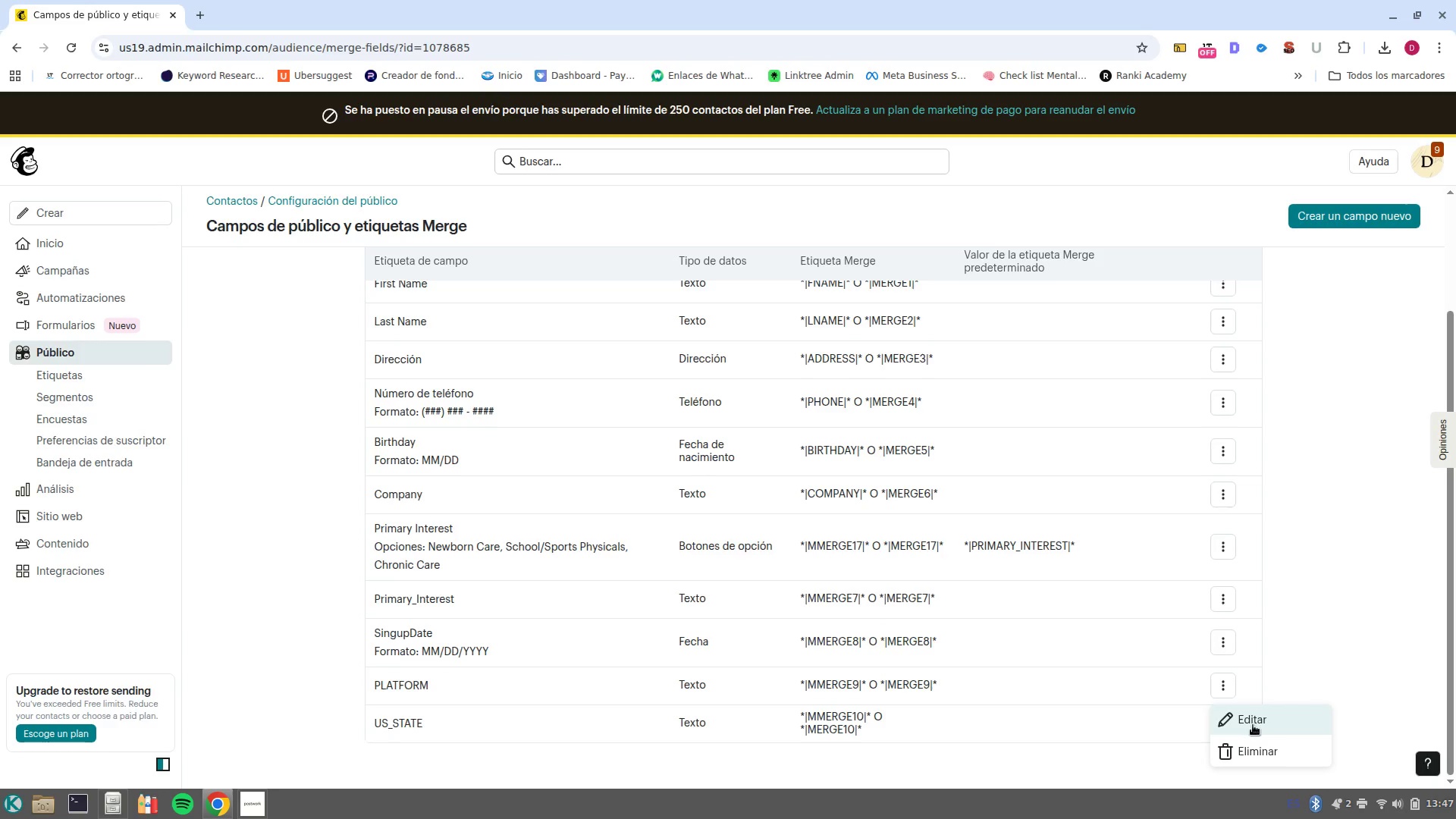 
left_click([1253, 725])
 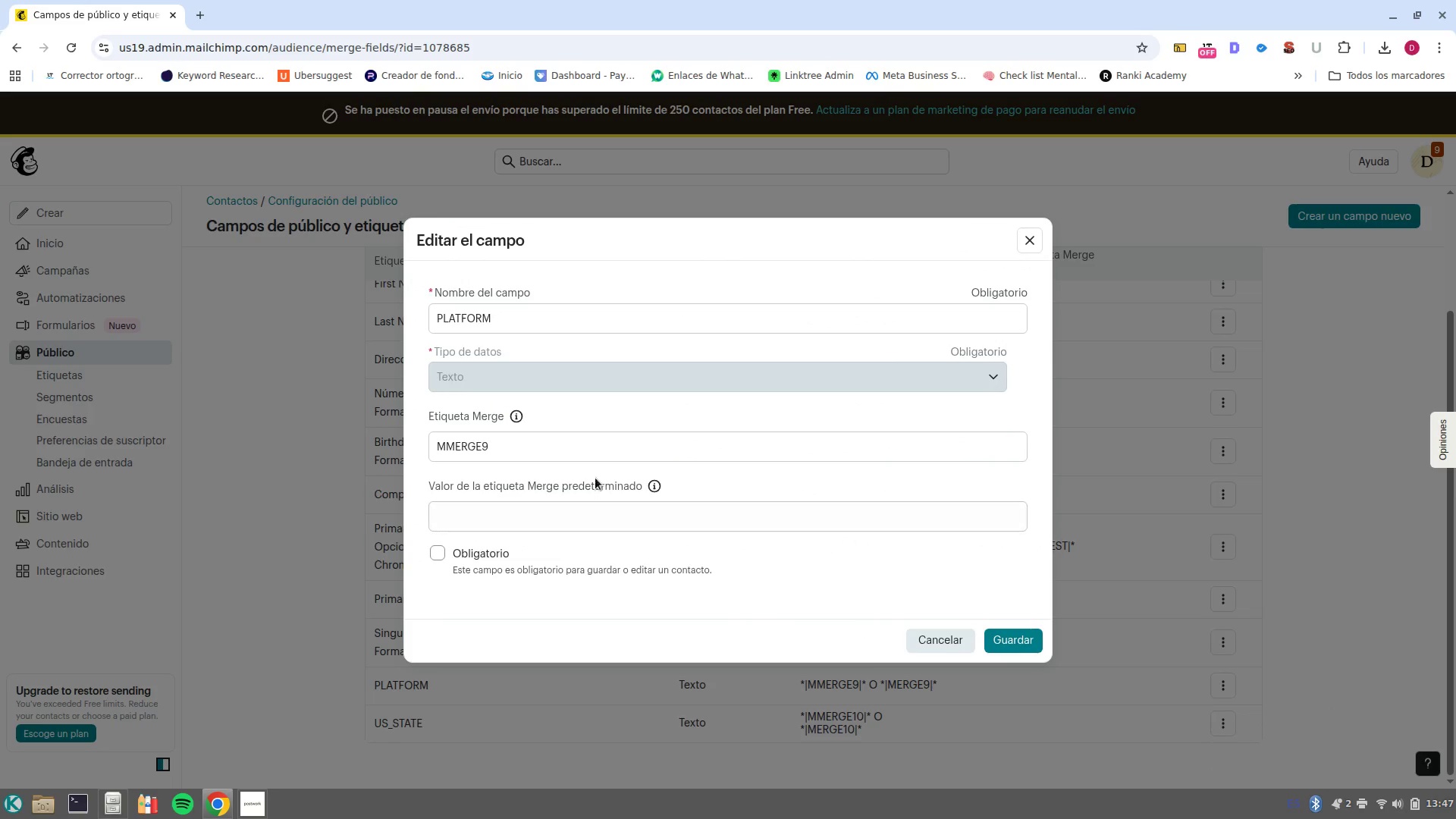 
left_click([609, 450])
 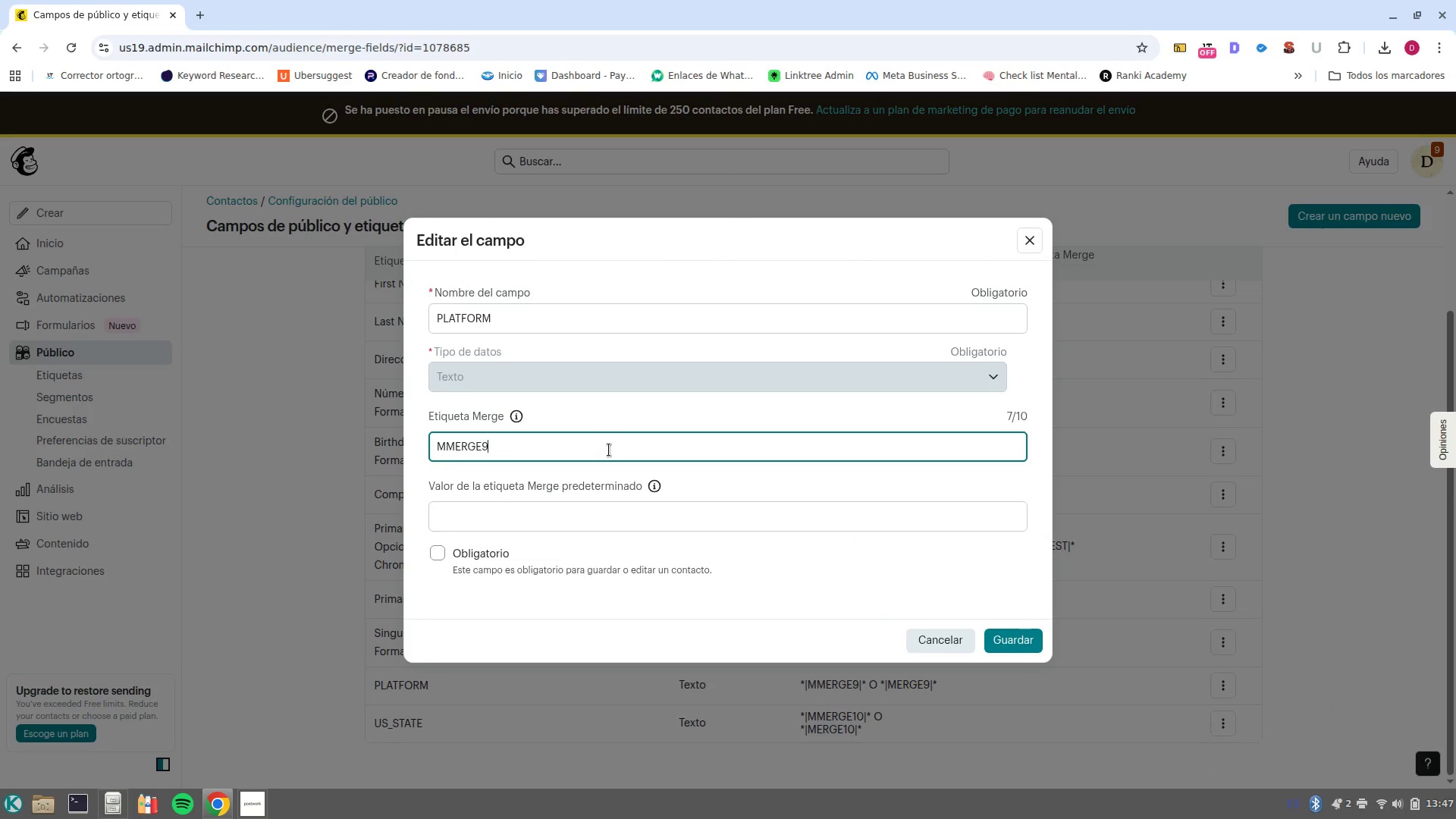 
left_click_drag(start_coordinate=[609, 450], to_coordinate=[402, 425])
 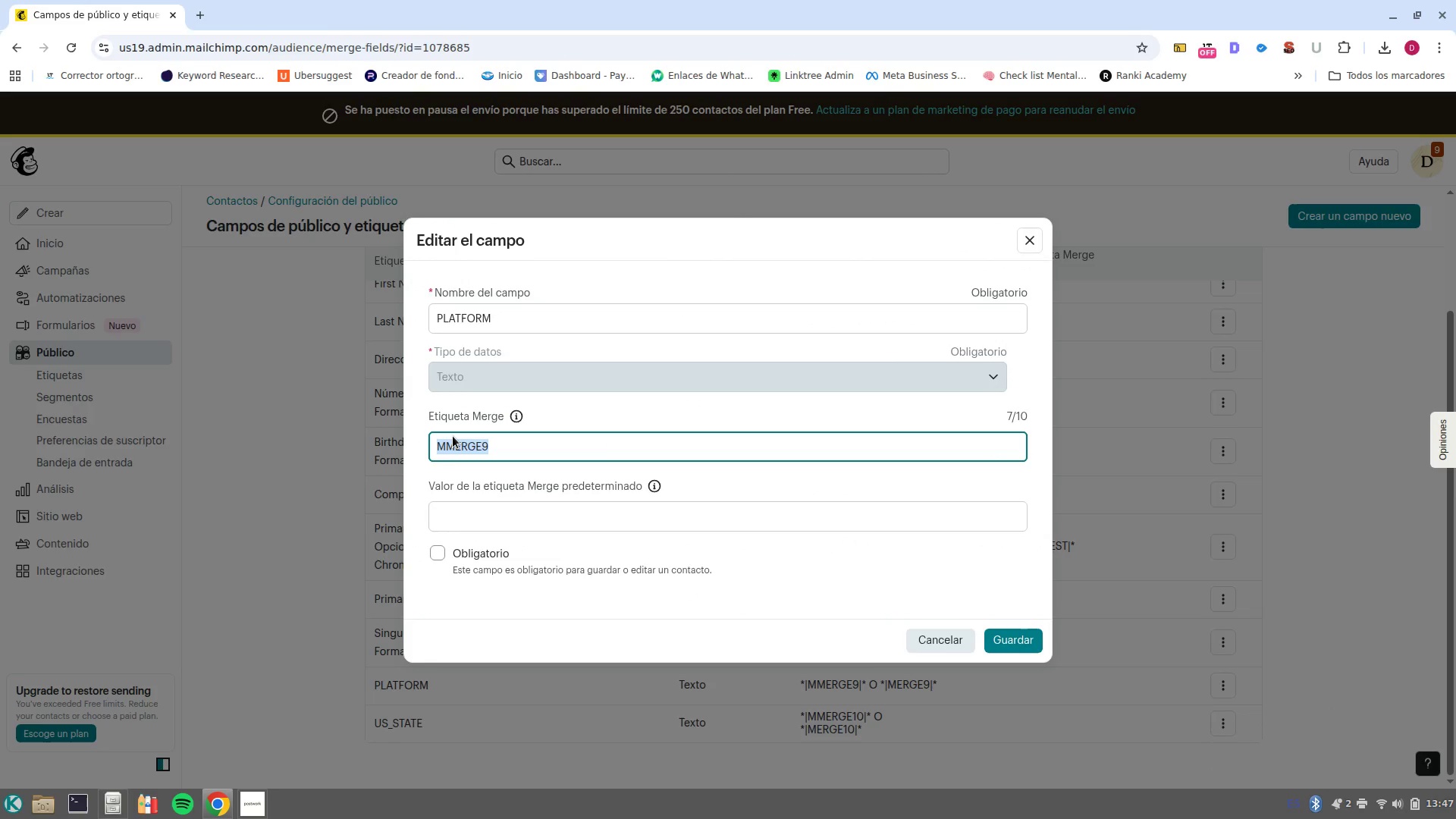 
type(PLATA)
key(Backspace)
type(FORM)
 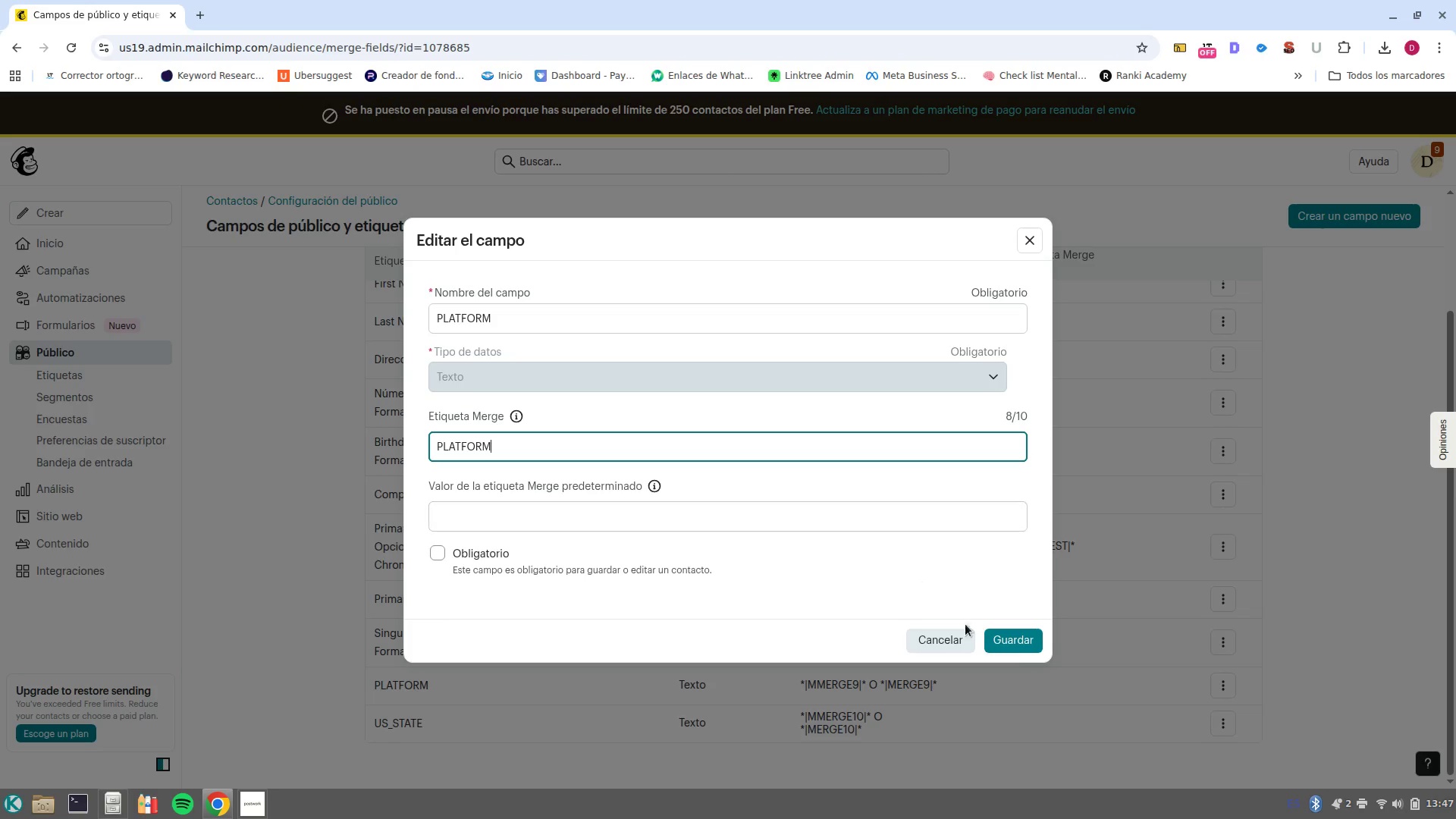 
left_click([1021, 646])
 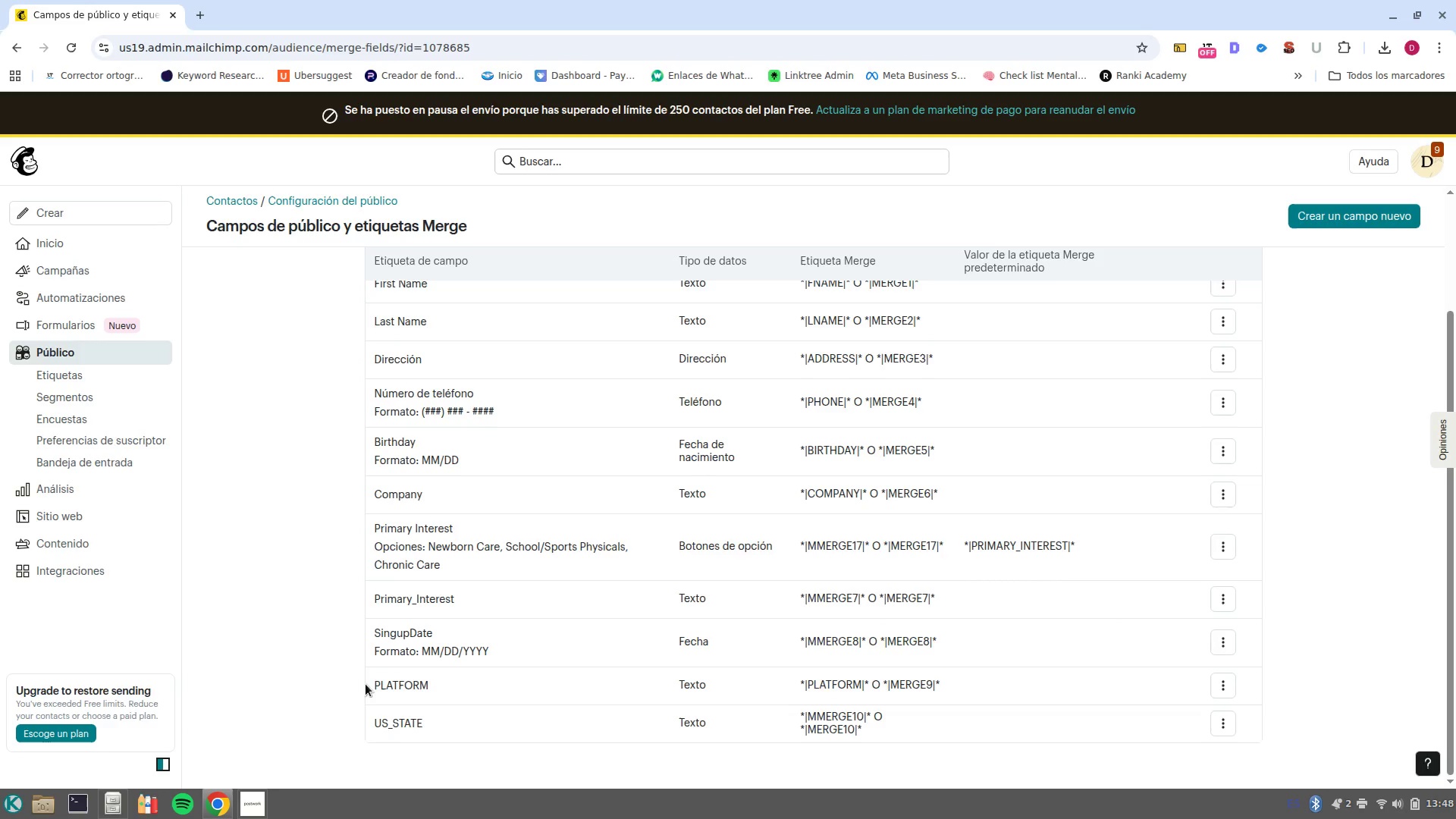 
wait(22.38)
 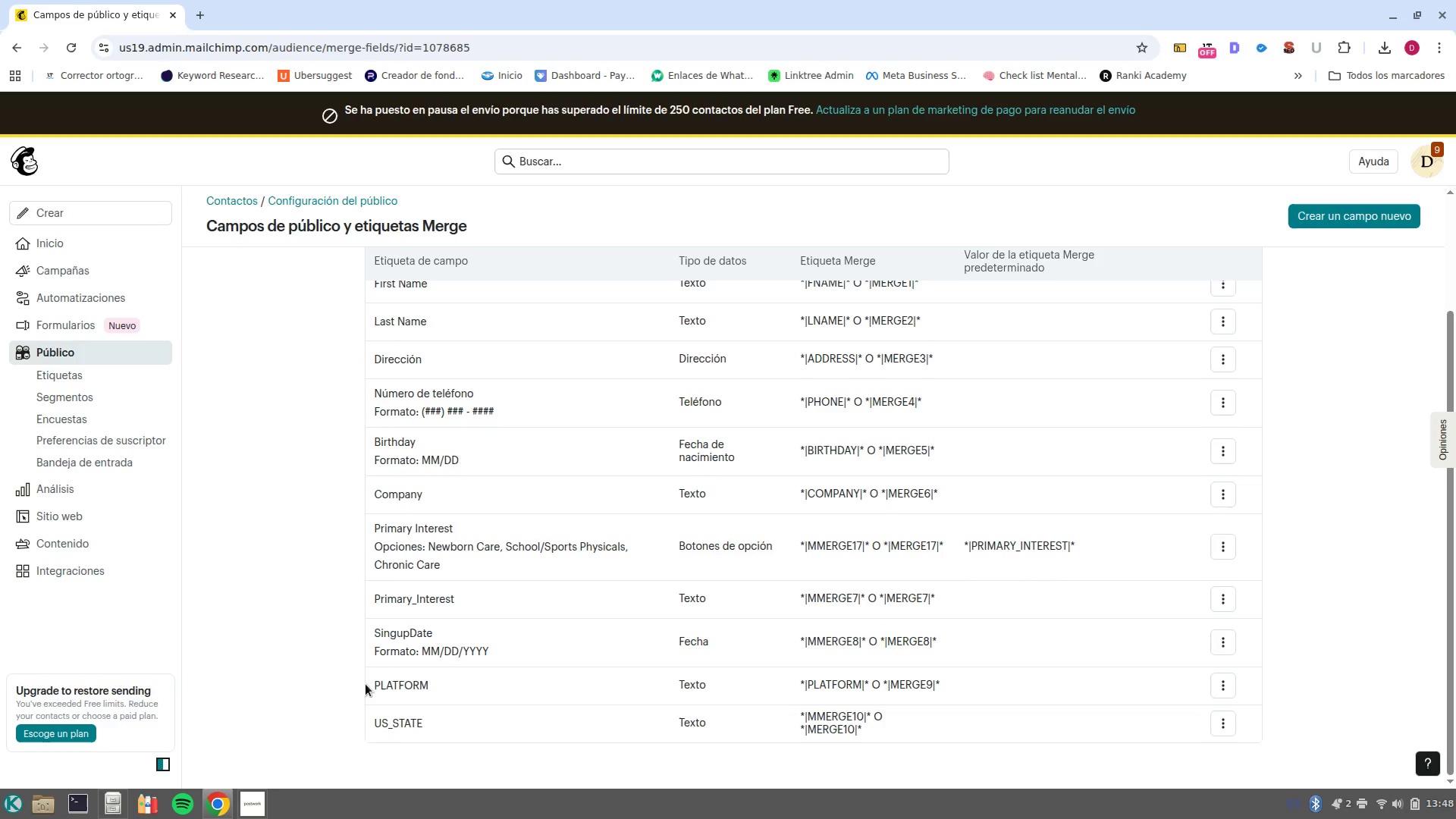 
left_click([89, 299])
 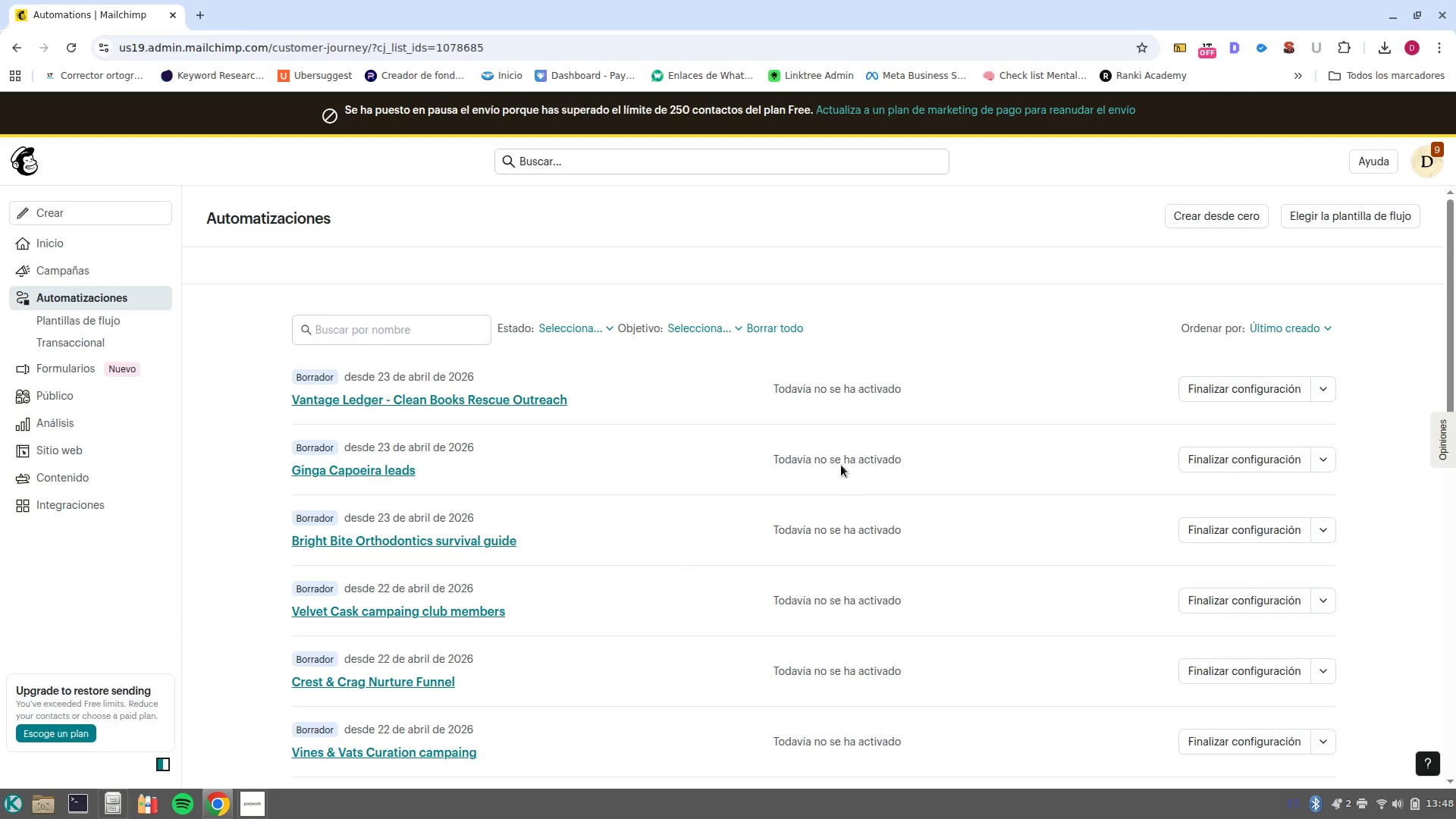 
left_click([407, 398])
 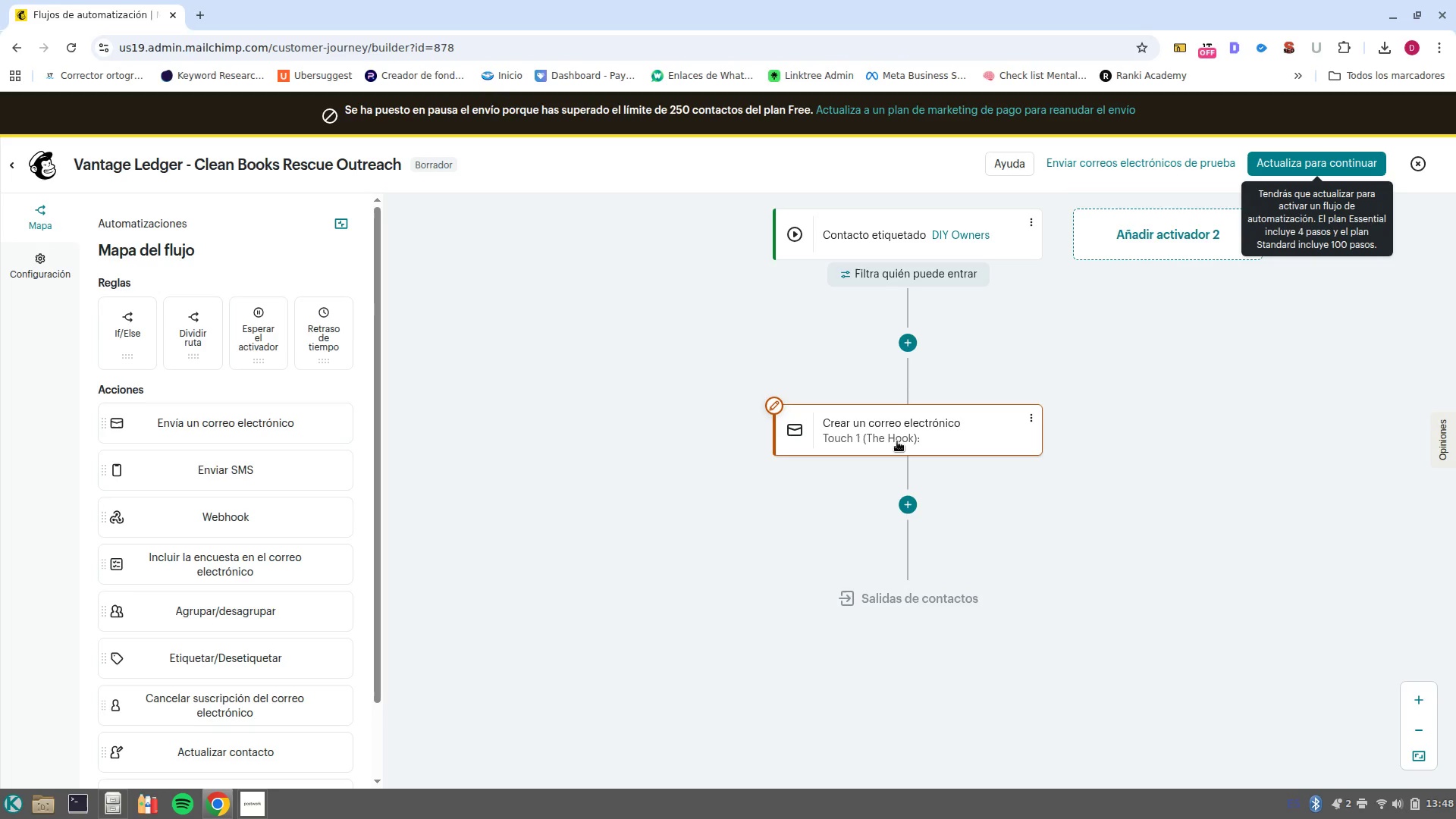 
left_click([897, 441])
 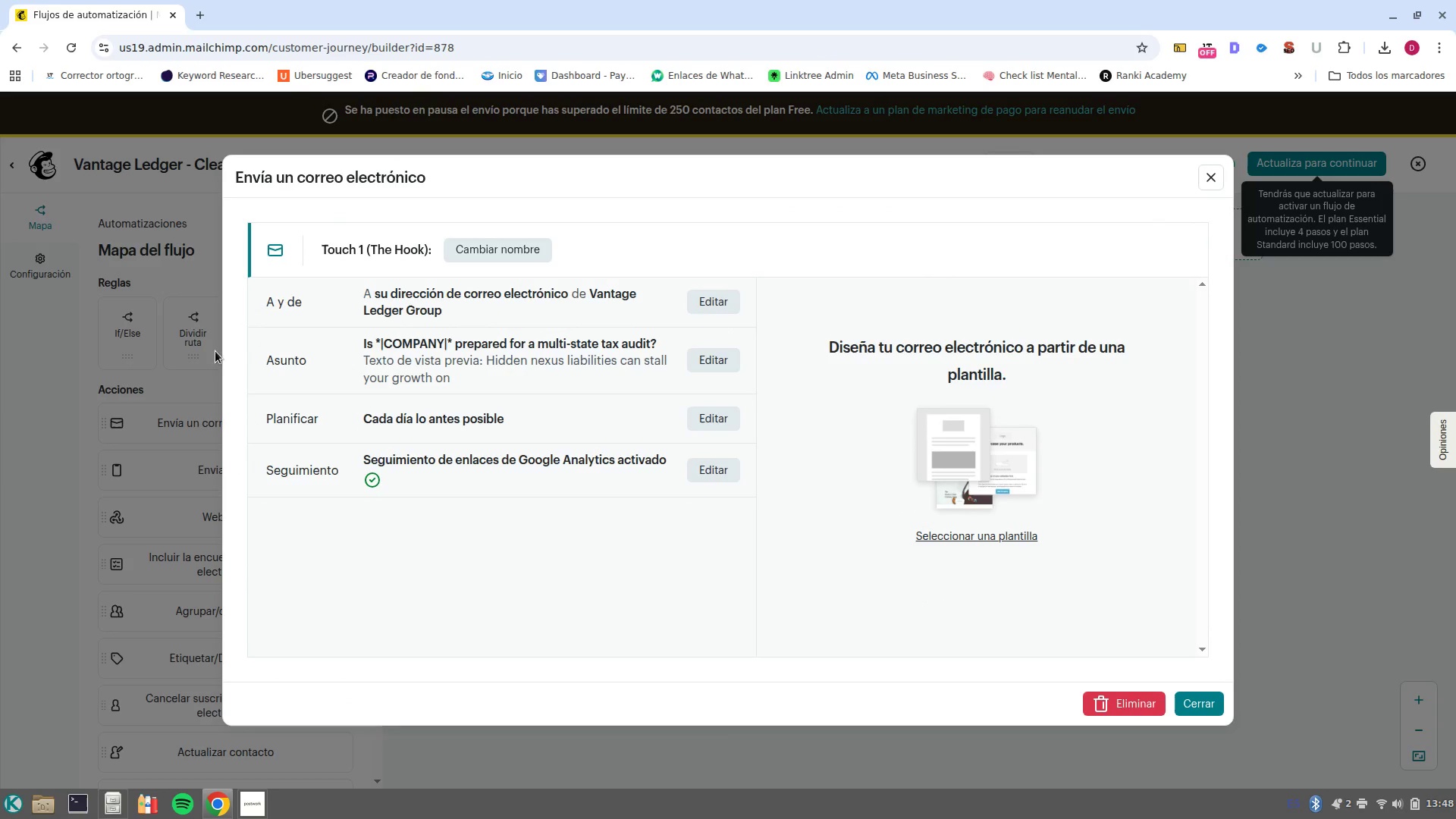 
left_click([728, 361])
 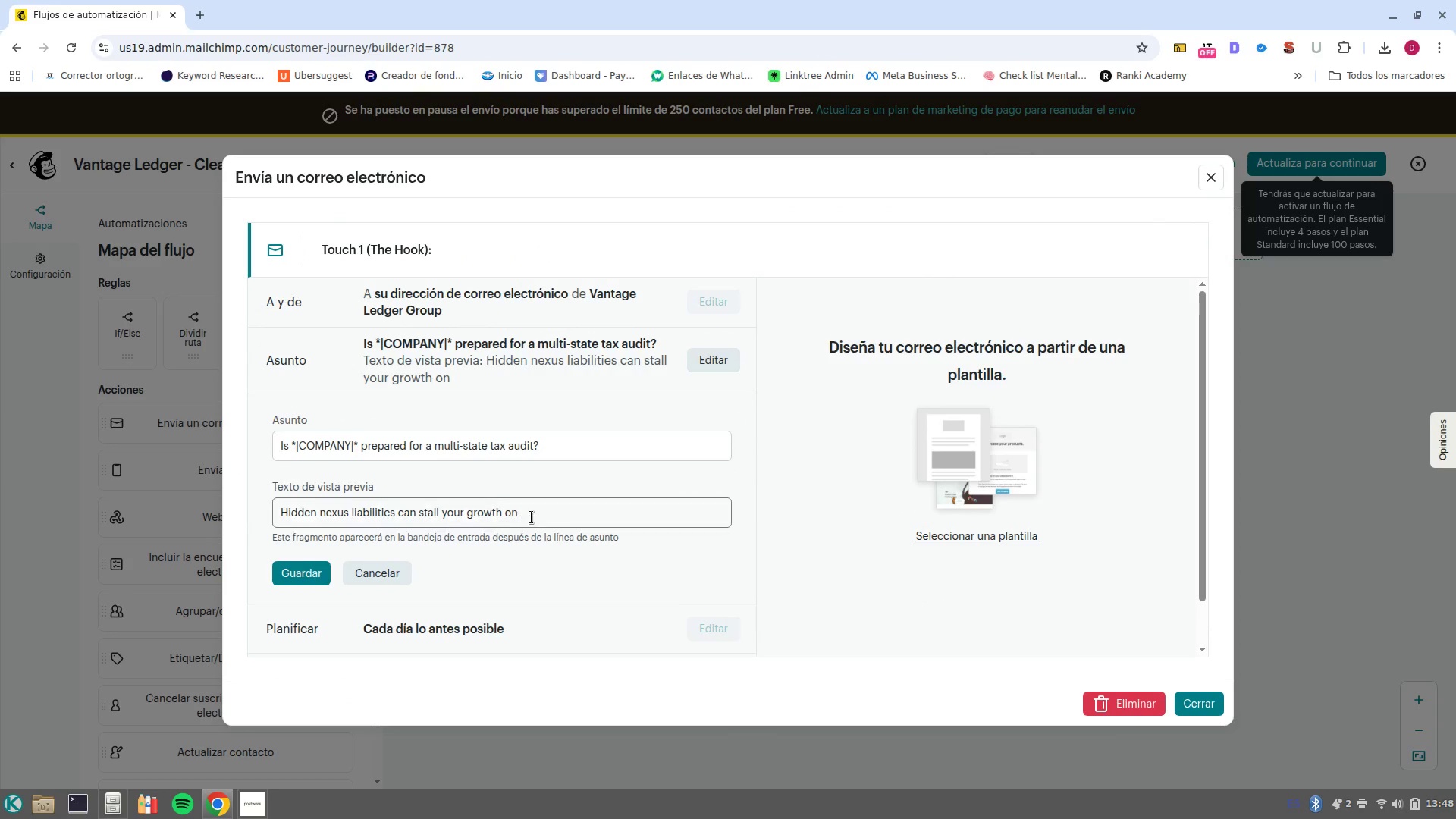 
left_click([535, 516])
 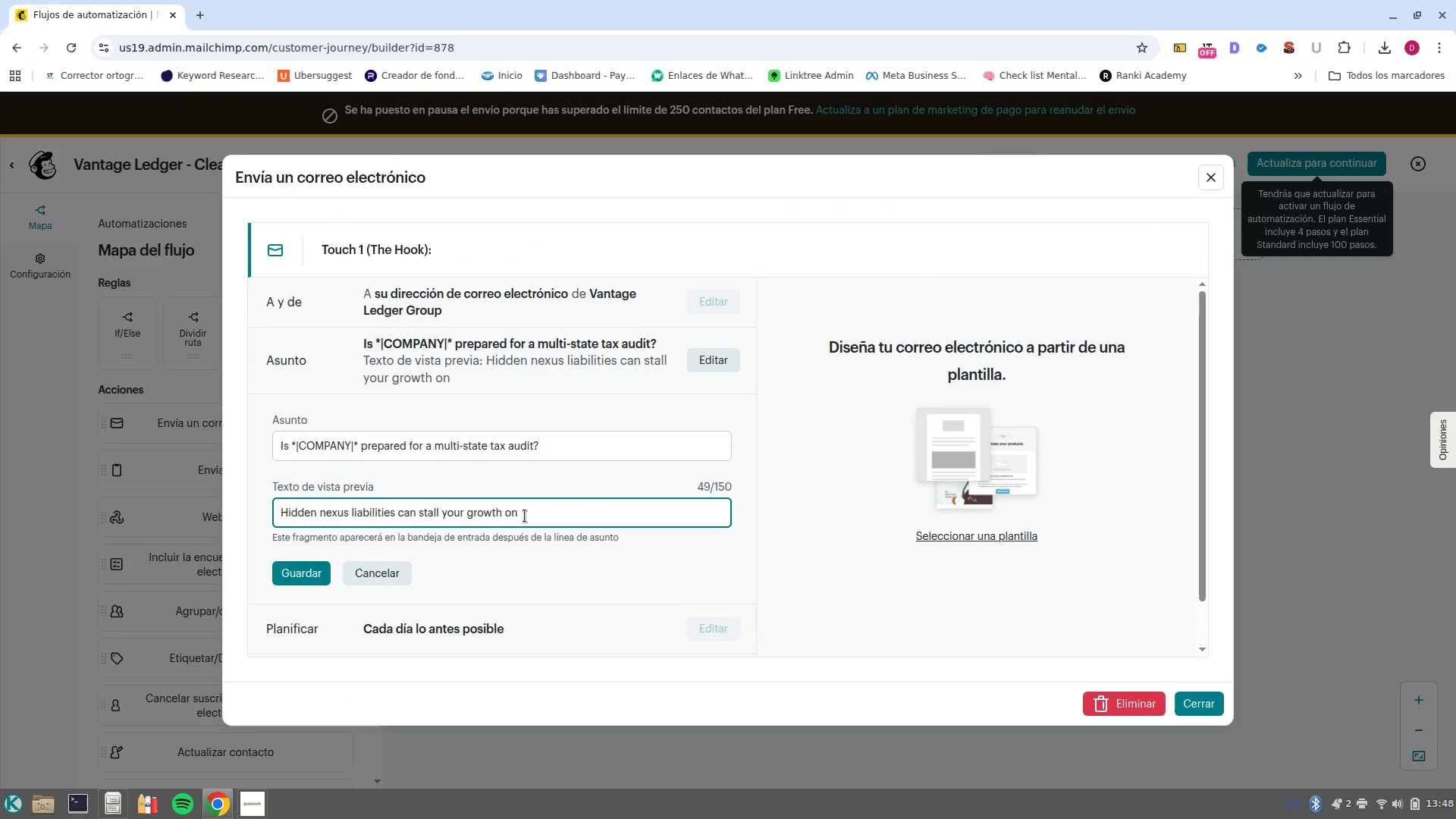 
type( }1PLATFORM1})
 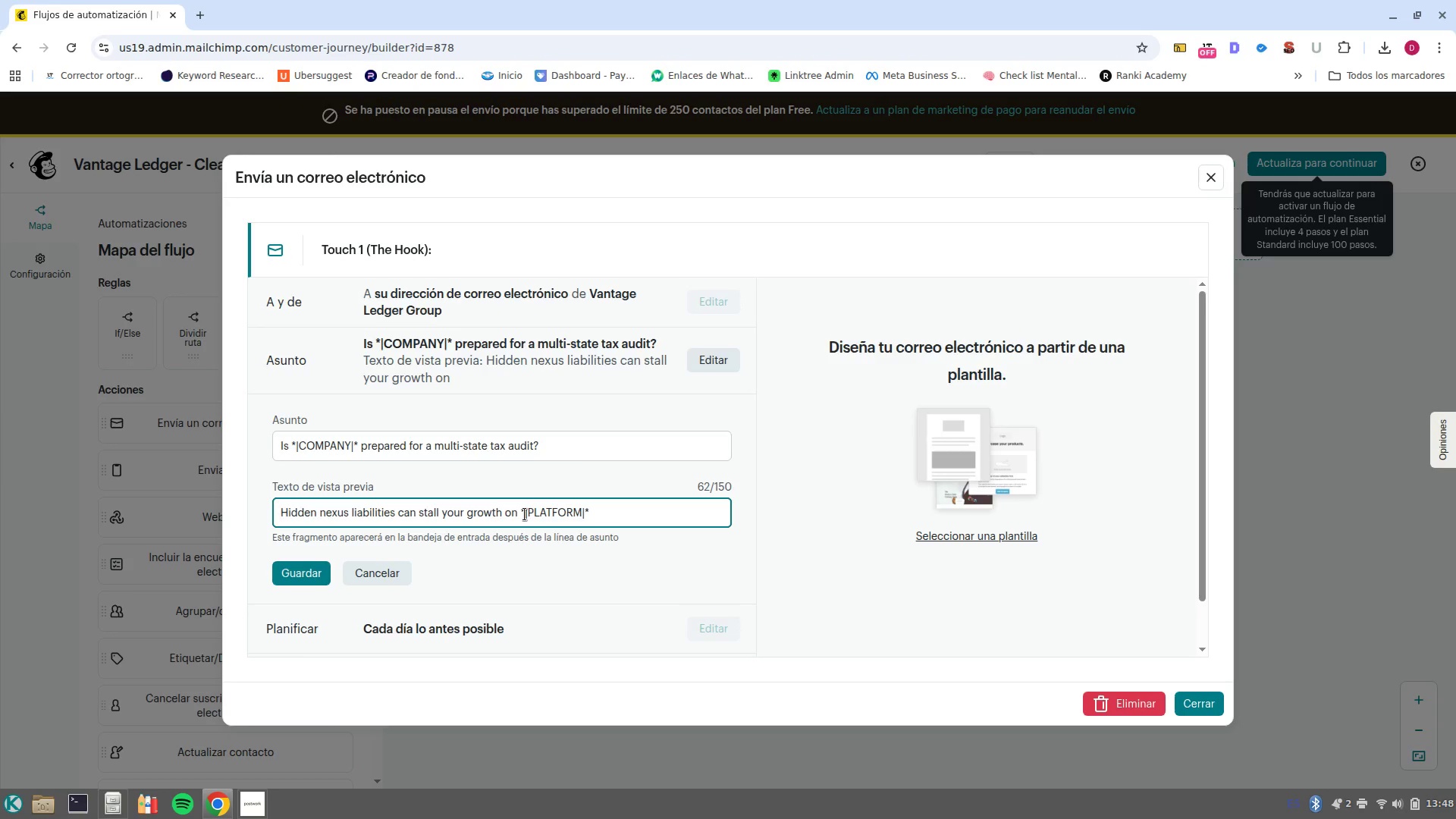 
 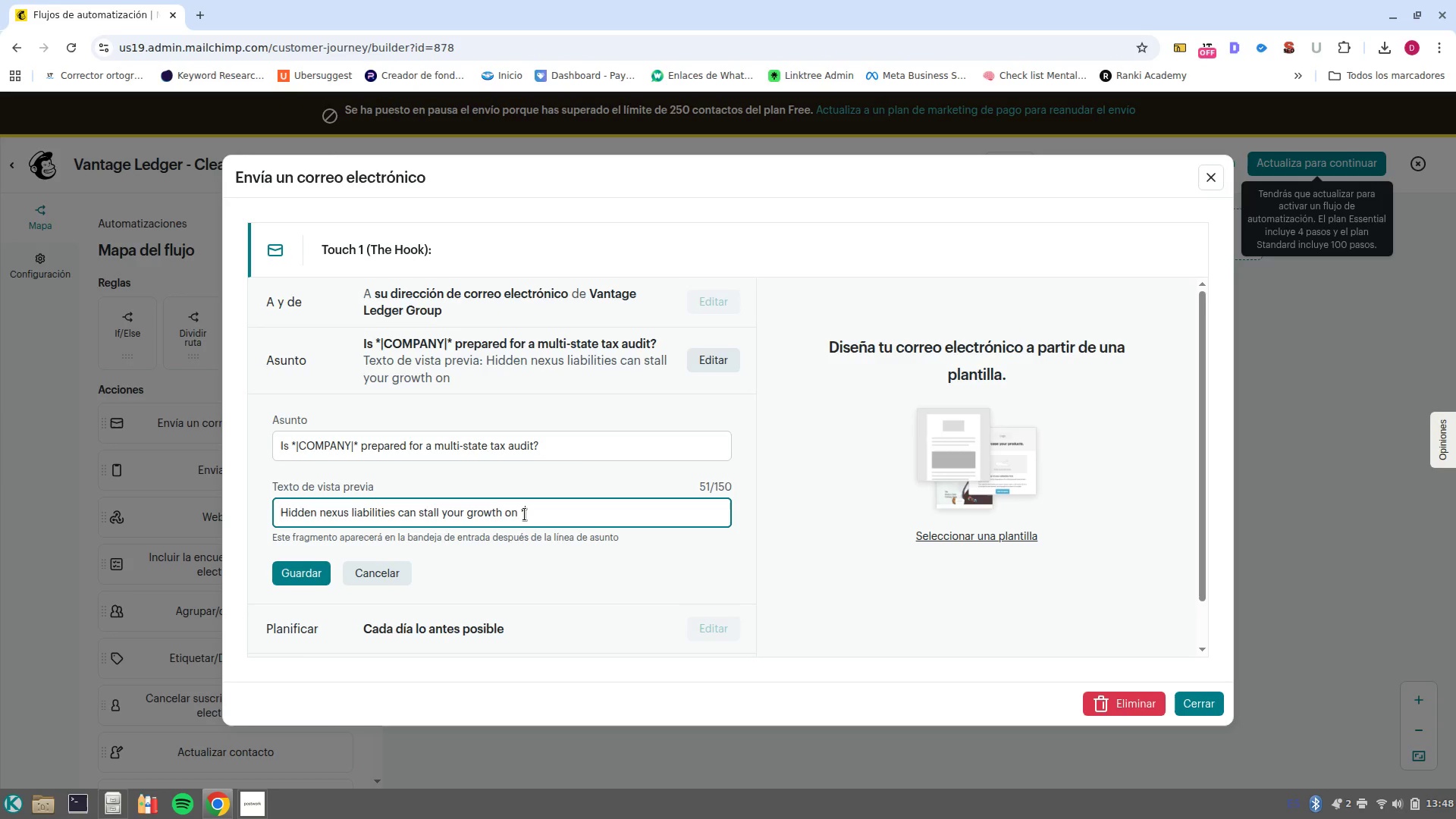 
hold_key(key=AltRight, duration=0.52)
 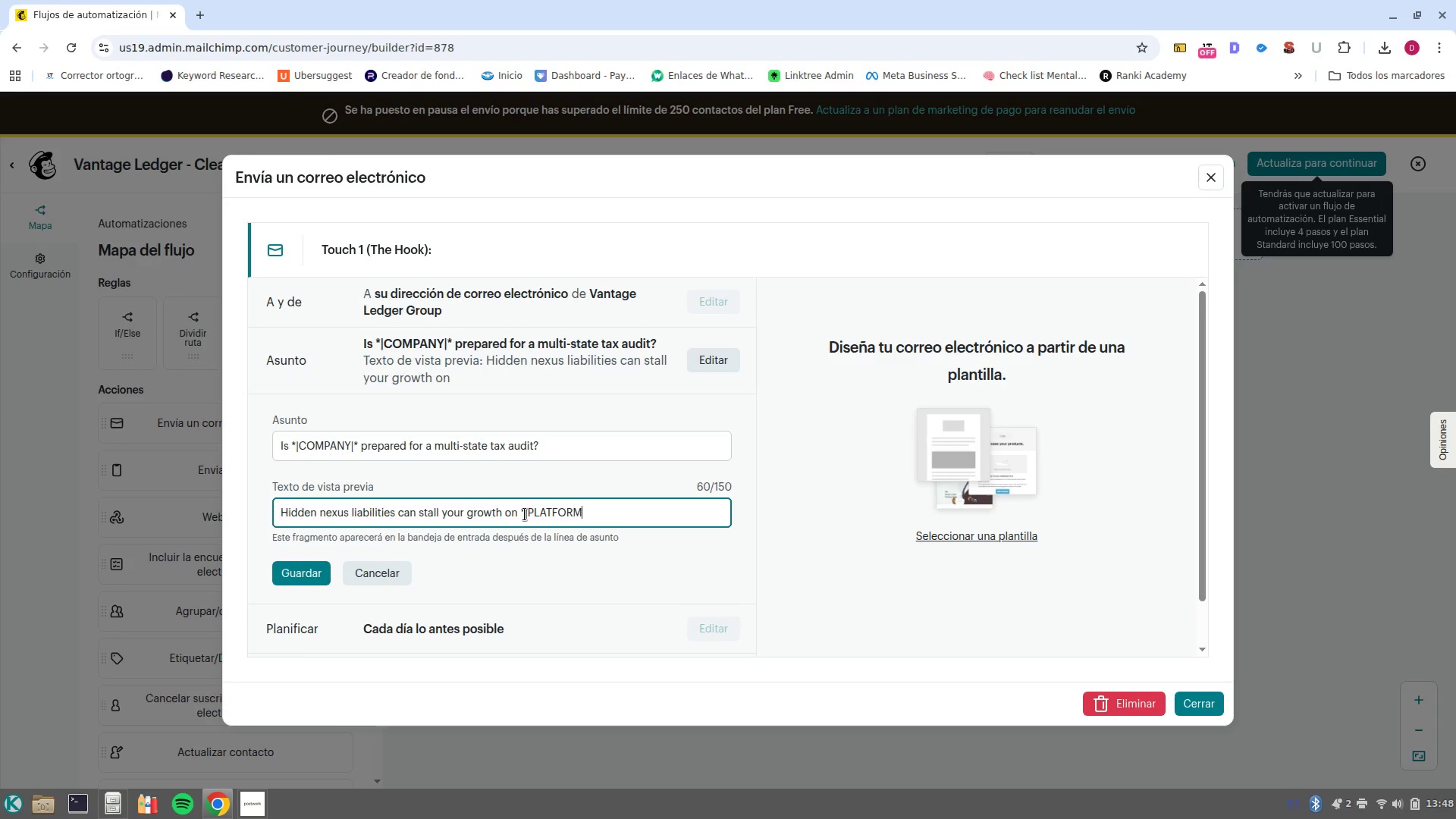 
hold_key(key=AltRight, duration=0.51)
 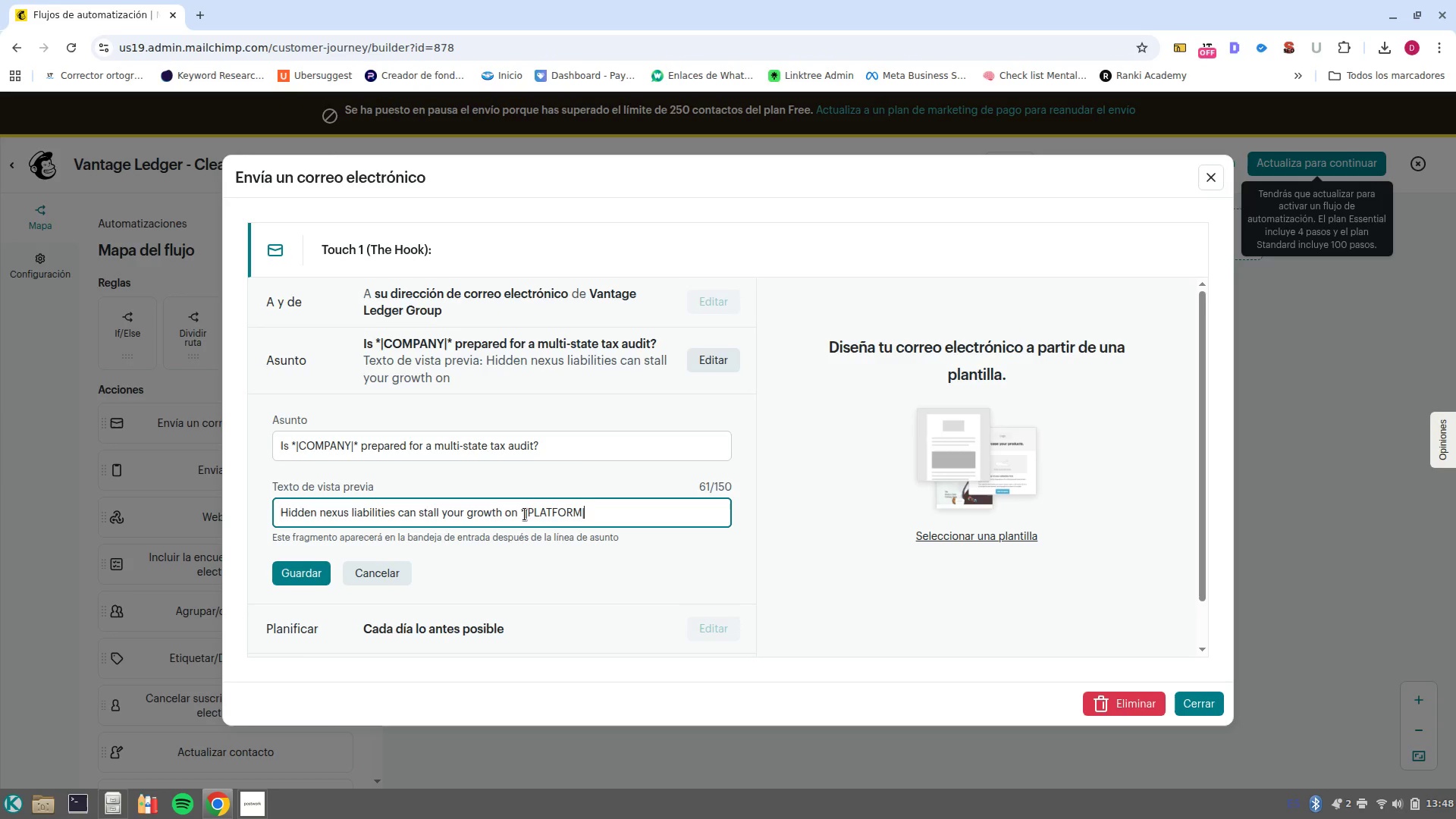 
left_click([317, 575])
 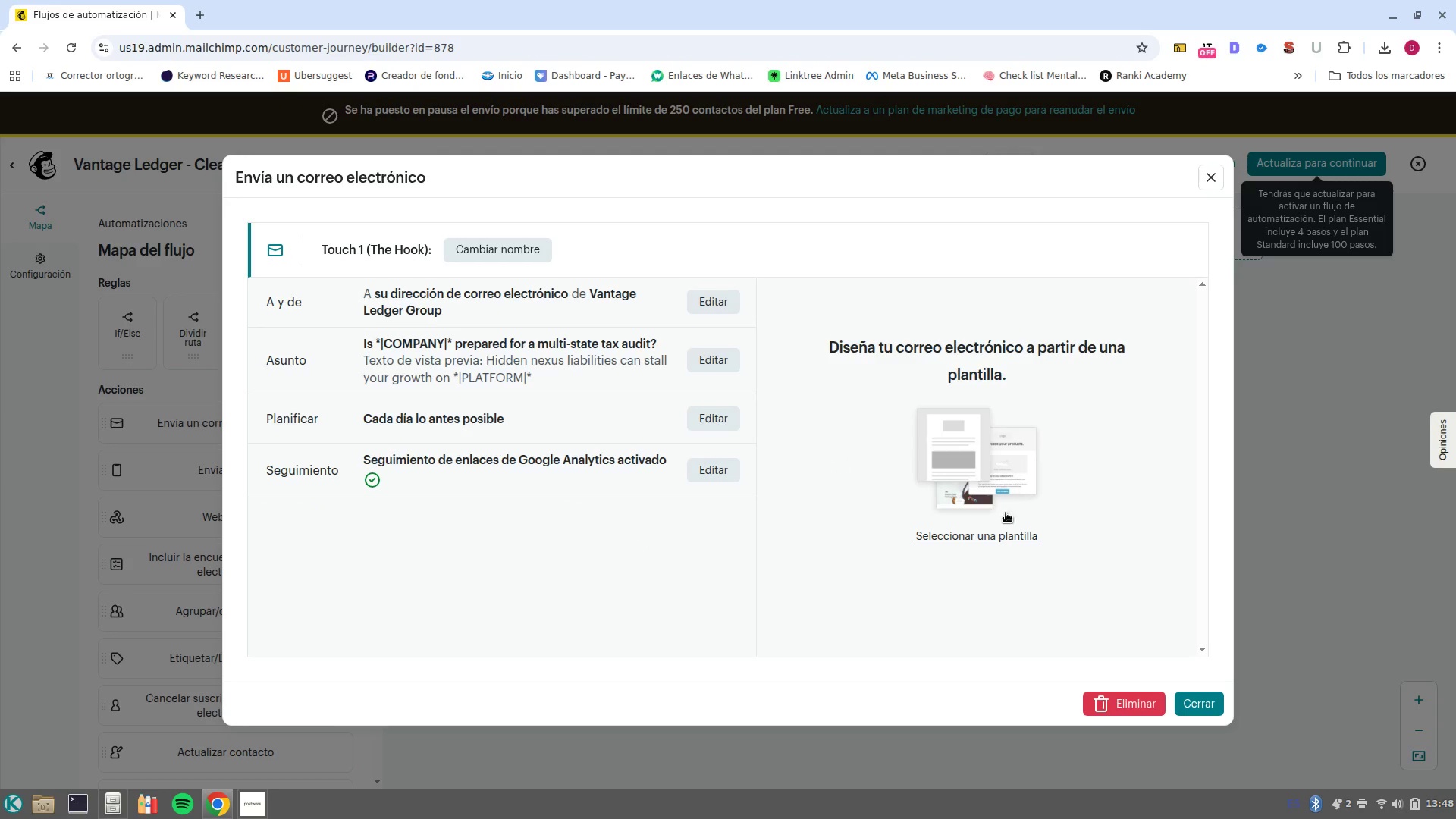 
left_click([981, 538])
 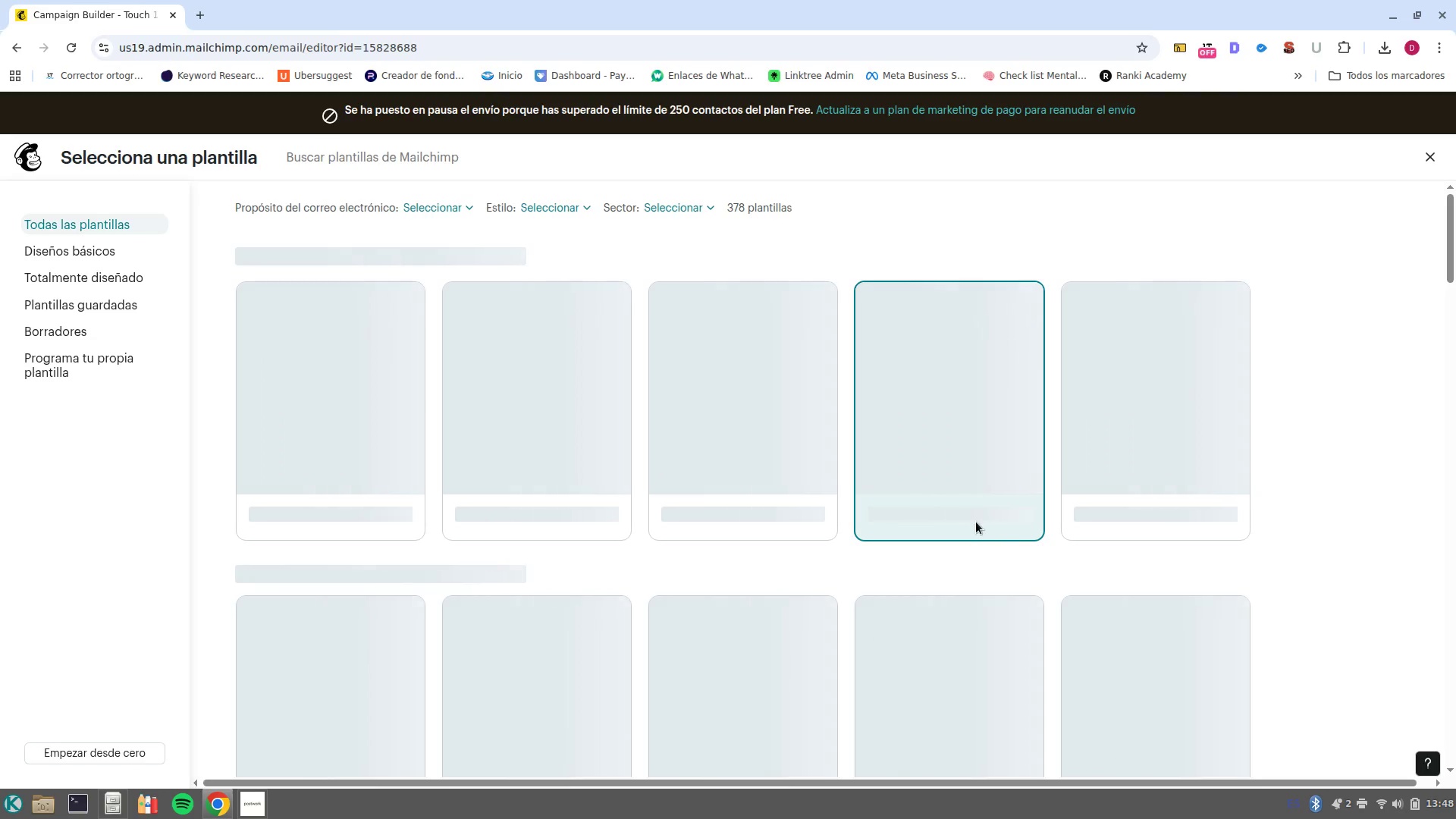 
wait(6.15)
 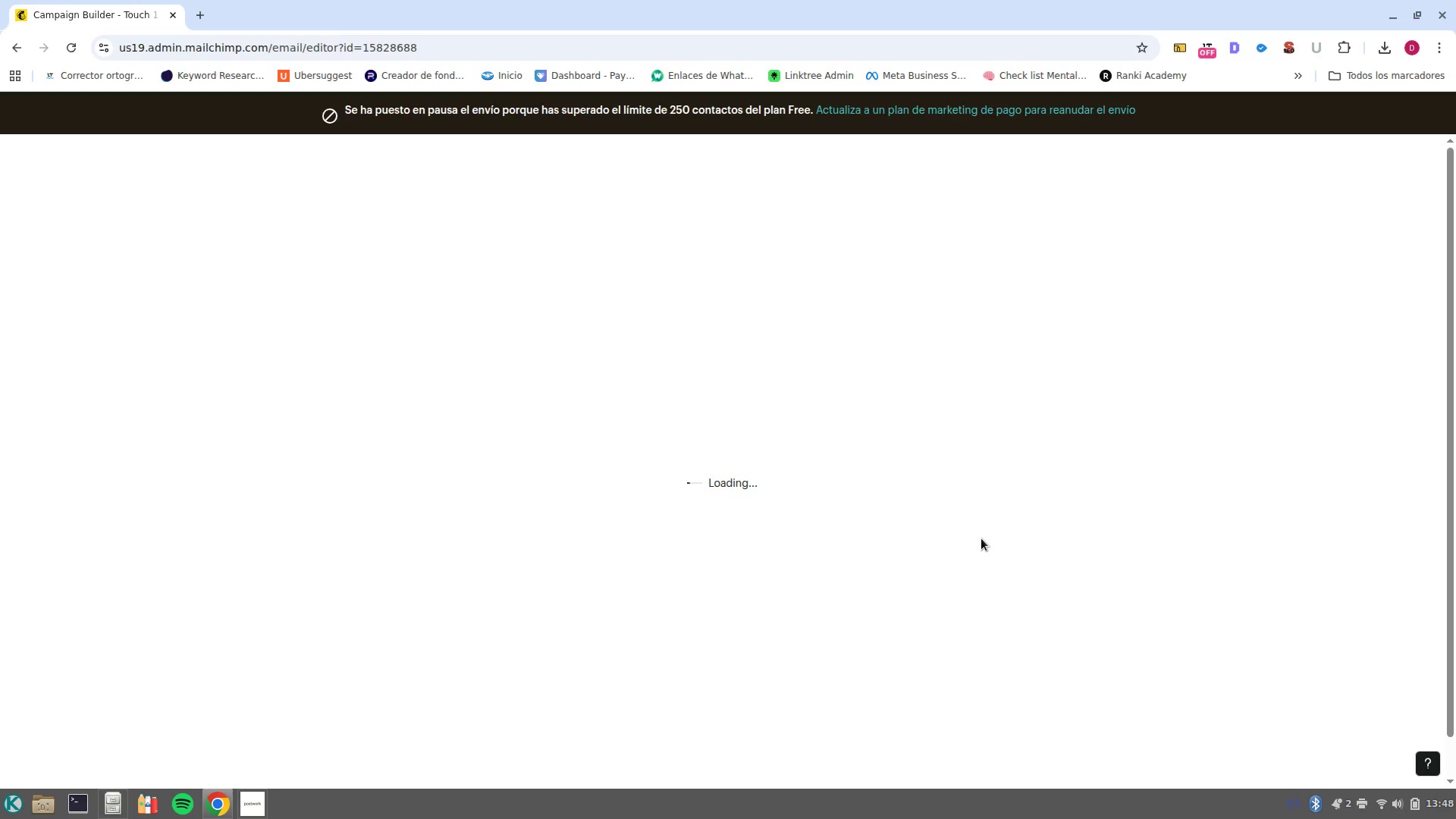 
mouse_move([319, 654])
 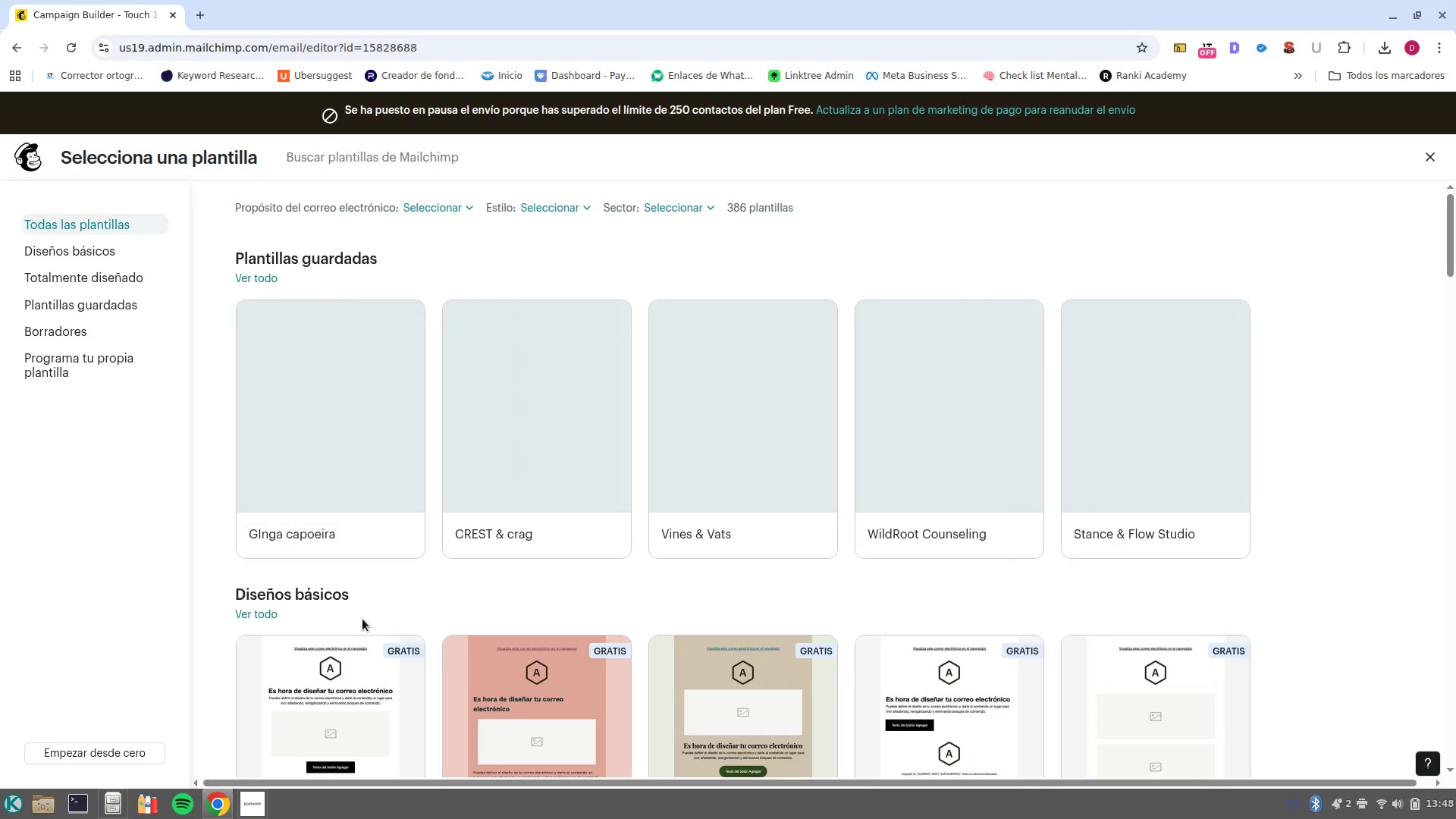 
scroll: coordinate [362, 620], scroll_direction: down, amount: 1.0
 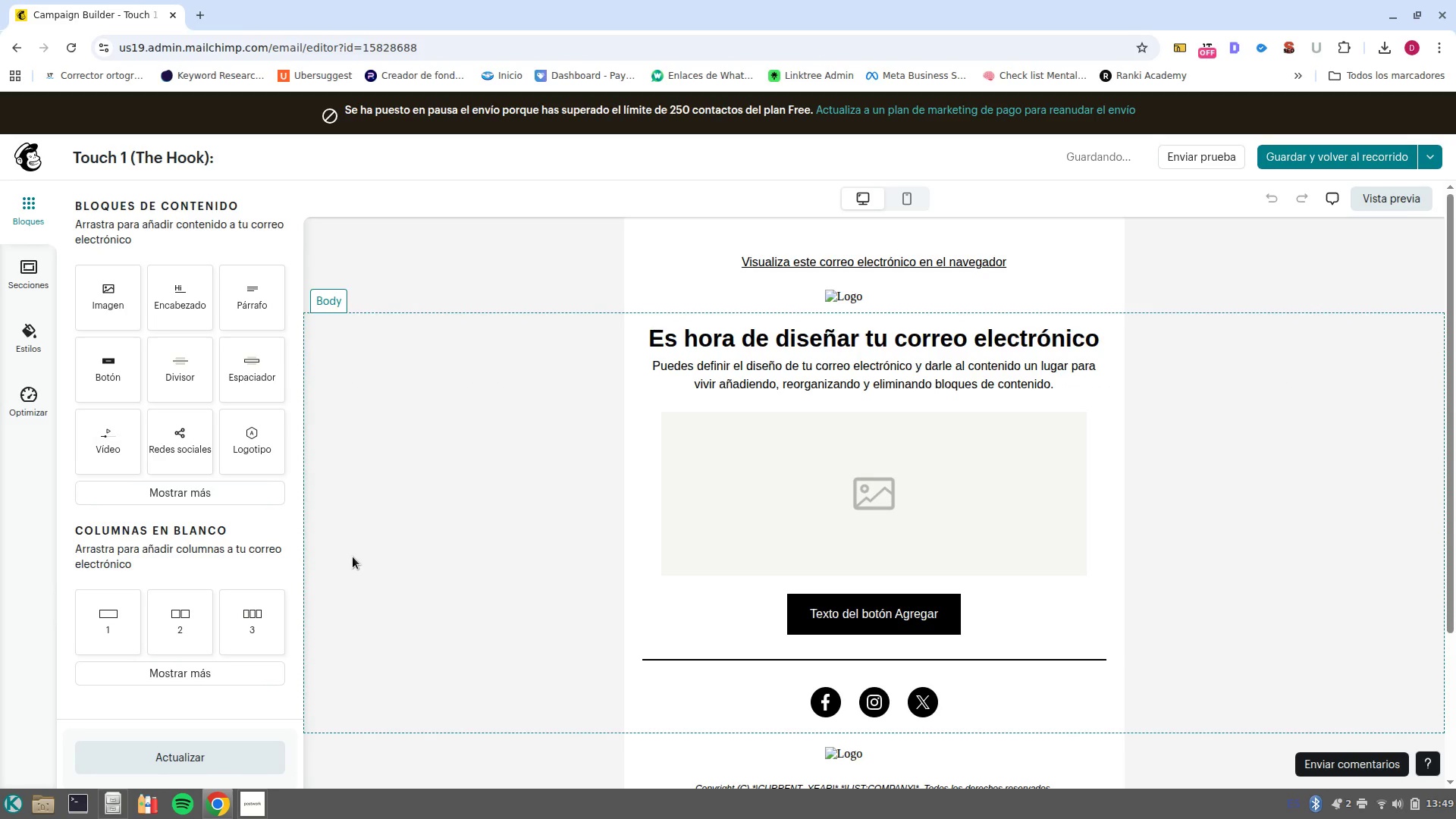 
wait(8.85)
 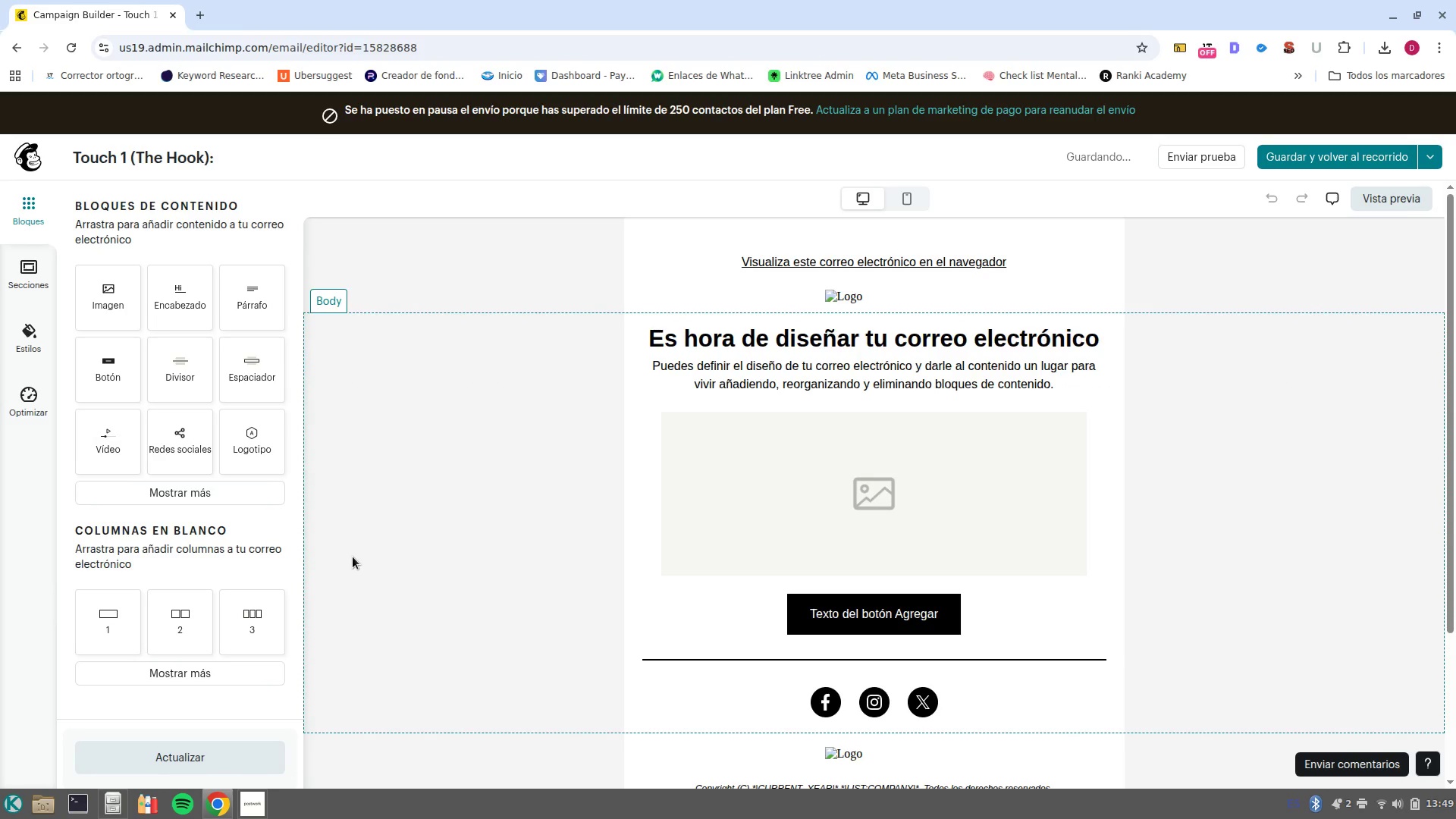 
left_click([33, 334])
 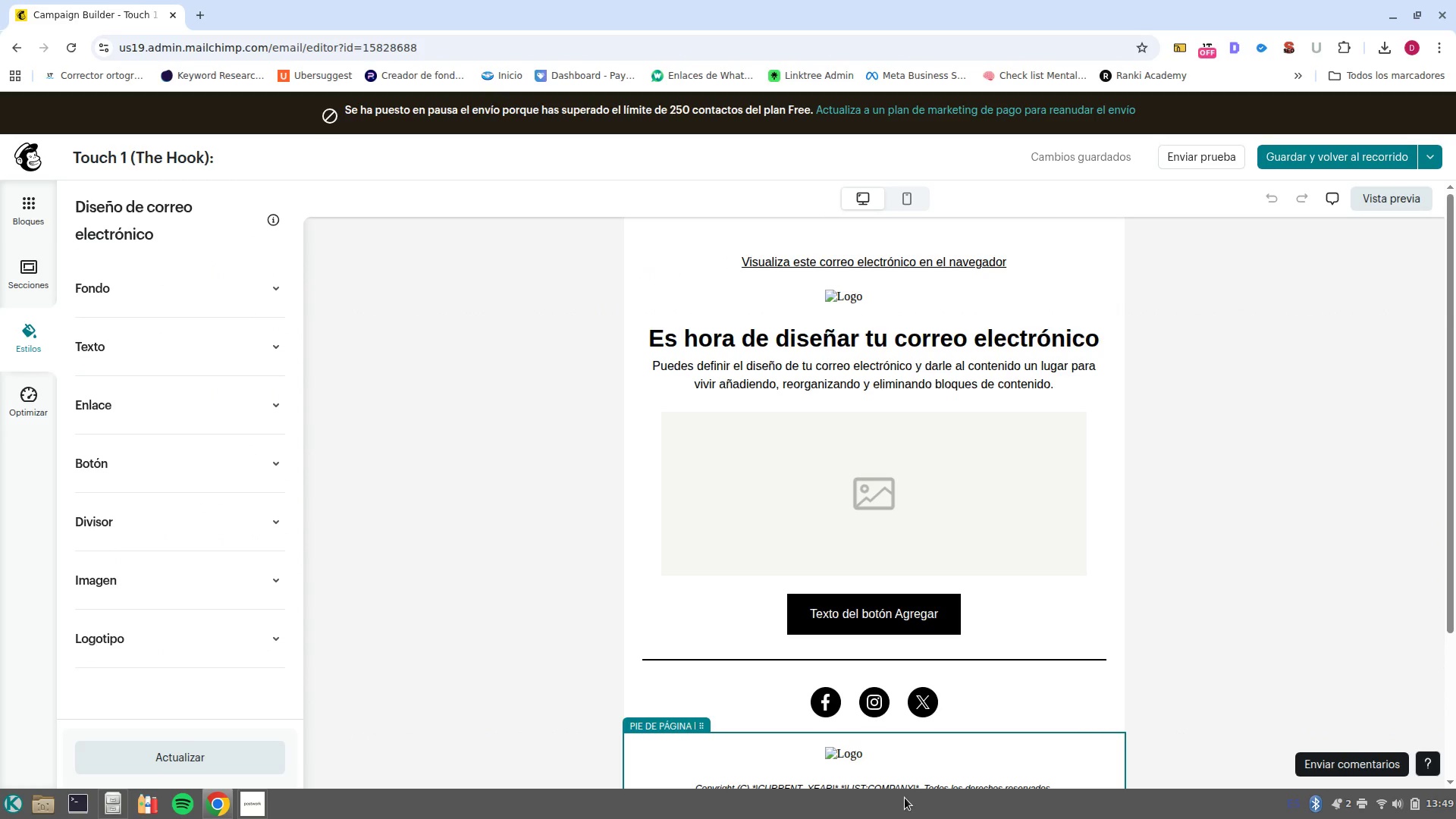 
wait(7.54)
 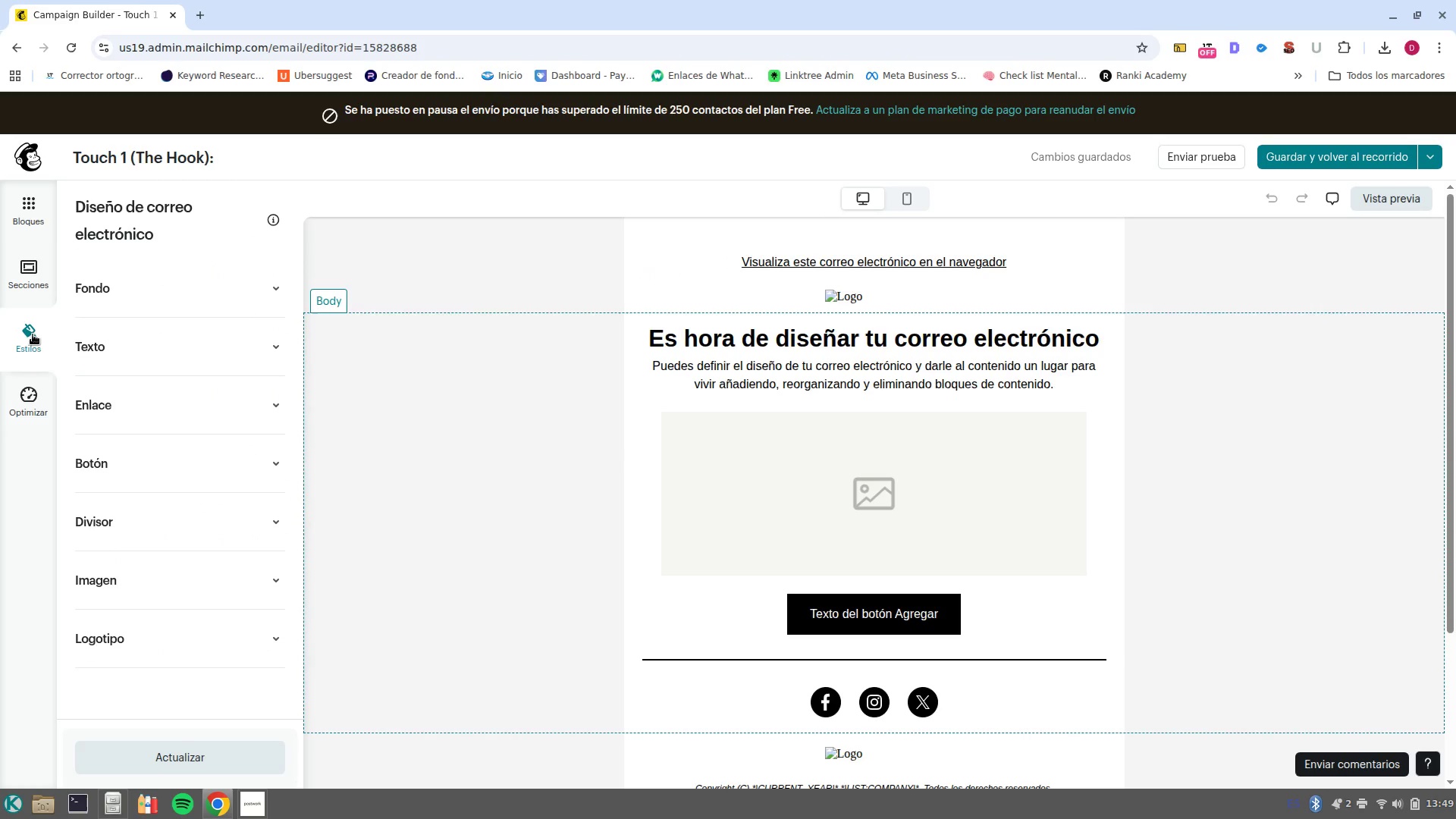 
left_click([262, 297])
 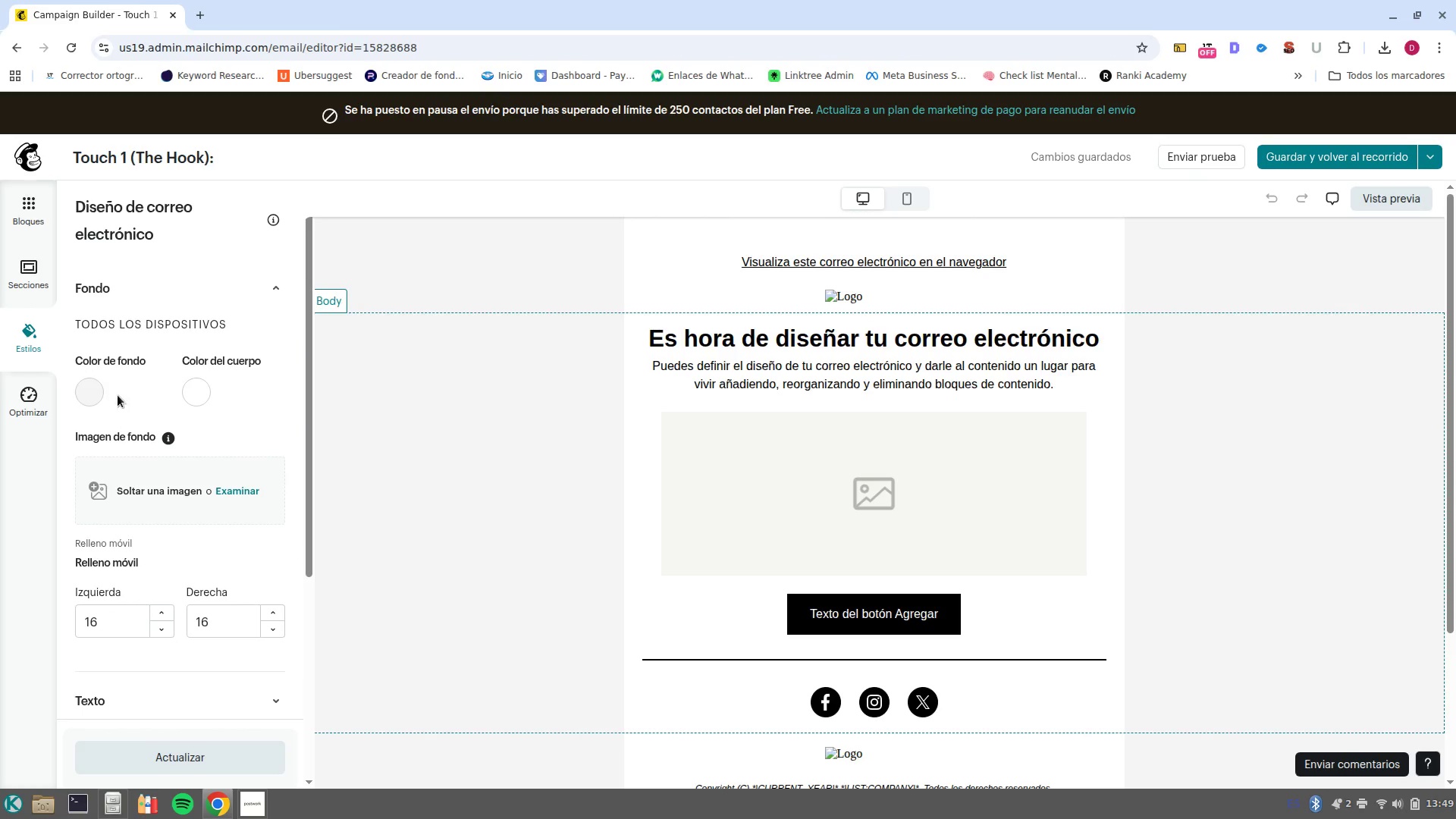 
left_click([93, 388])
 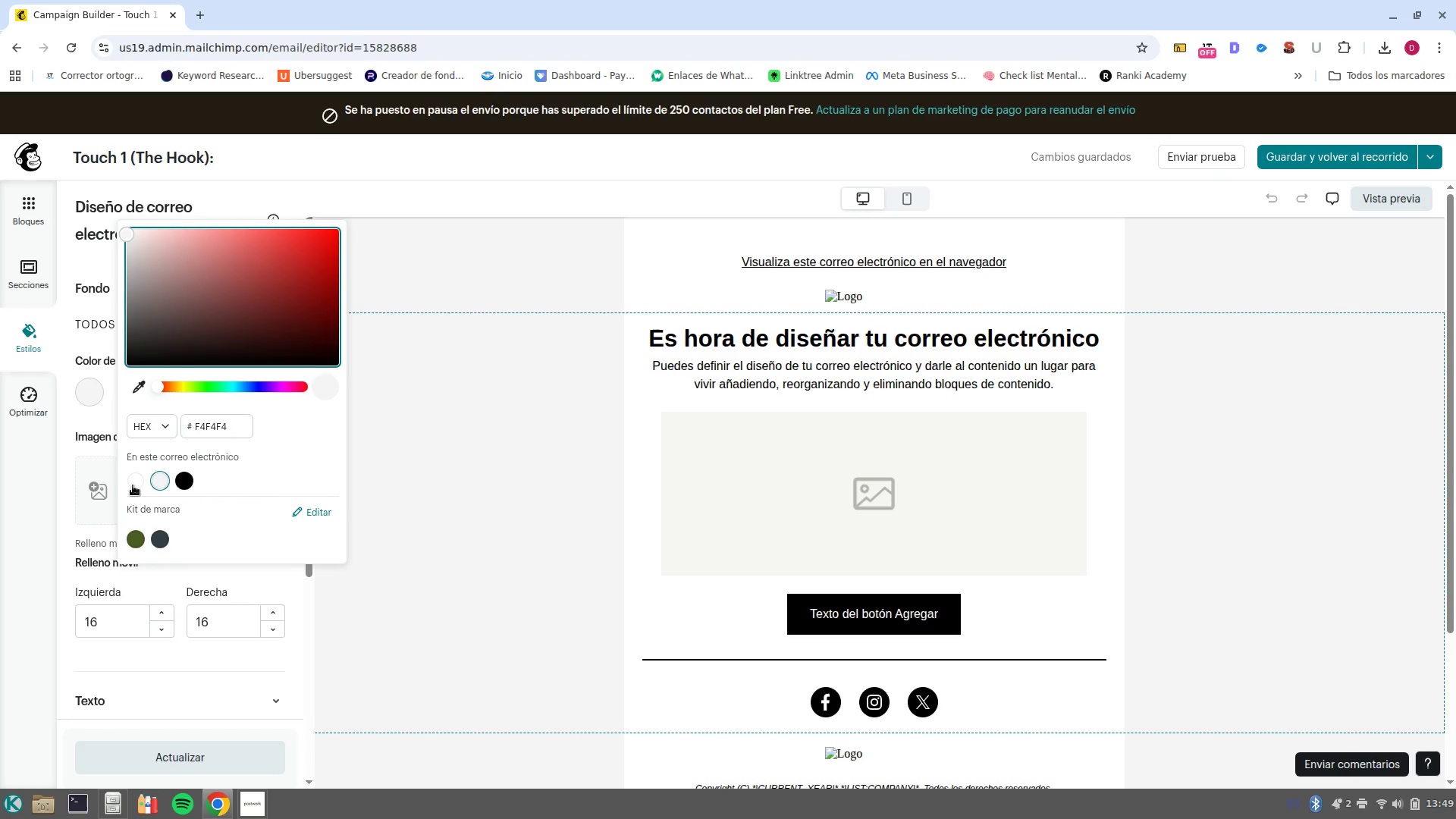 
left_click([133, 485])
 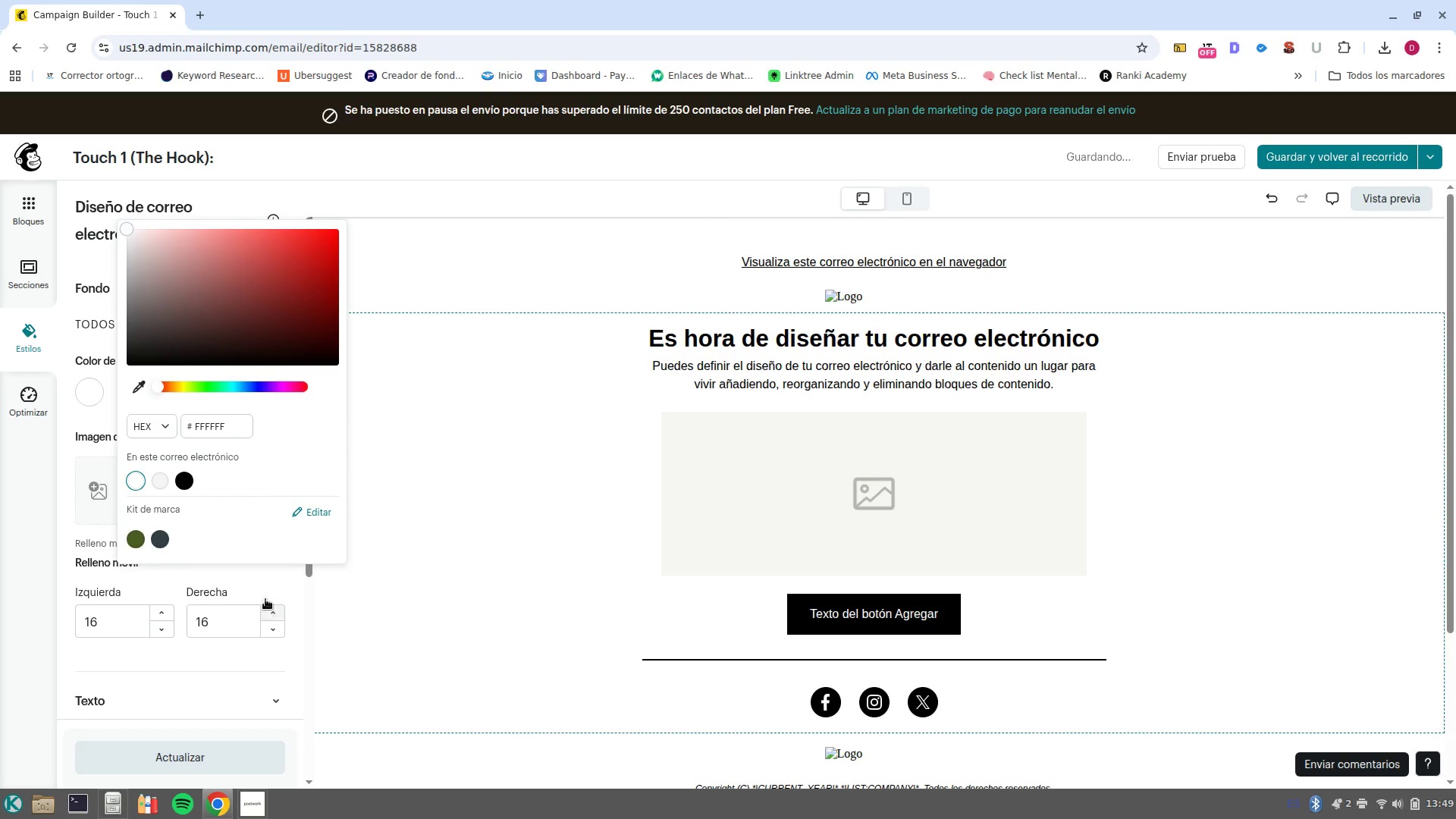 
left_click([265, 594])
 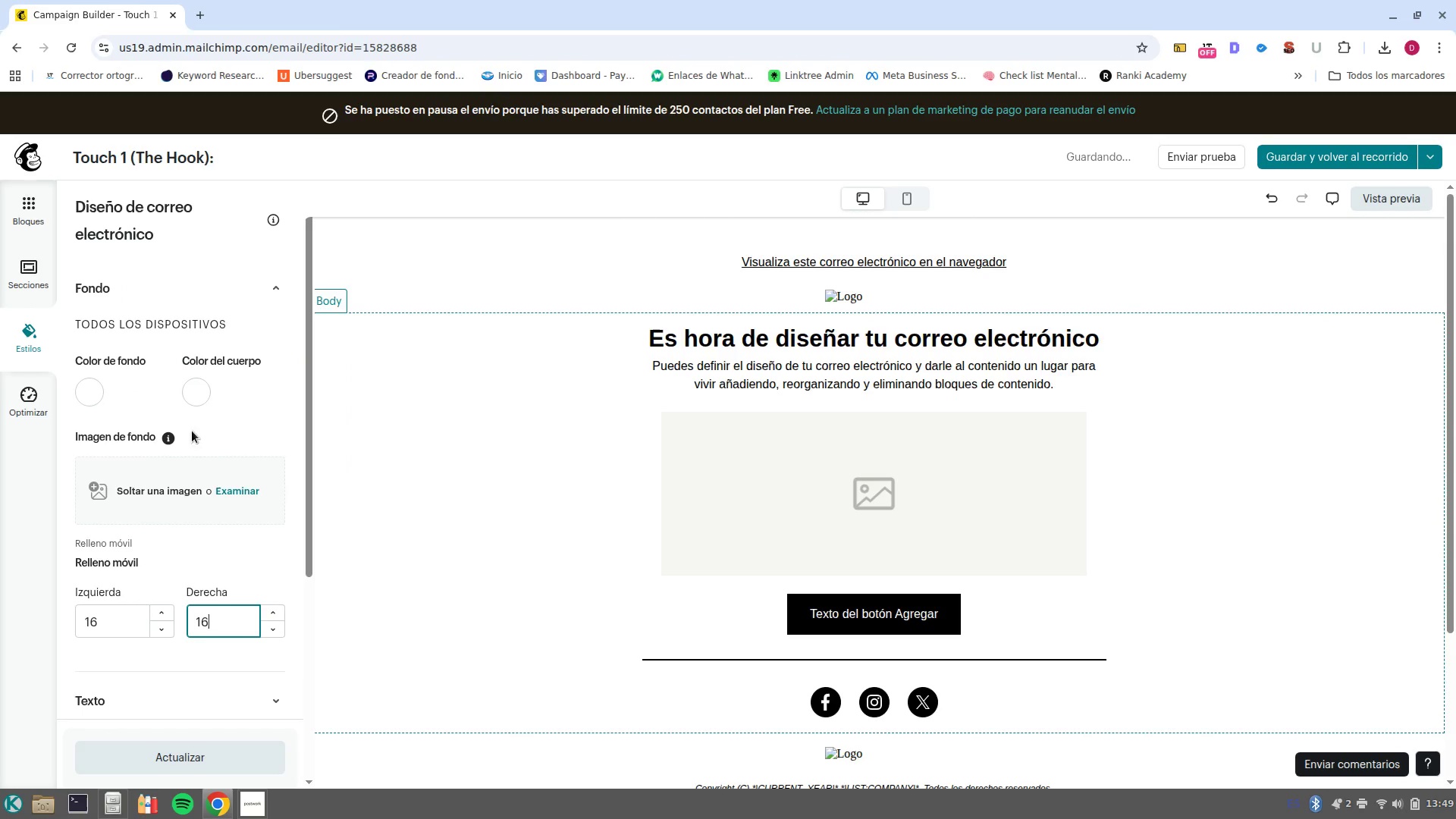 
left_click([196, 409])
 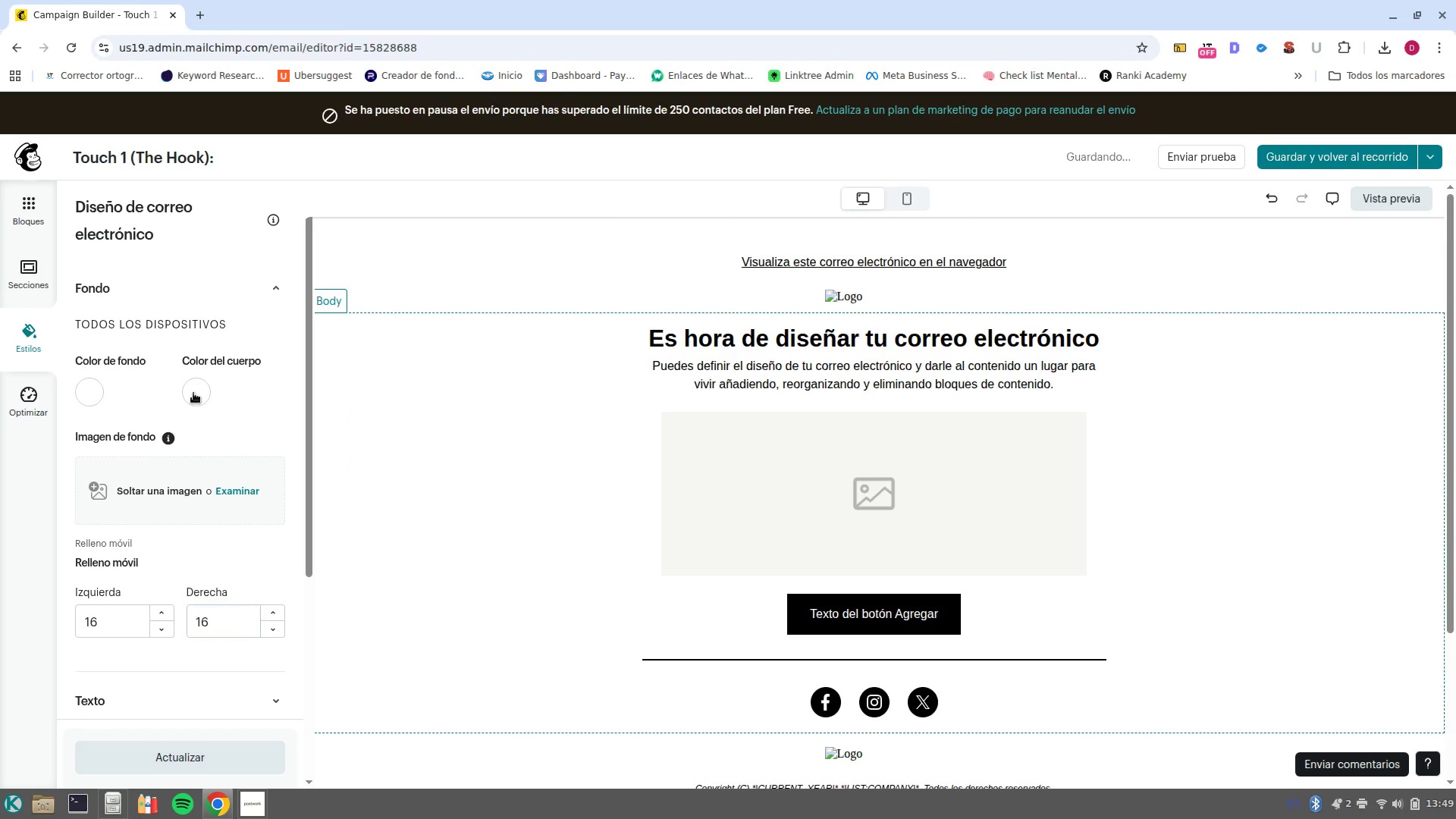 
left_click([193, 393])
 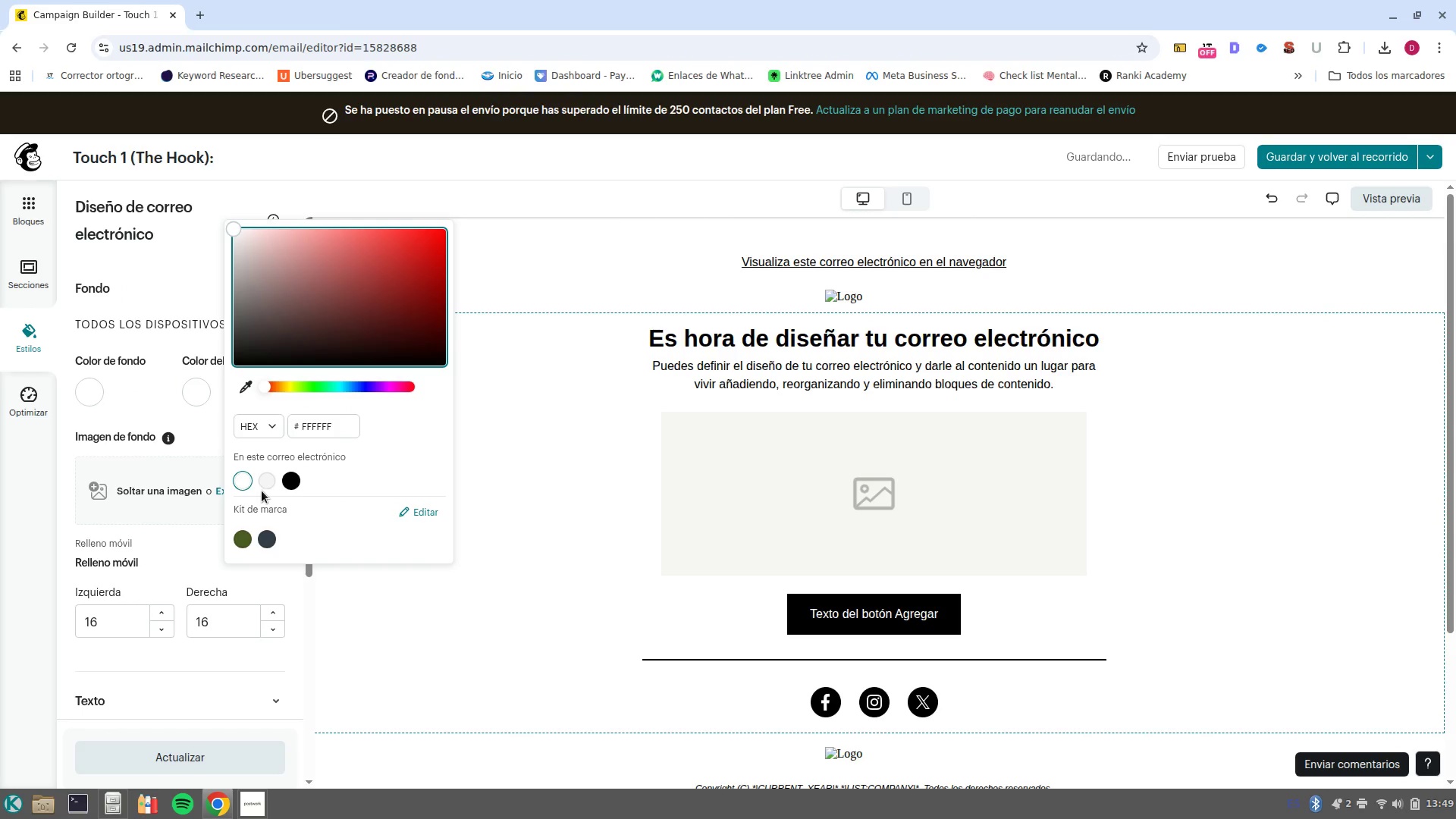 
left_click([266, 481])
 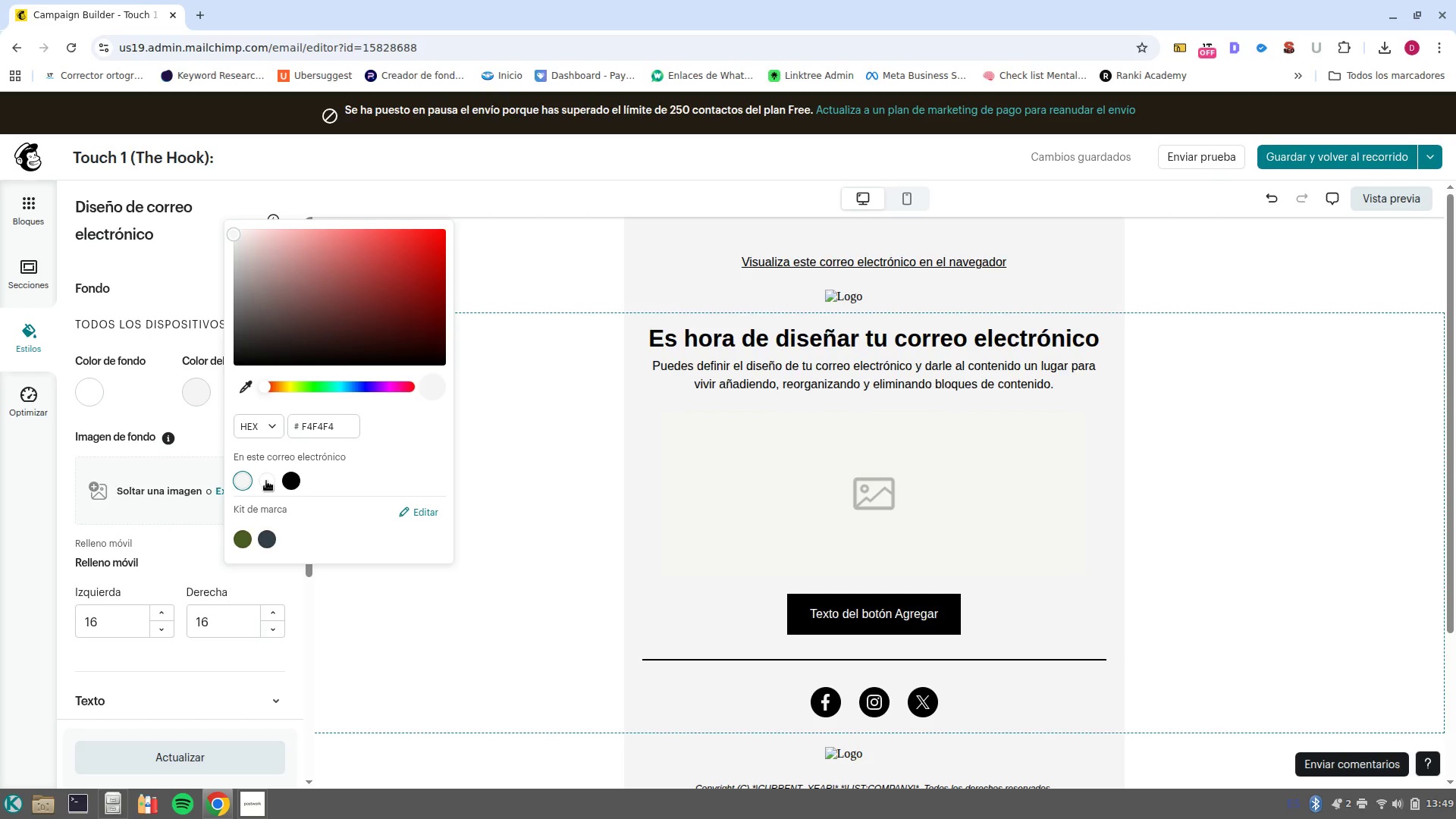 
wait(6.94)
 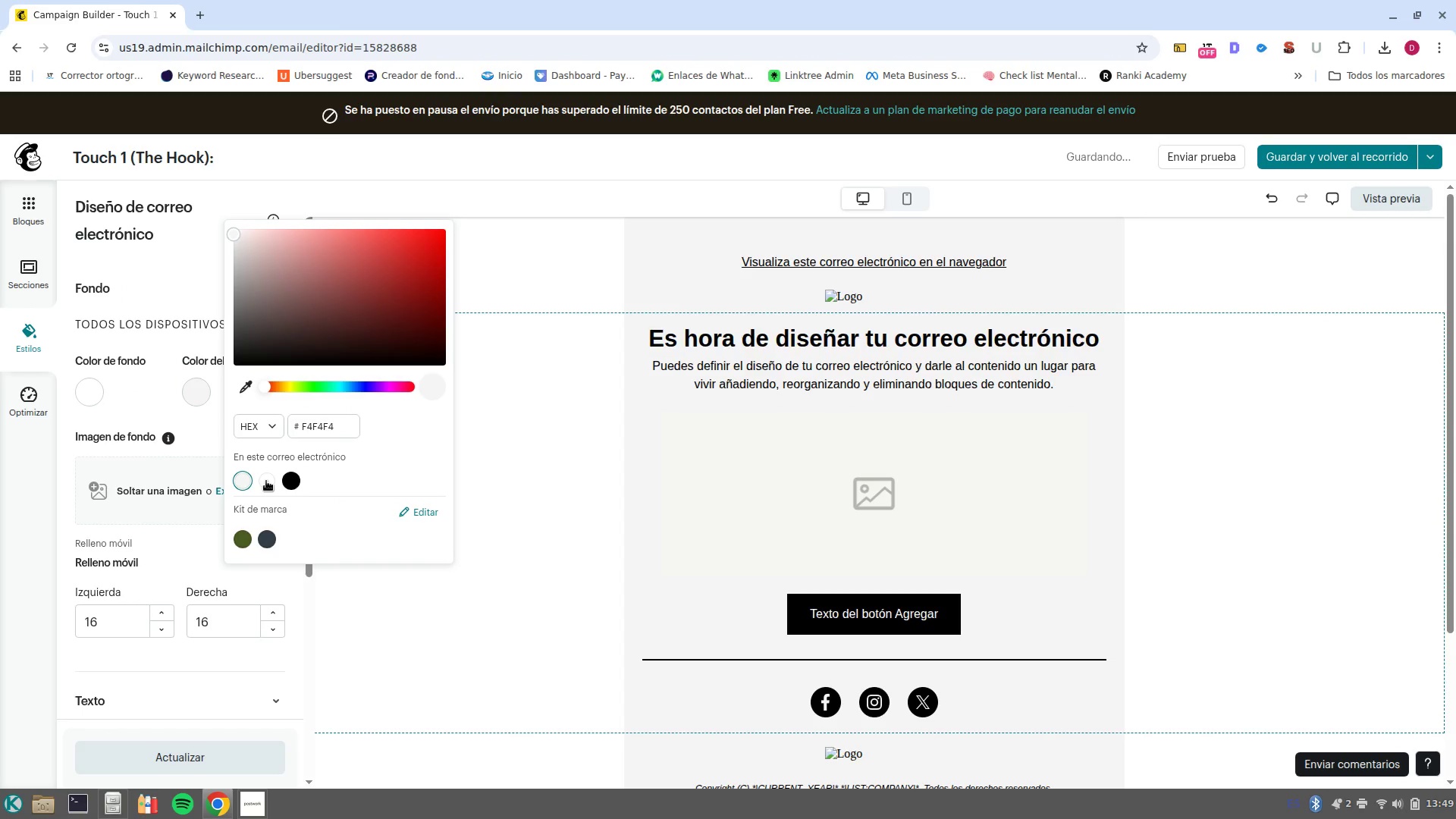 
double_click([322, 426])
 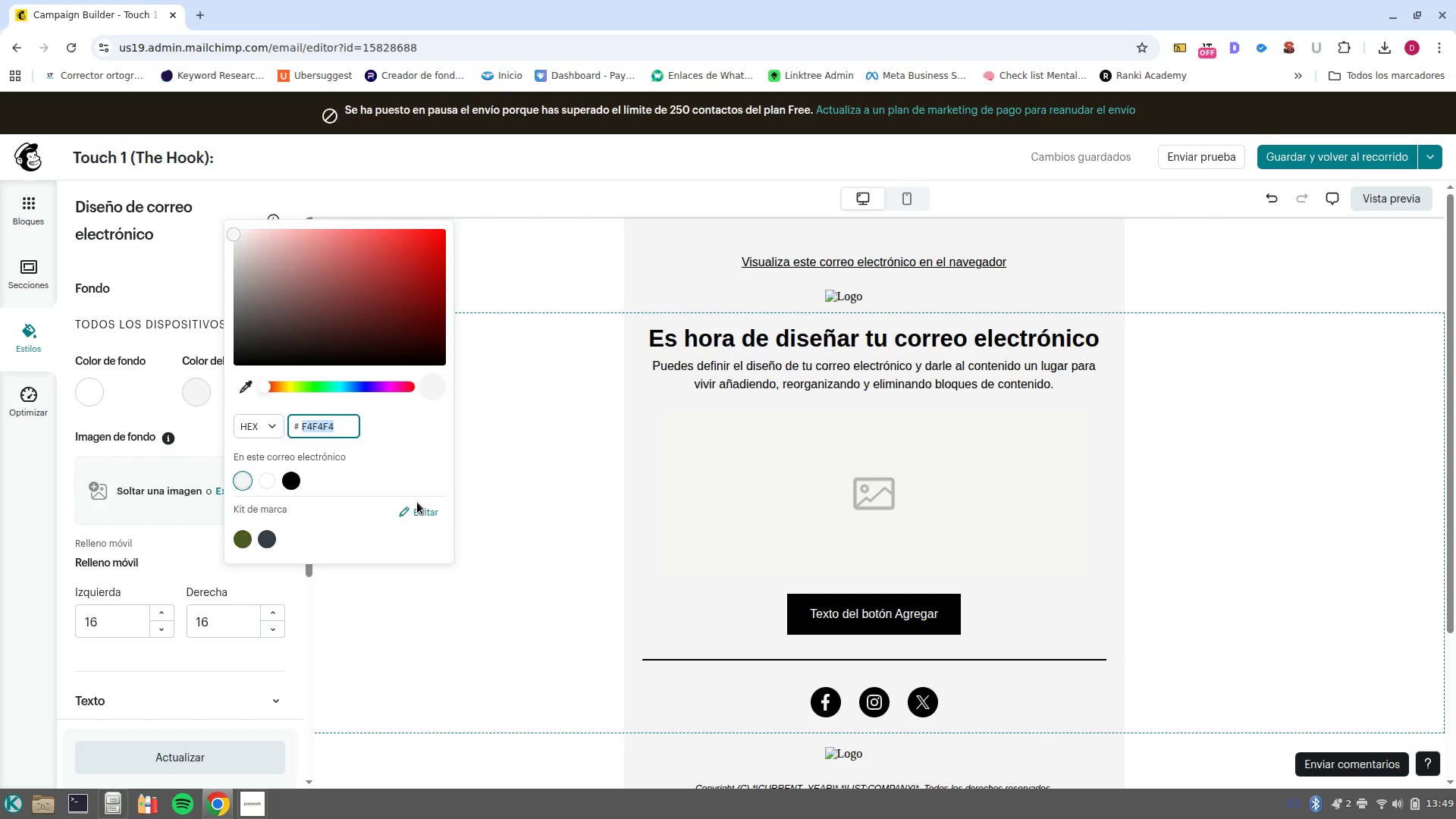 
type(f4f7f9)
 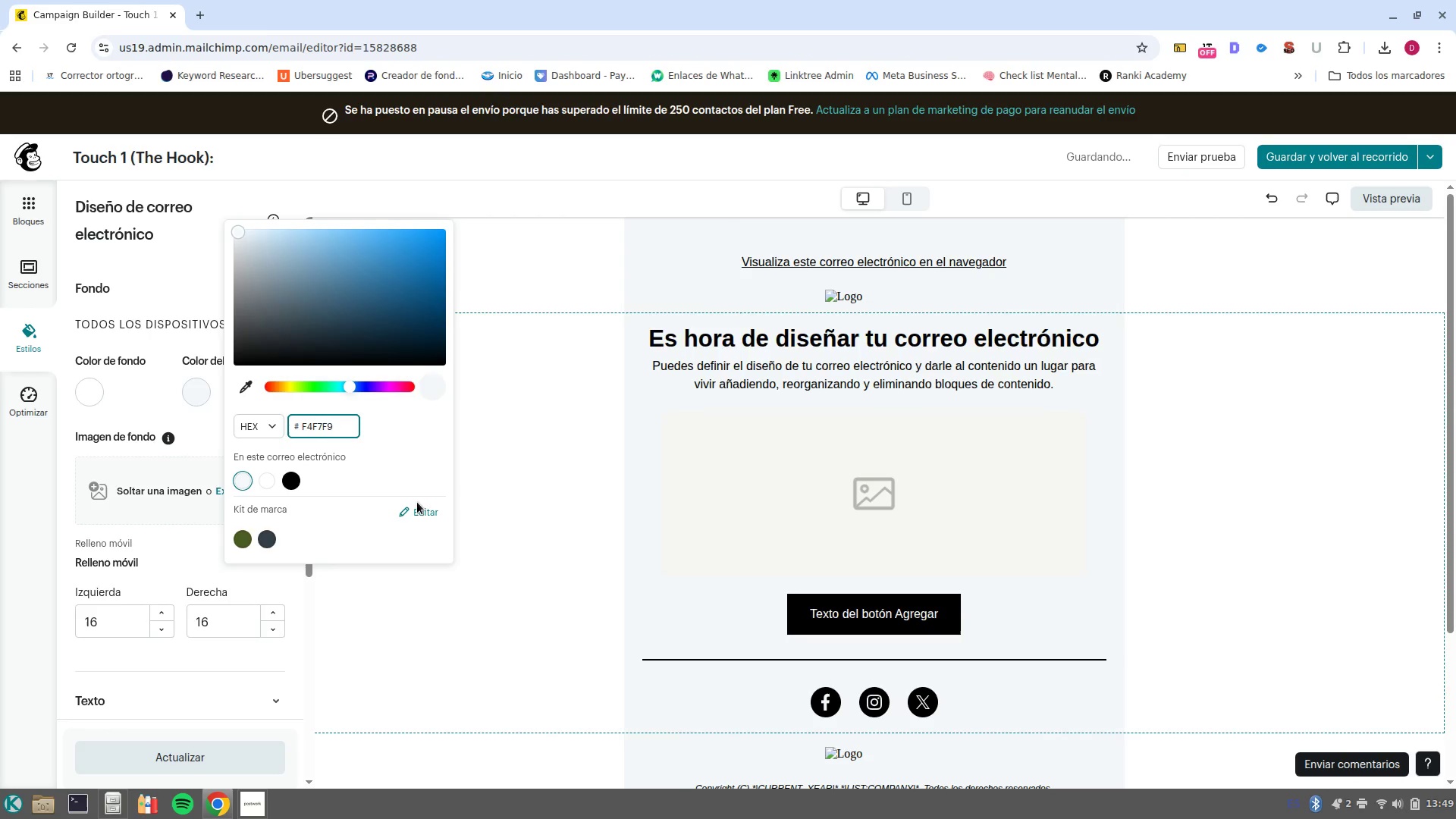 
key(Enter)
 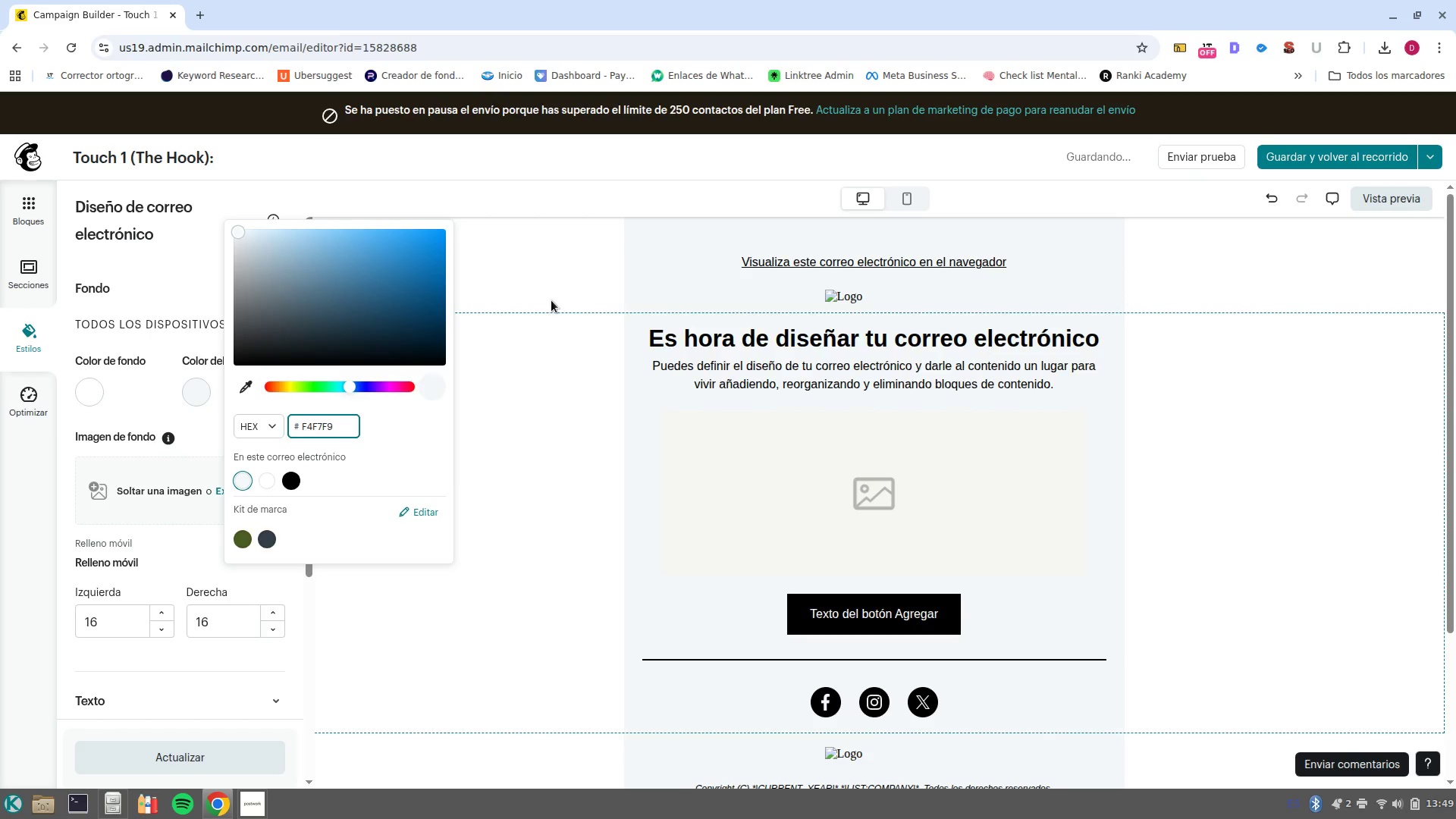 
left_click([526, 467])
 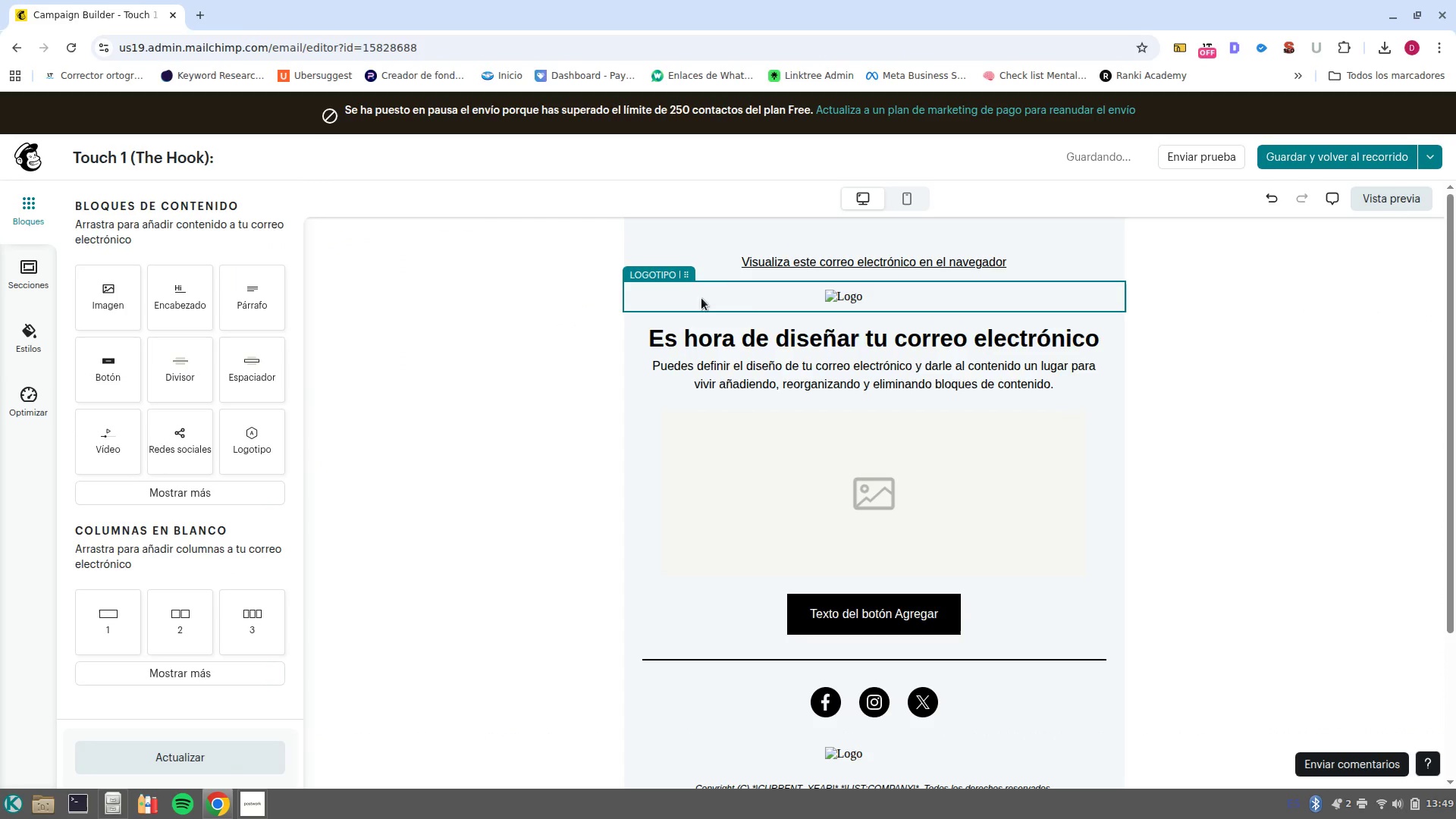 
left_click([748, 298])
 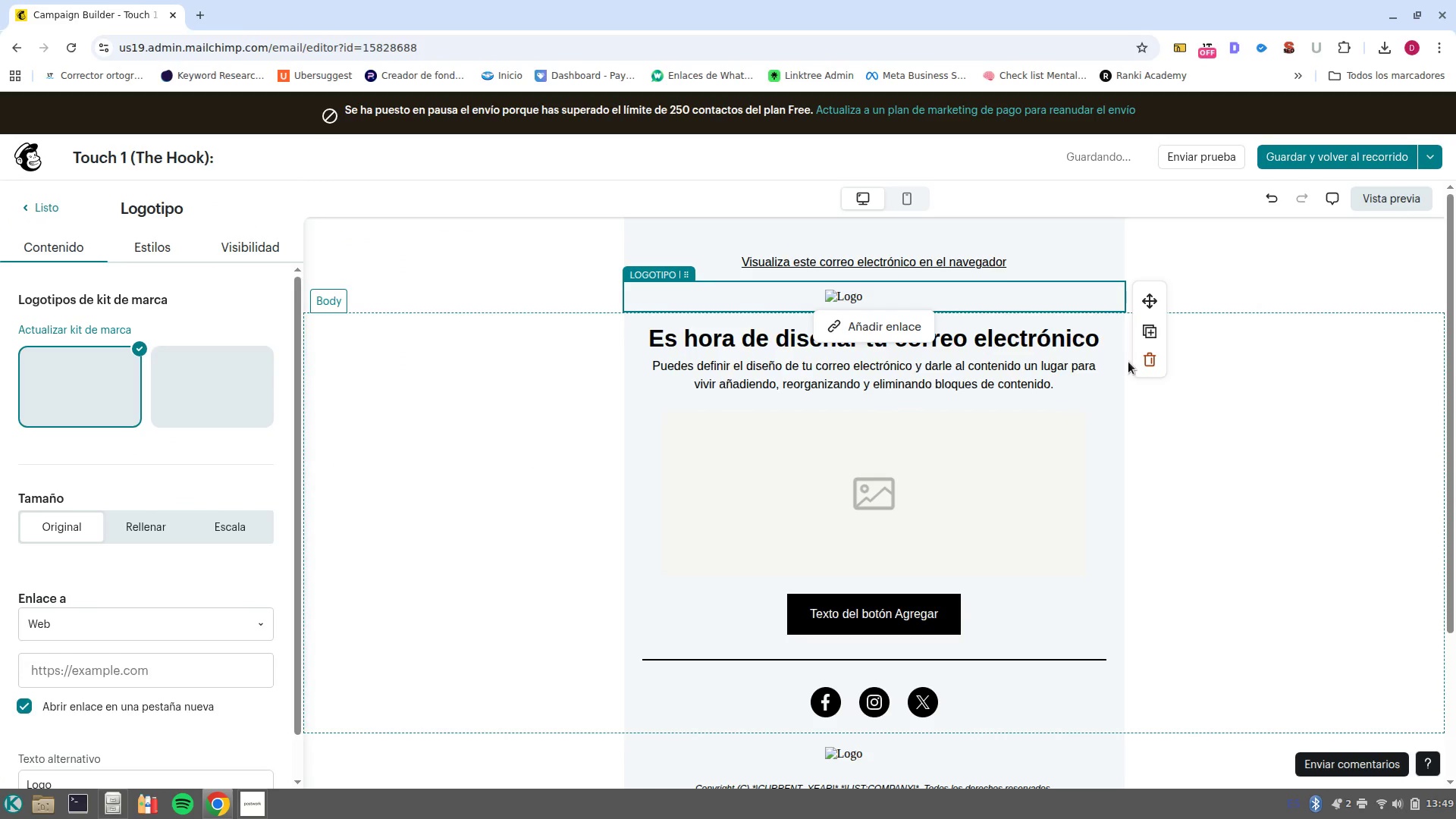 
left_click([1147, 363])
 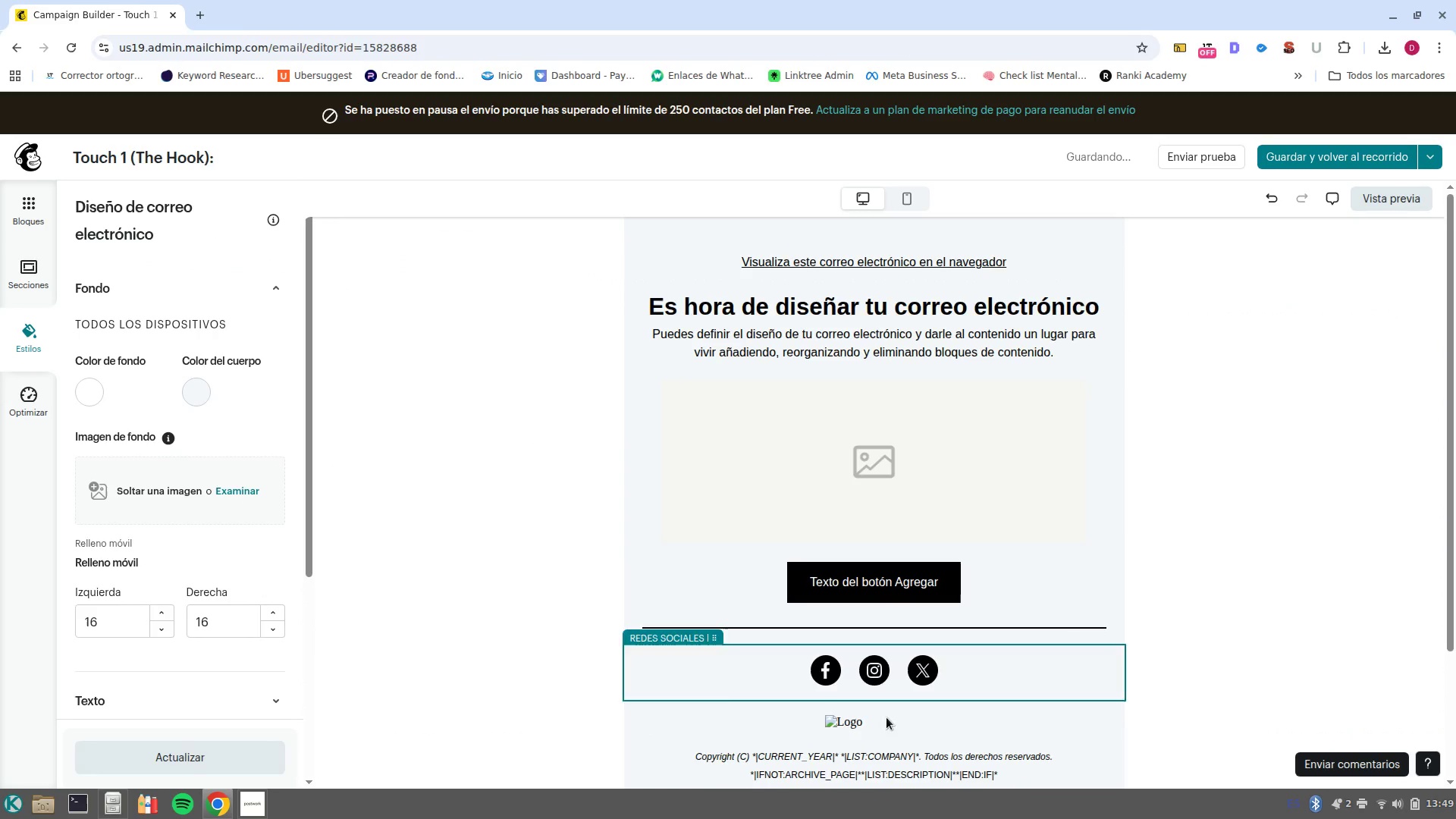 
left_click([865, 717])
 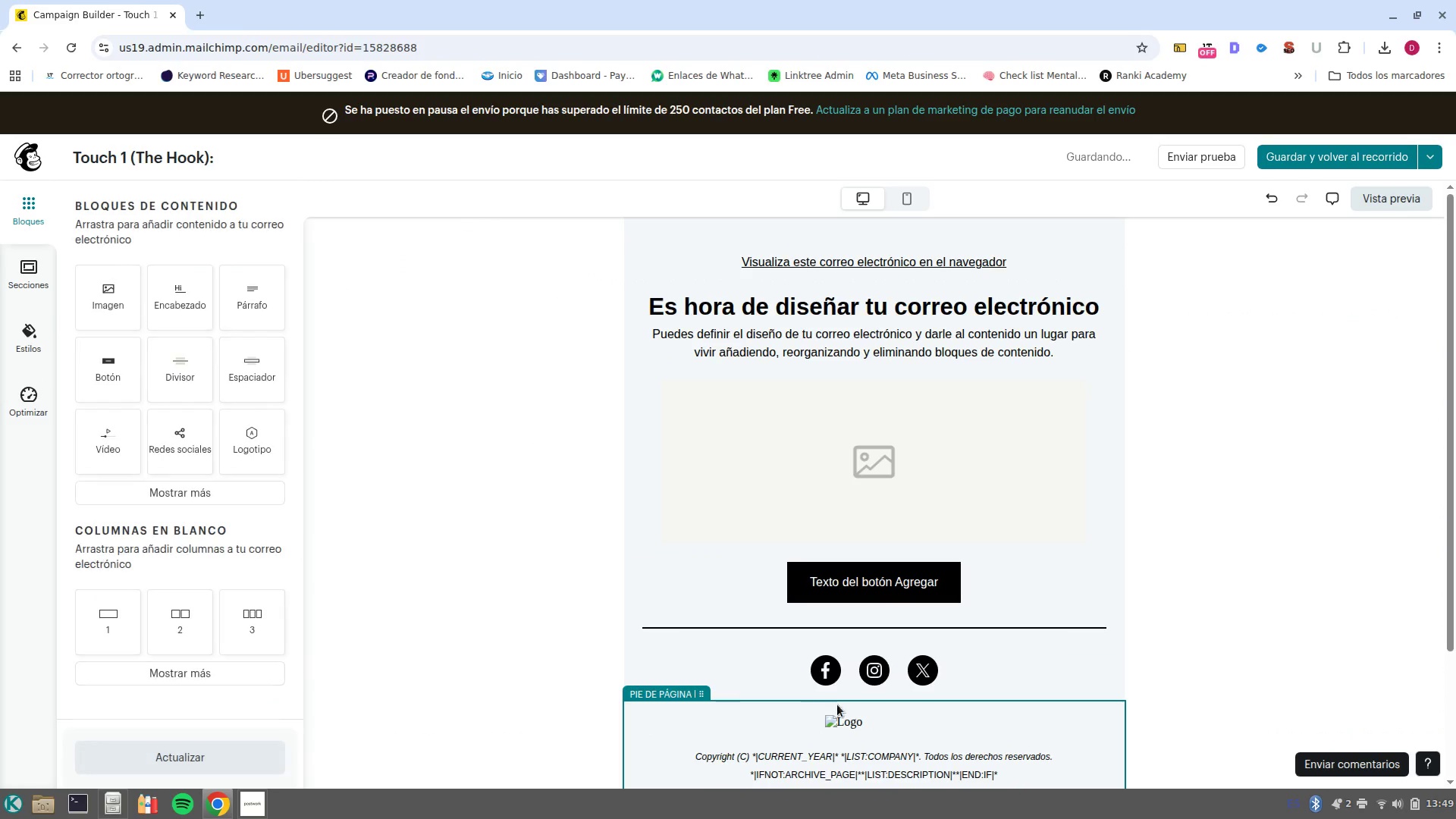 
left_click([843, 711])
 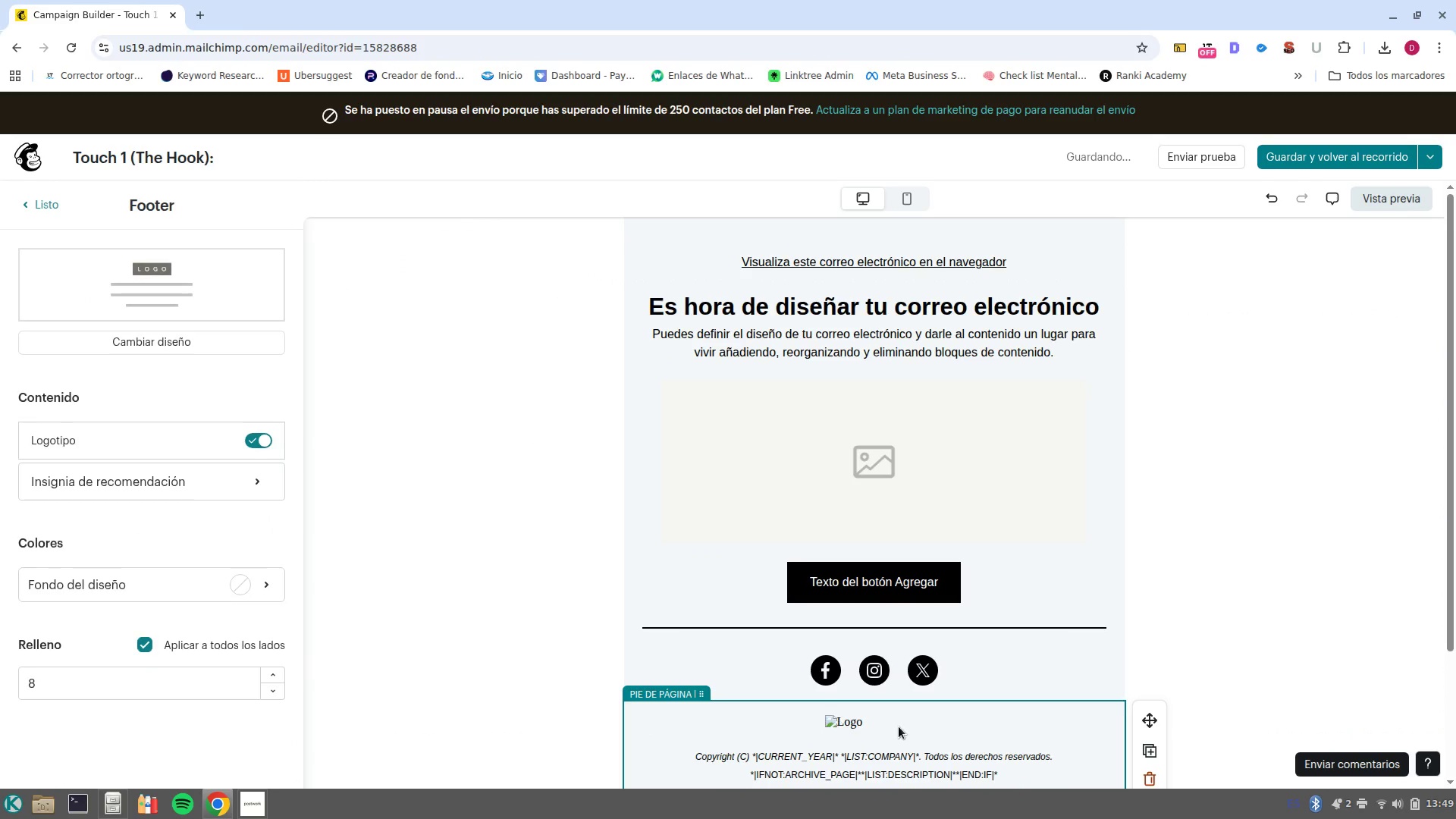 
left_click([899, 726])
 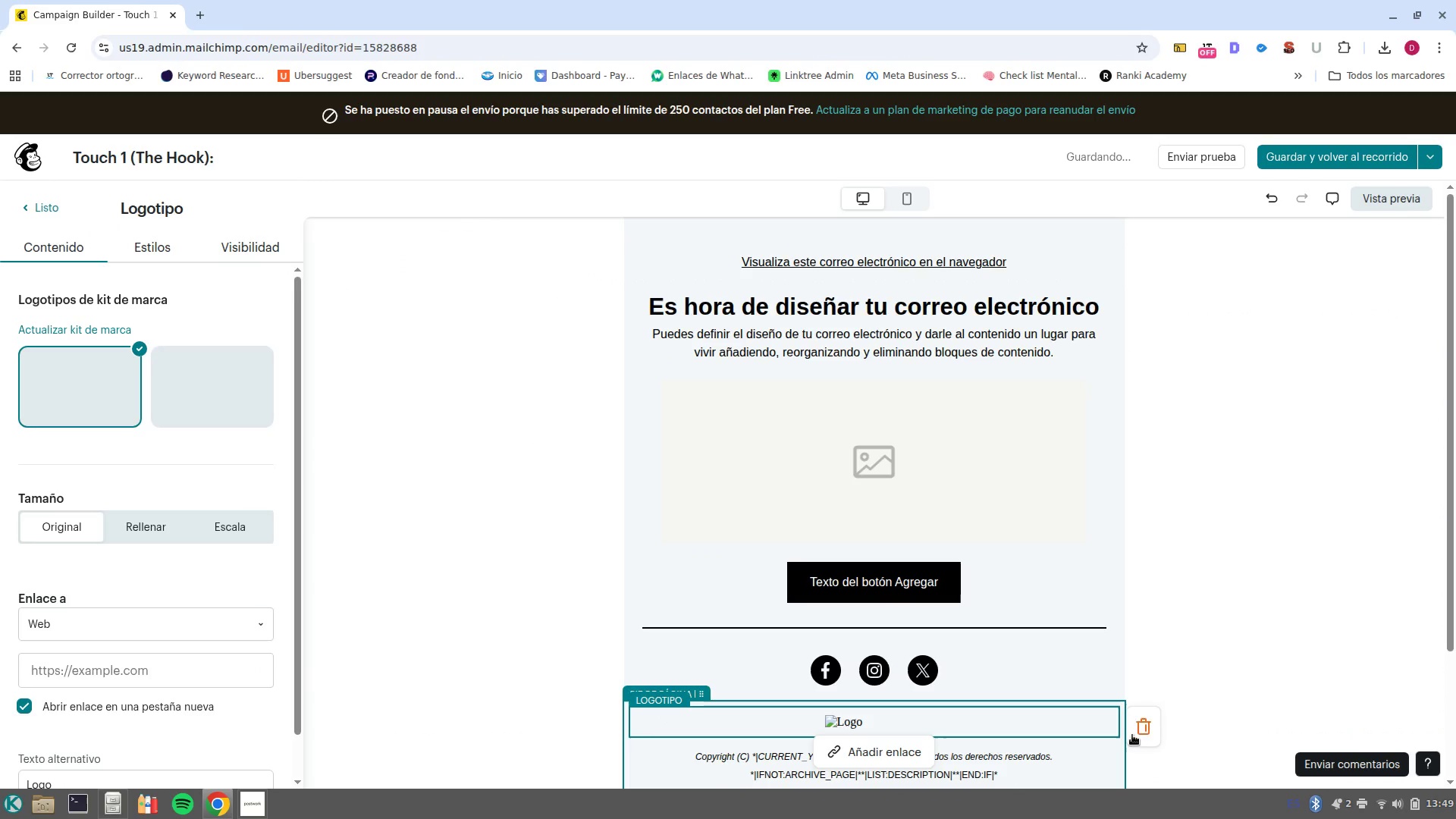 
left_click([1138, 733])
 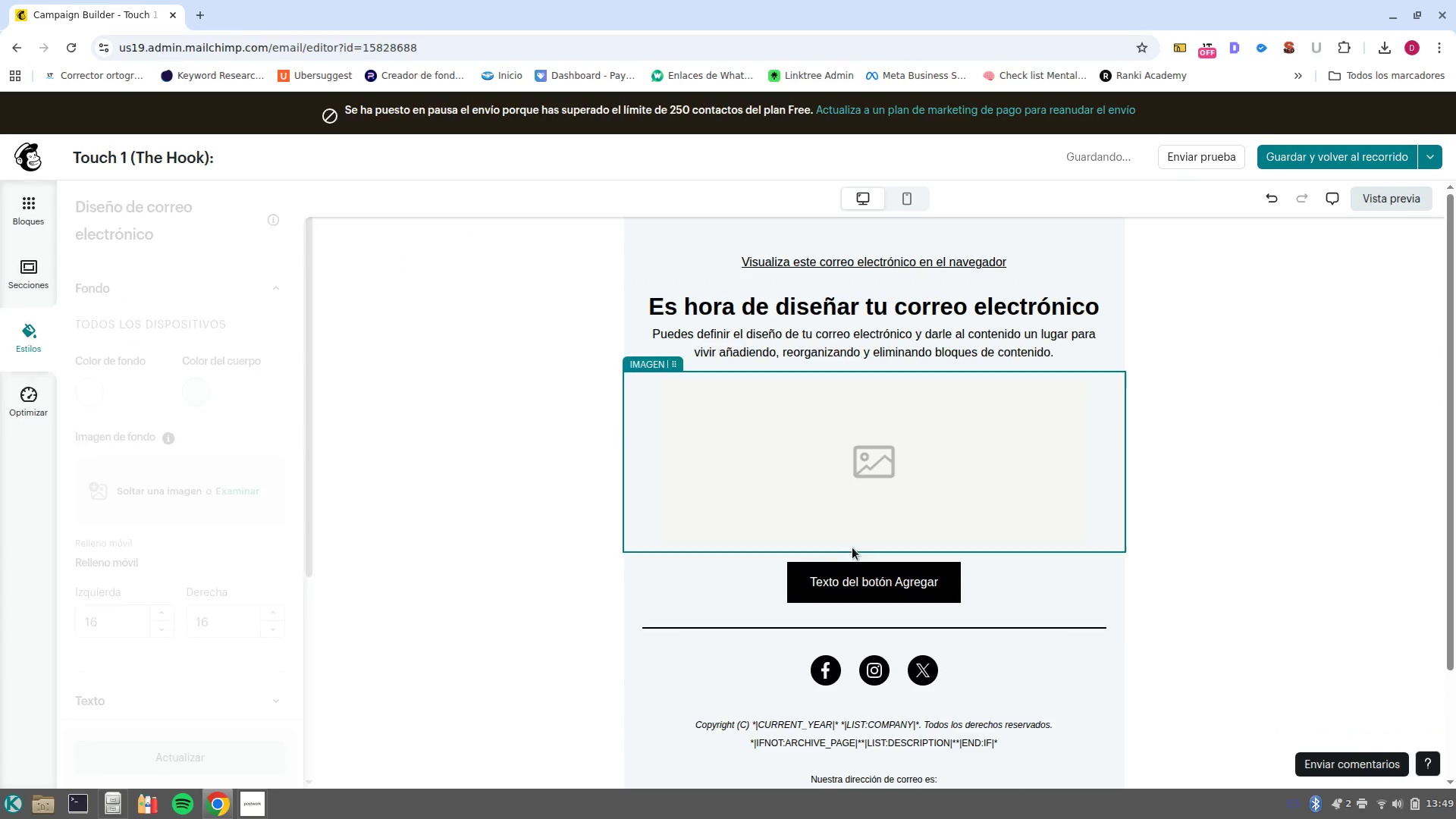 
scroll: coordinate [855, 549], scroll_direction: up, amount: 4.0
 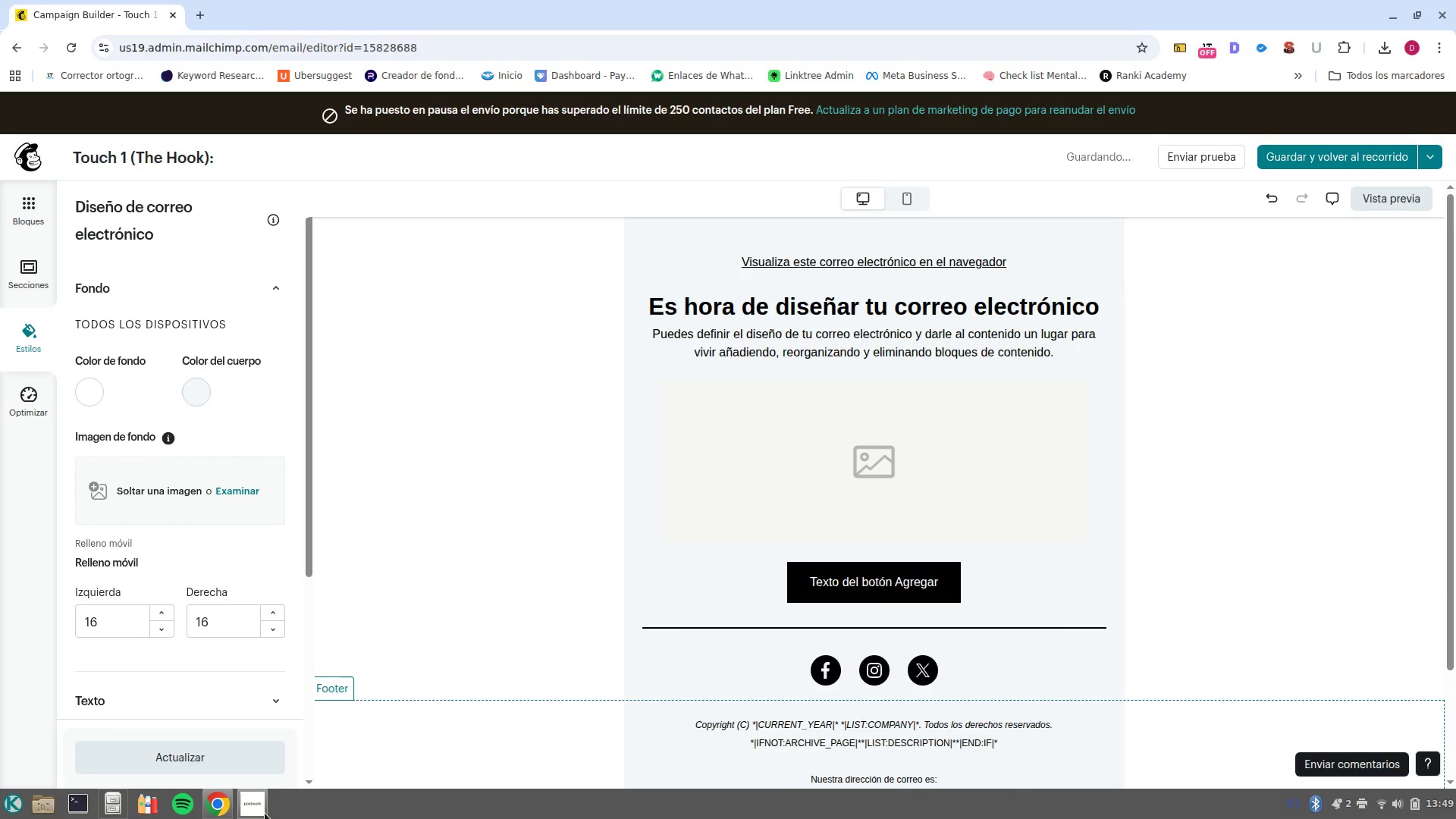 
mouse_move([275, 743])
 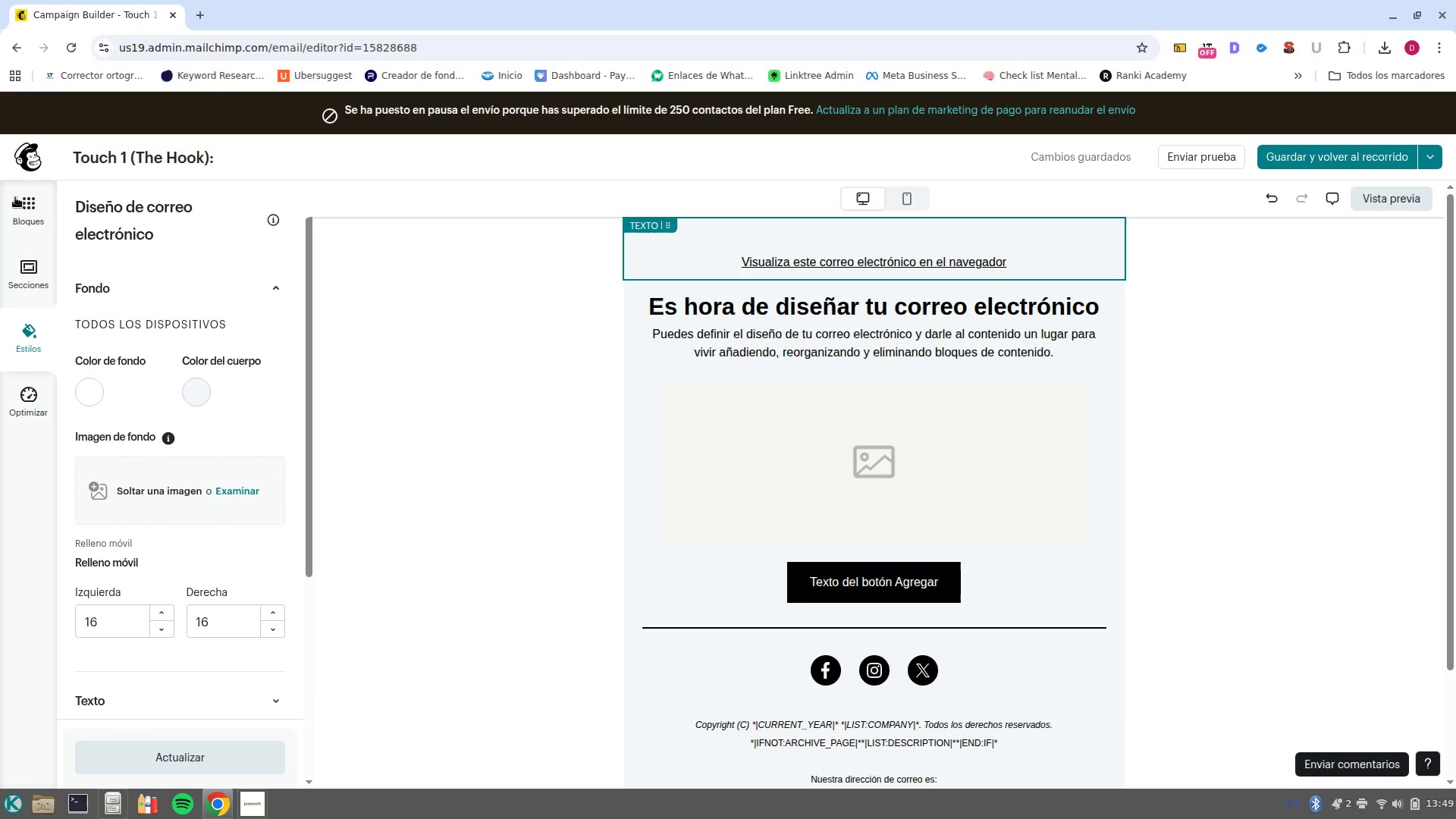 
left_click([20, 217])
 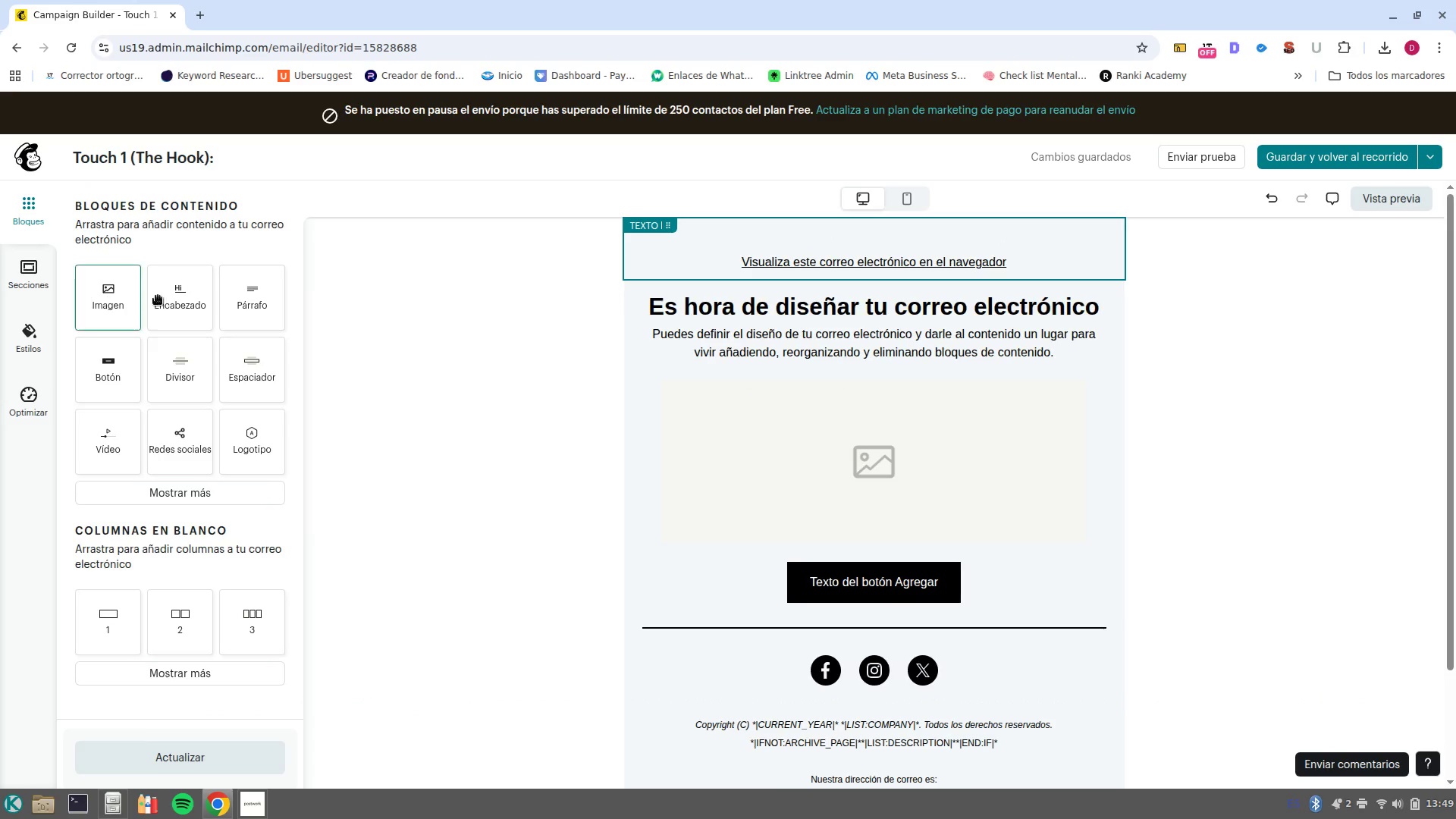 
left_click_drag(start_coordinate=[184, 300], to_coordinate=[887, 245])
 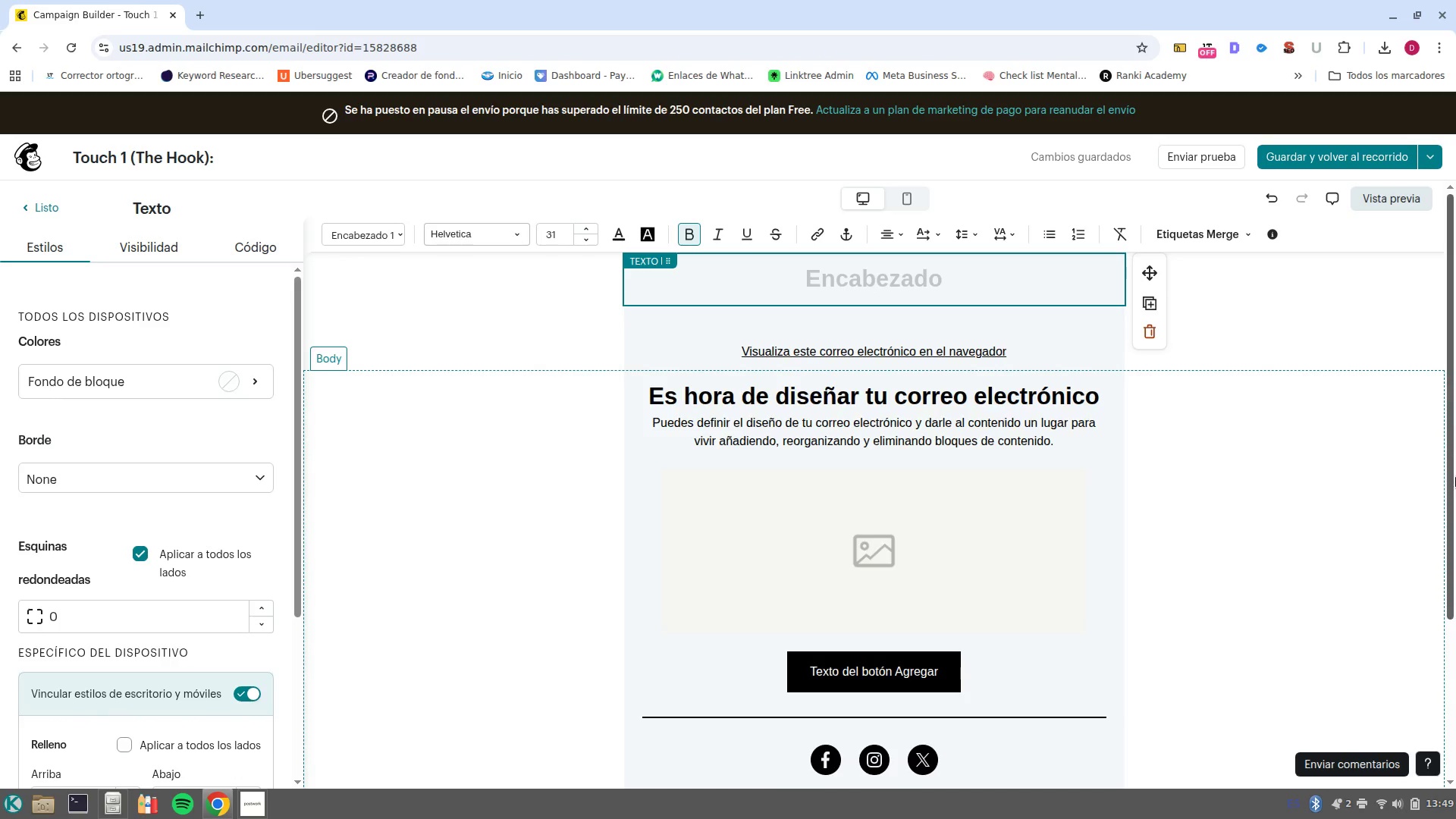 
wait(7.91)
 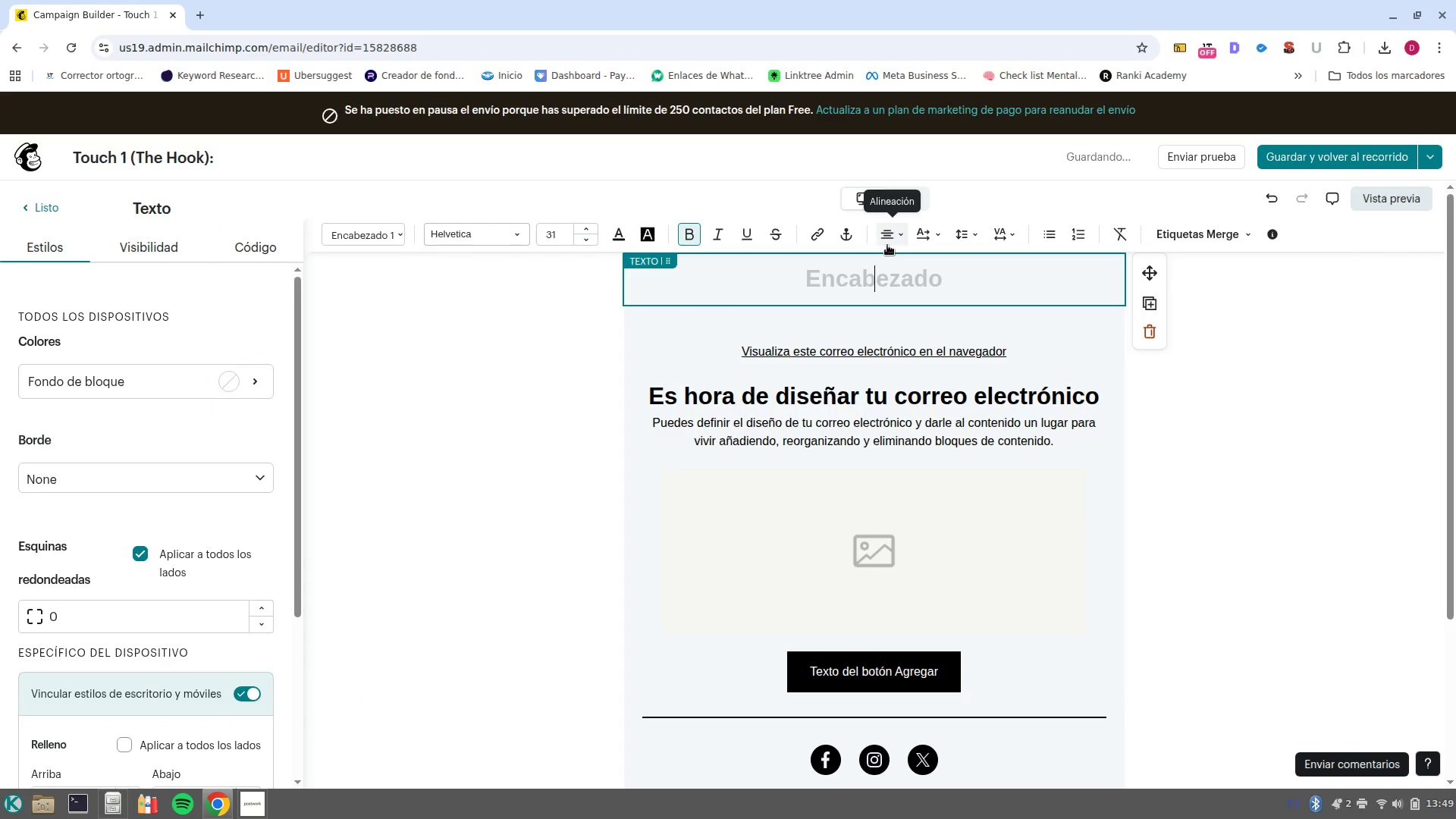 
left_click([922, 362])
 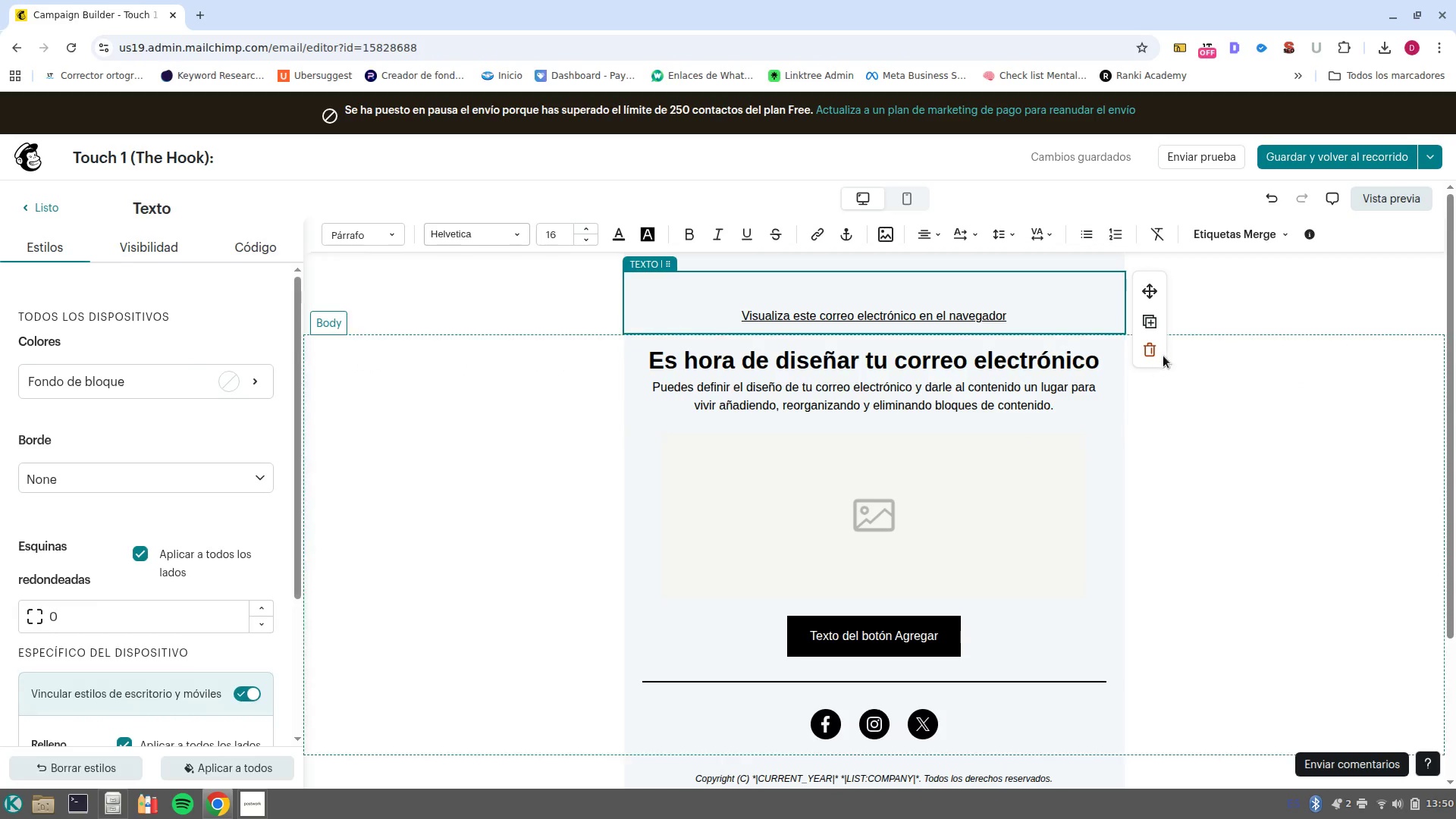 
left_click([1153, 350])
 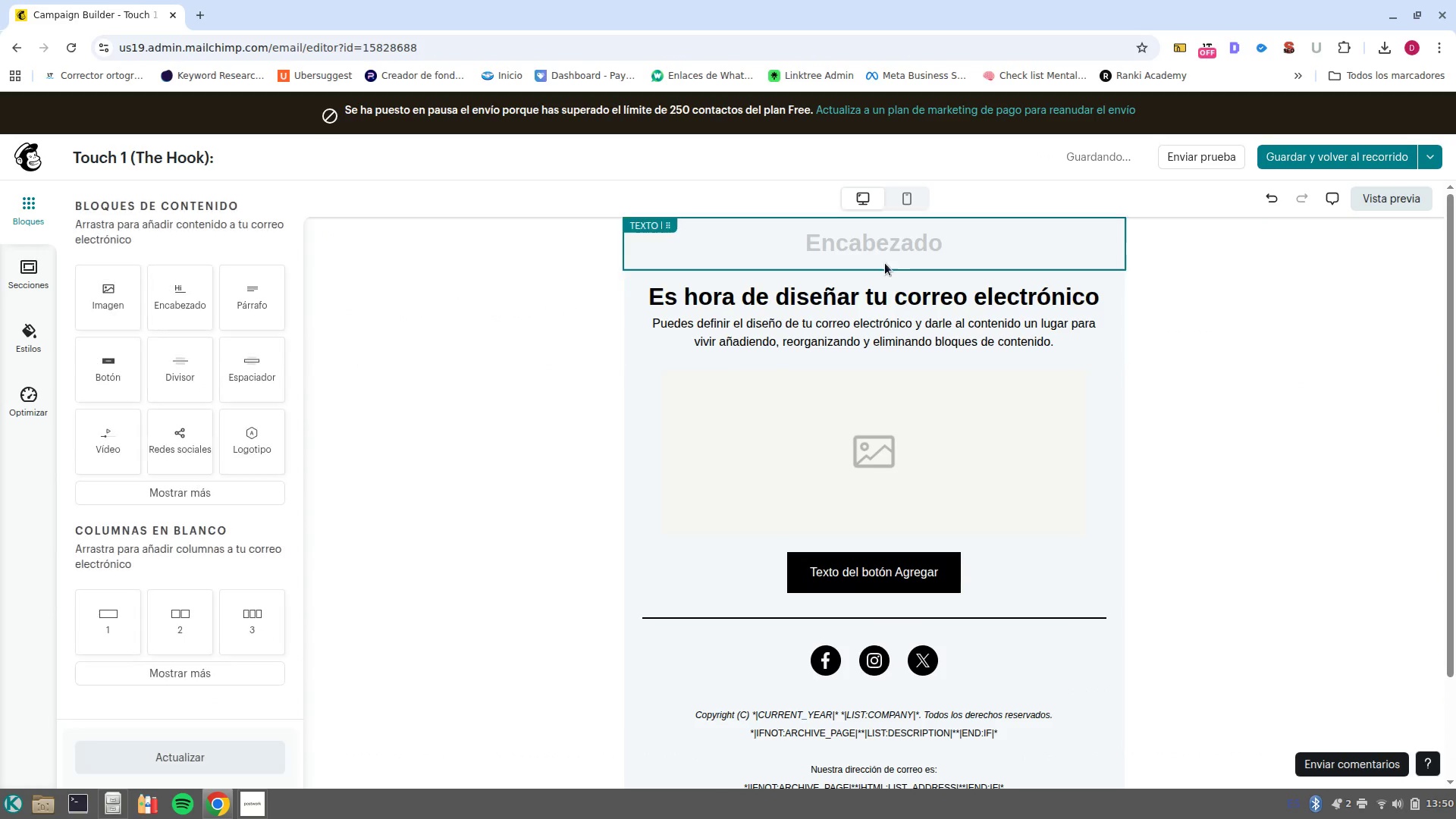 
left_click([891, 241])
 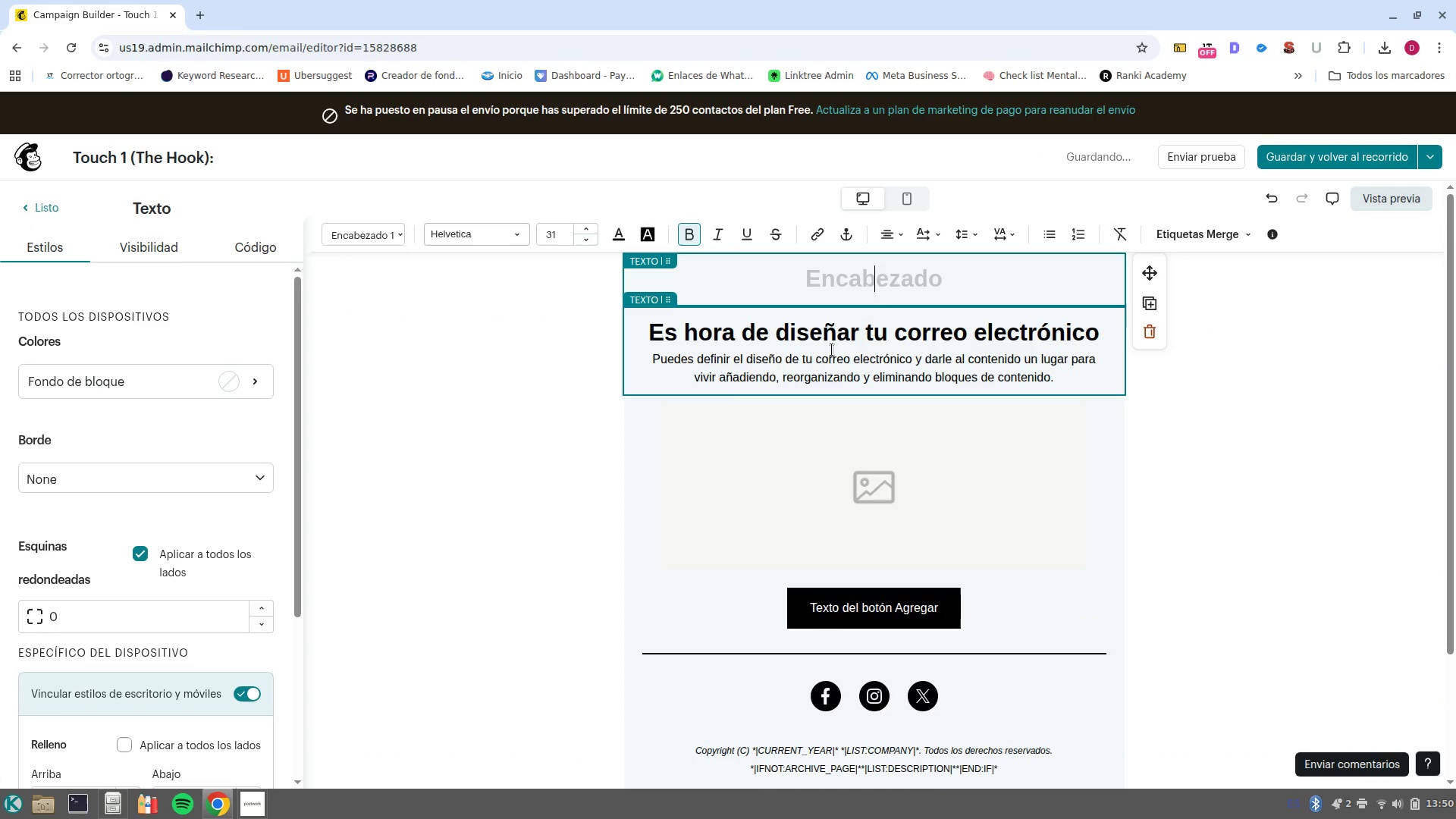 
key(Control+Shift+V)
 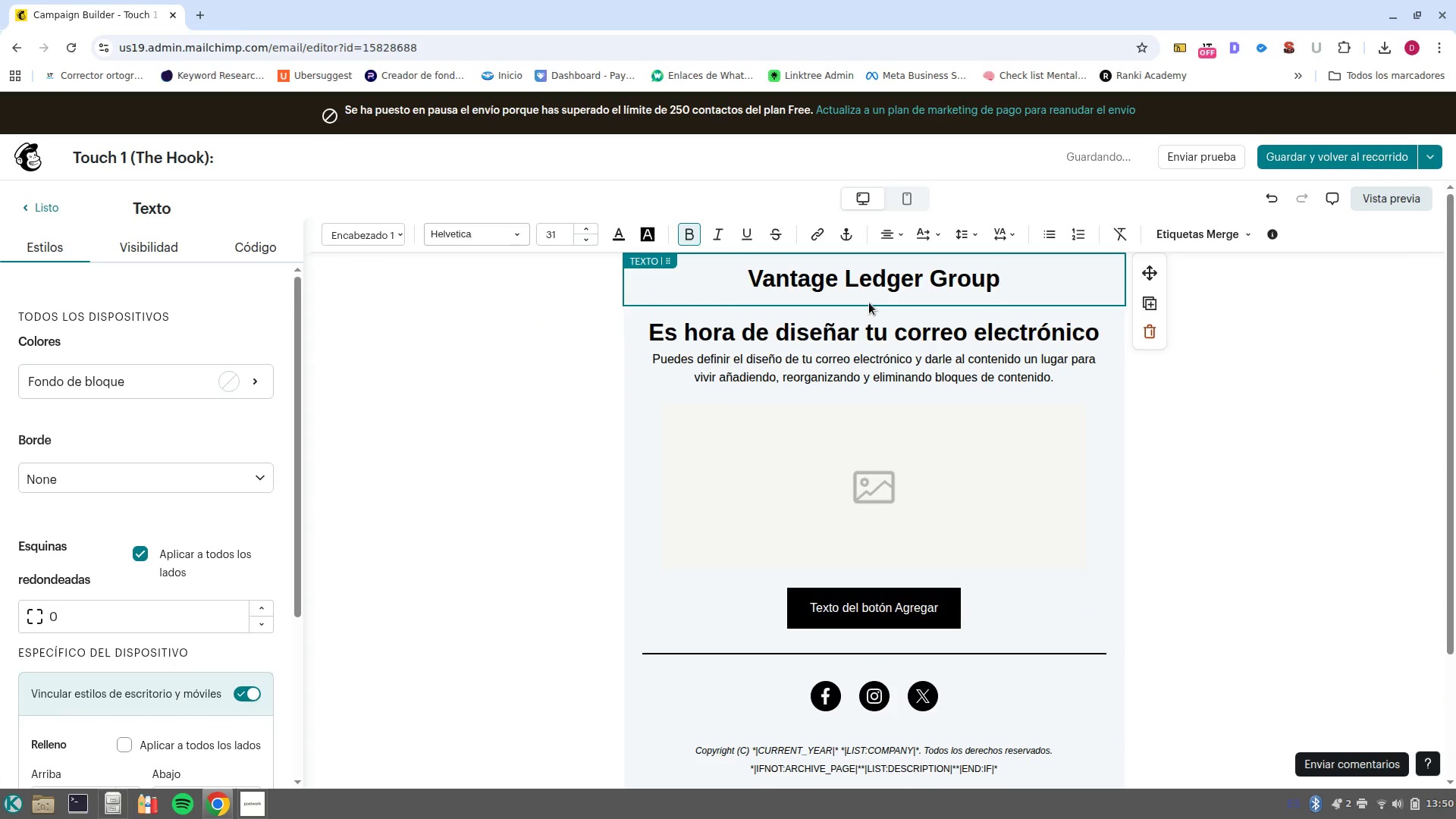 
type( vantage Ledger)
 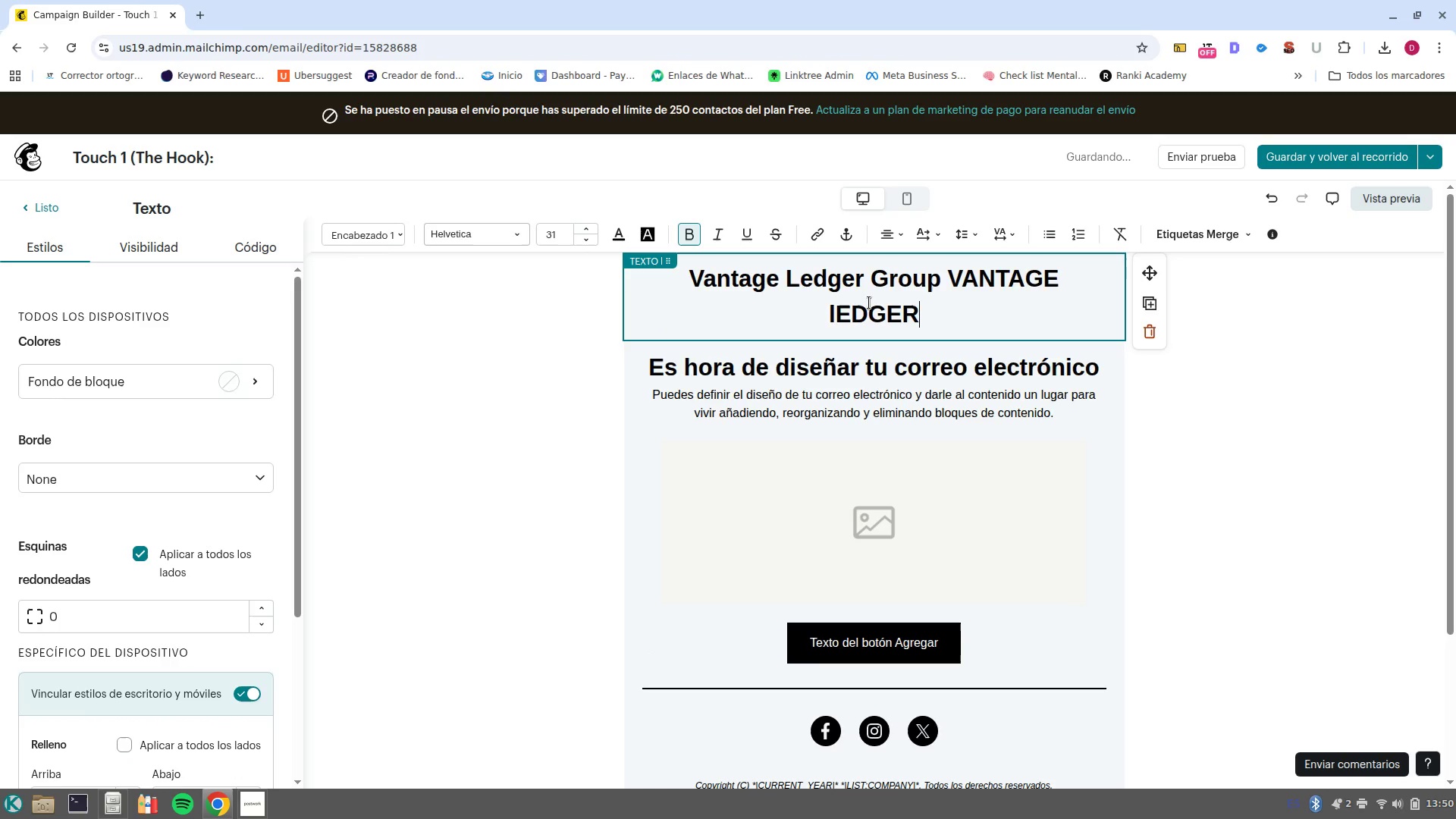 
key(Control+ArrowLeft)
 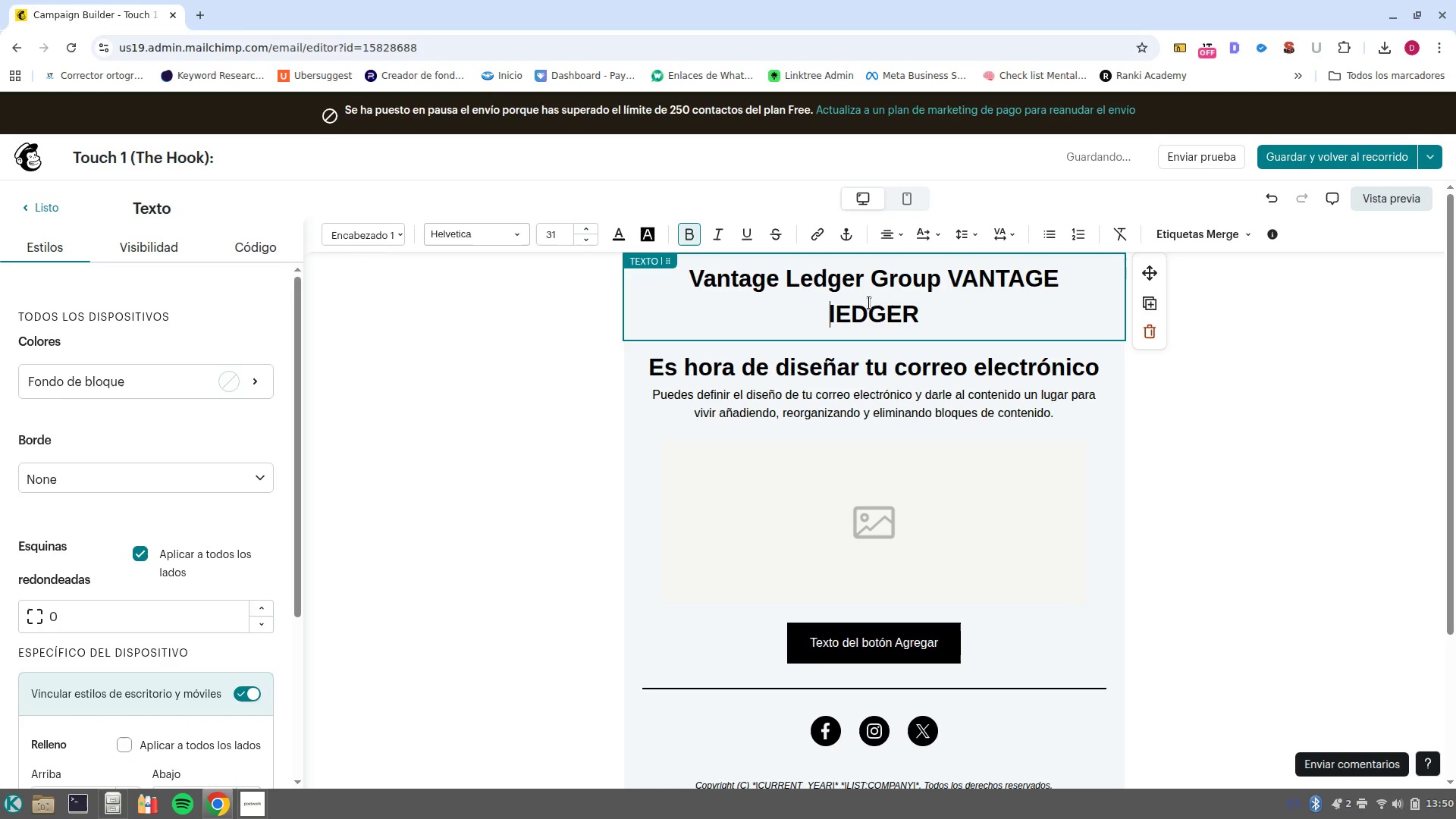 
key(ArrowRight)
 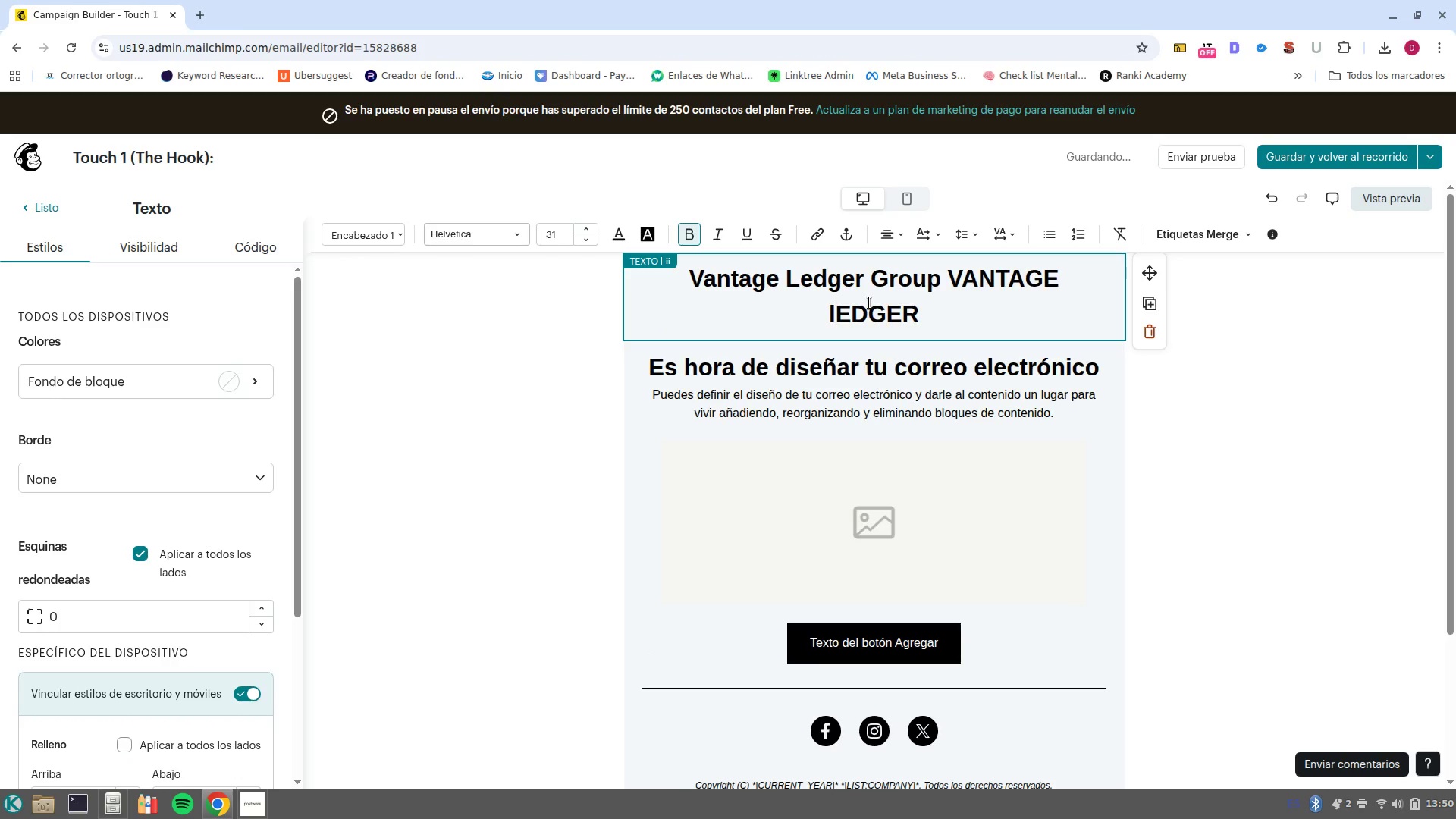 
key(Backspace)
 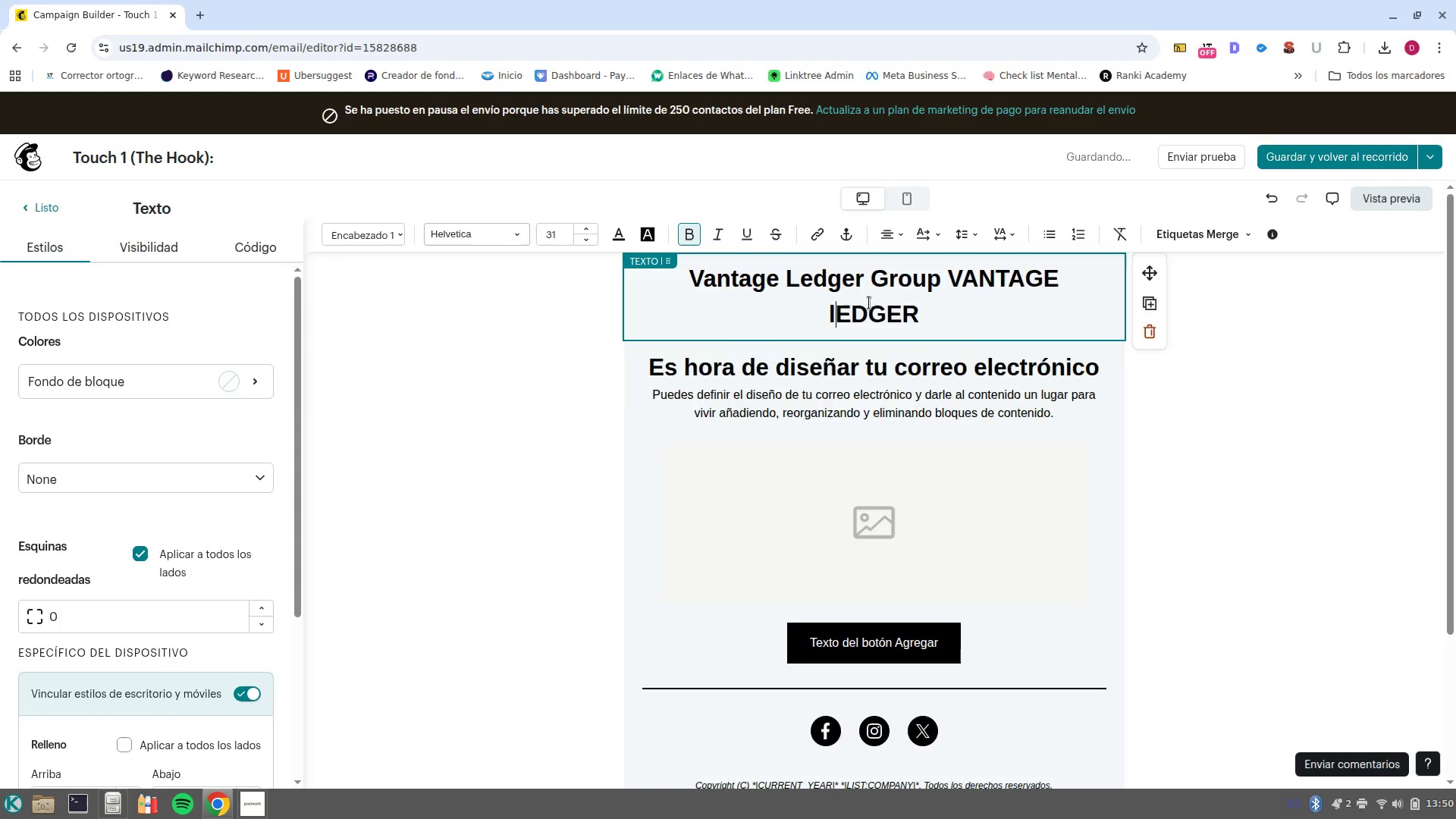 
key(L)
 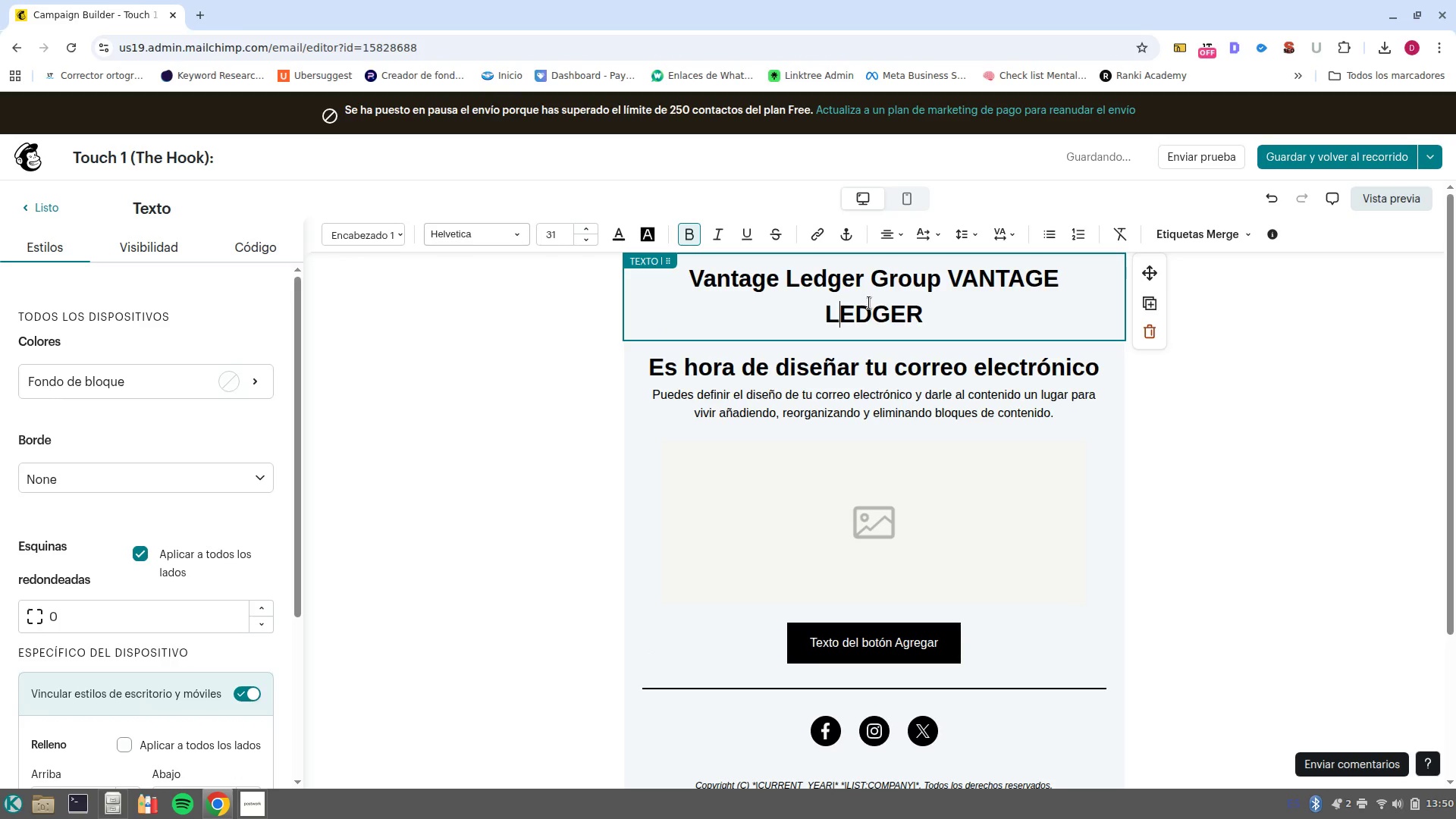 
key(Control+ArrowRight)
 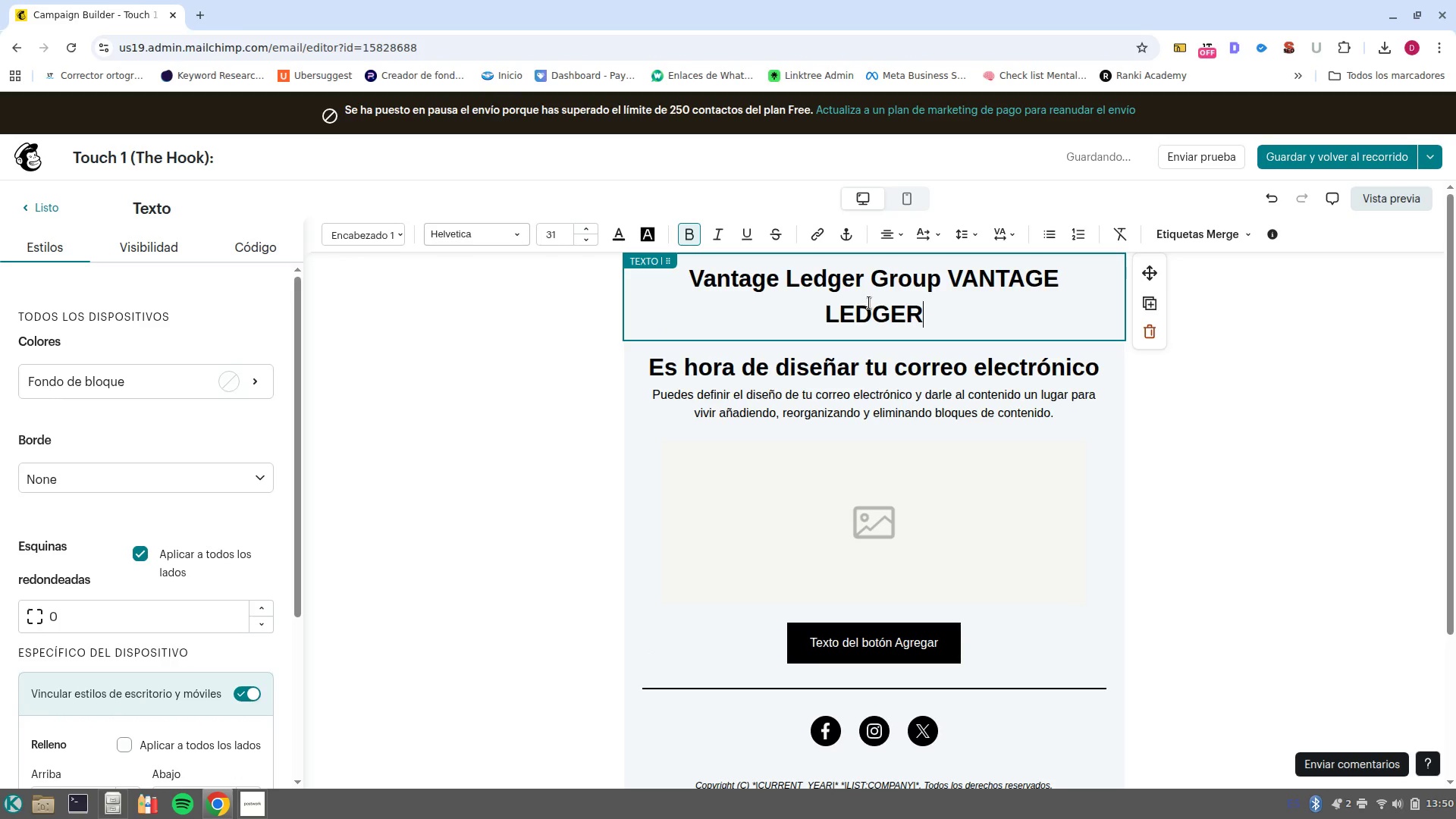 
type( group)
 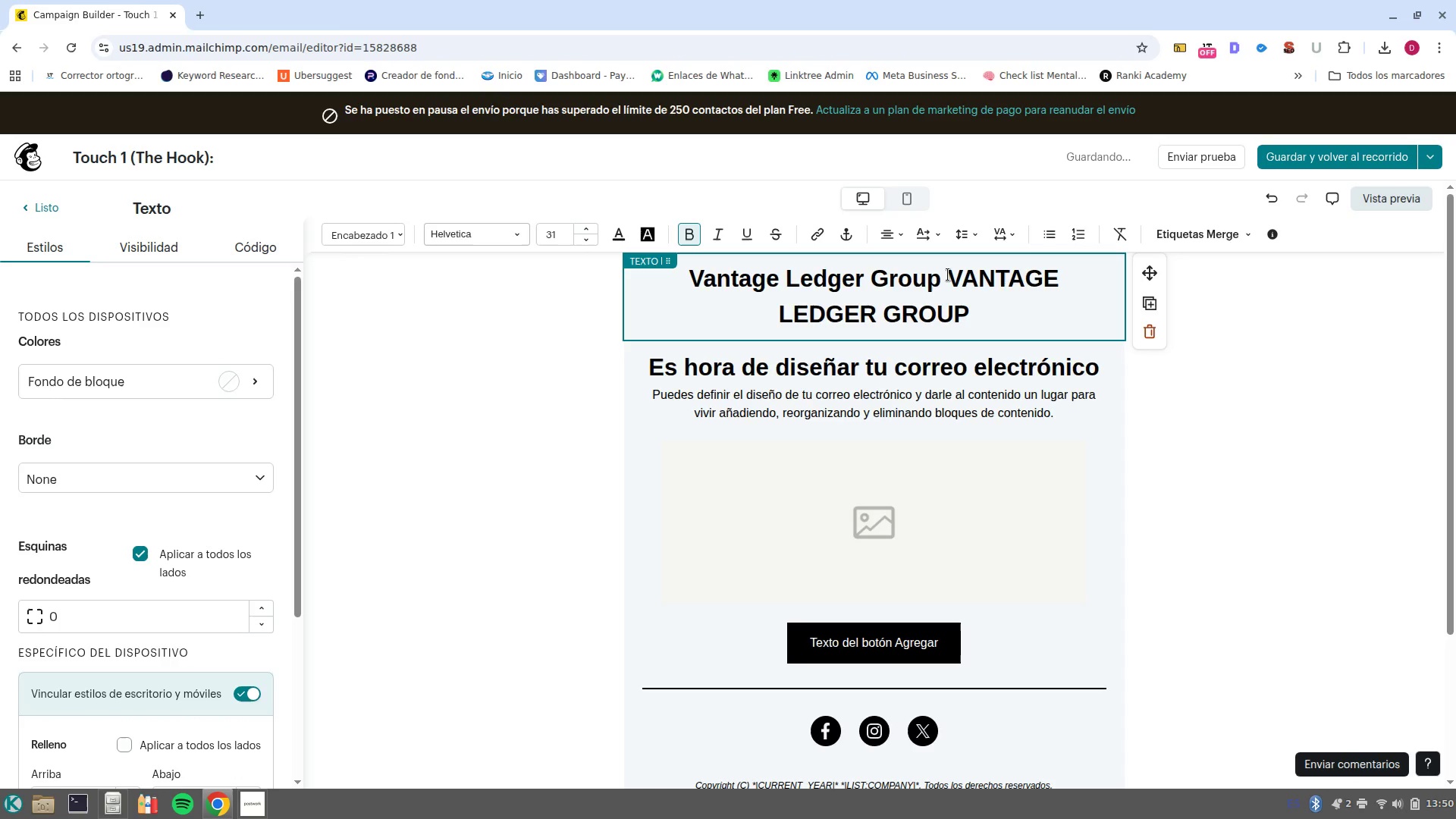 
left_click_drag(start_coordinate=[943, 281], to_coordinate=[497, 288])
 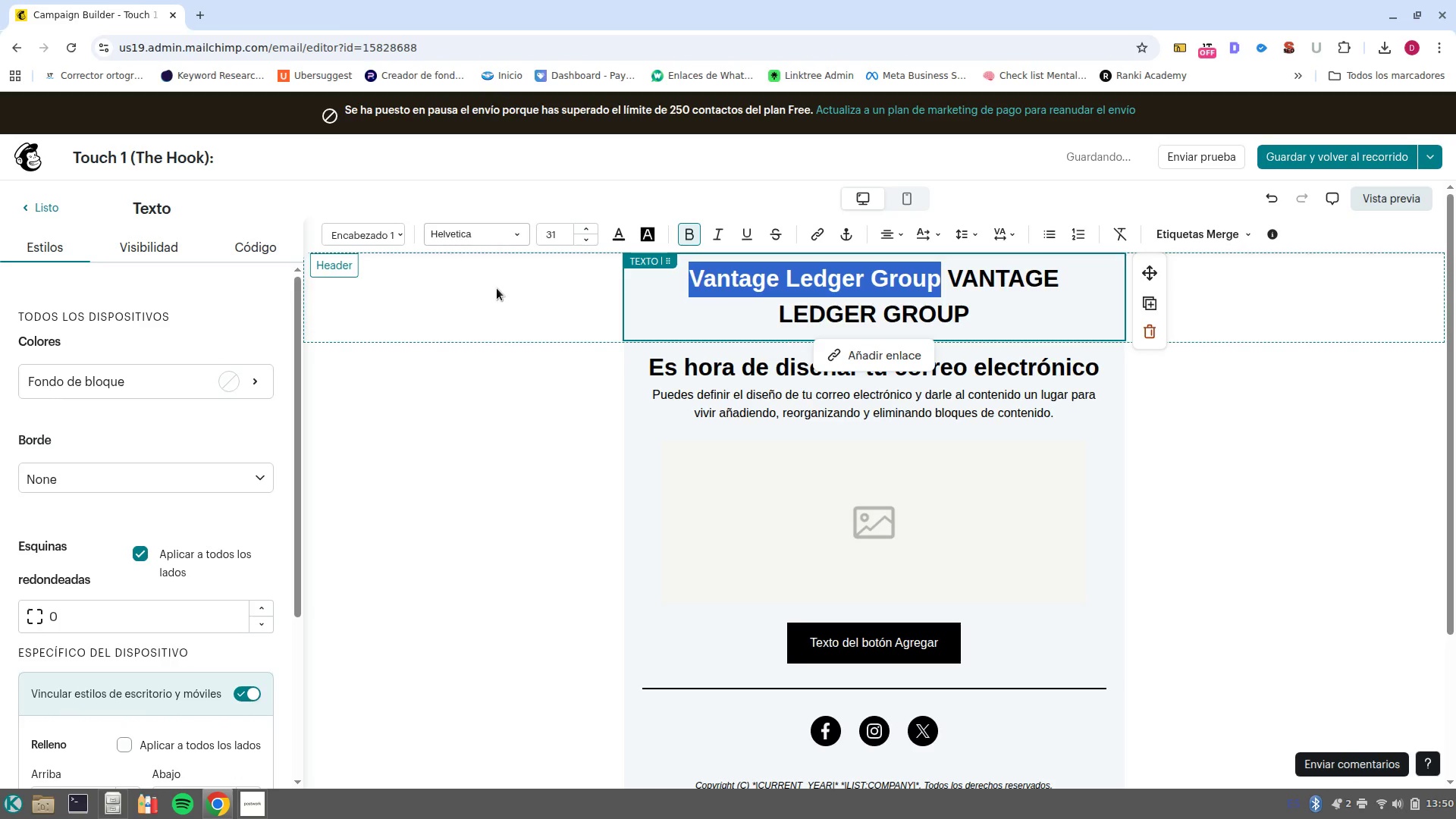 
key(Backspace)
 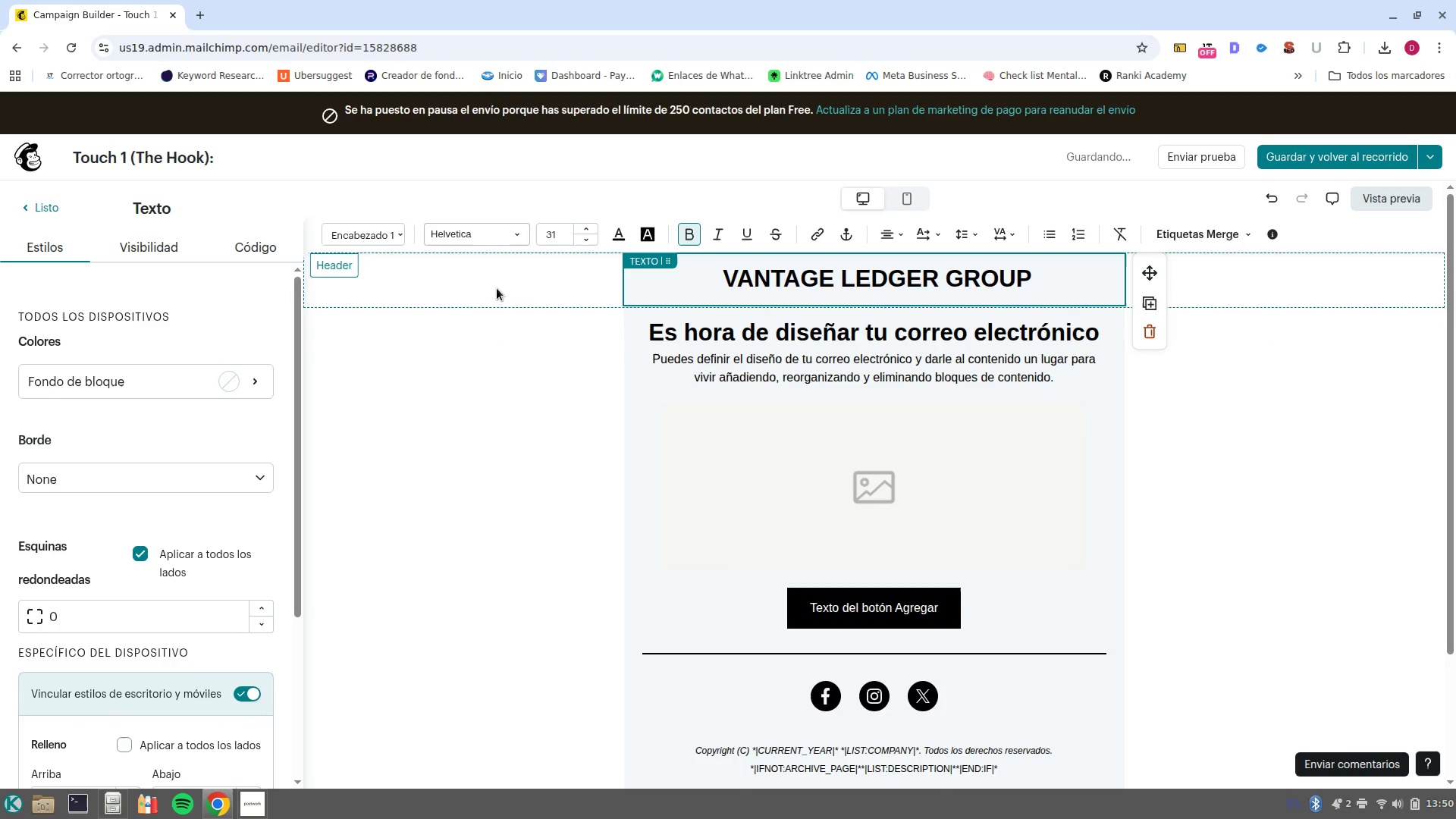 
key(ArrowRight)
 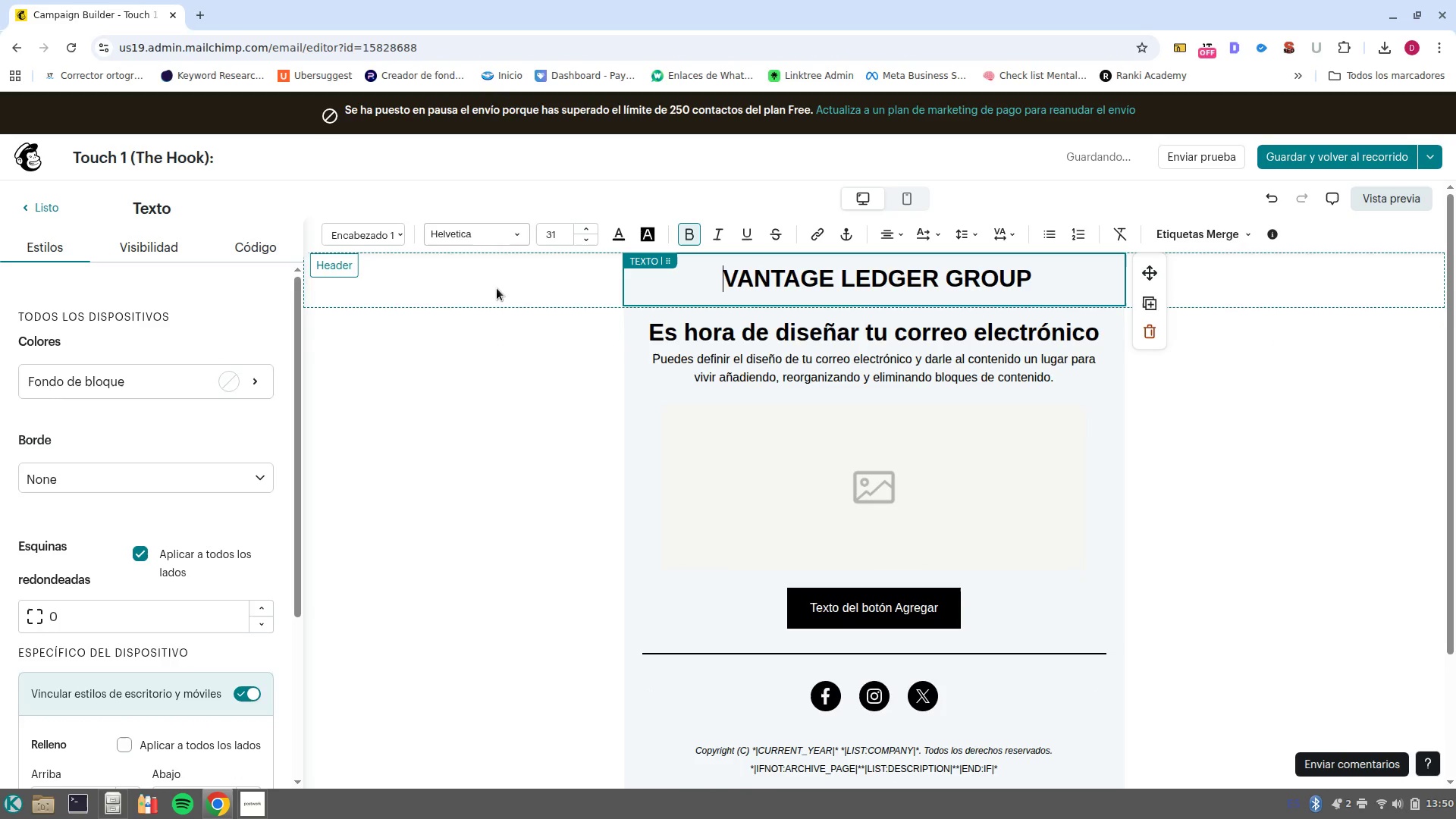 
key(Backspace)
 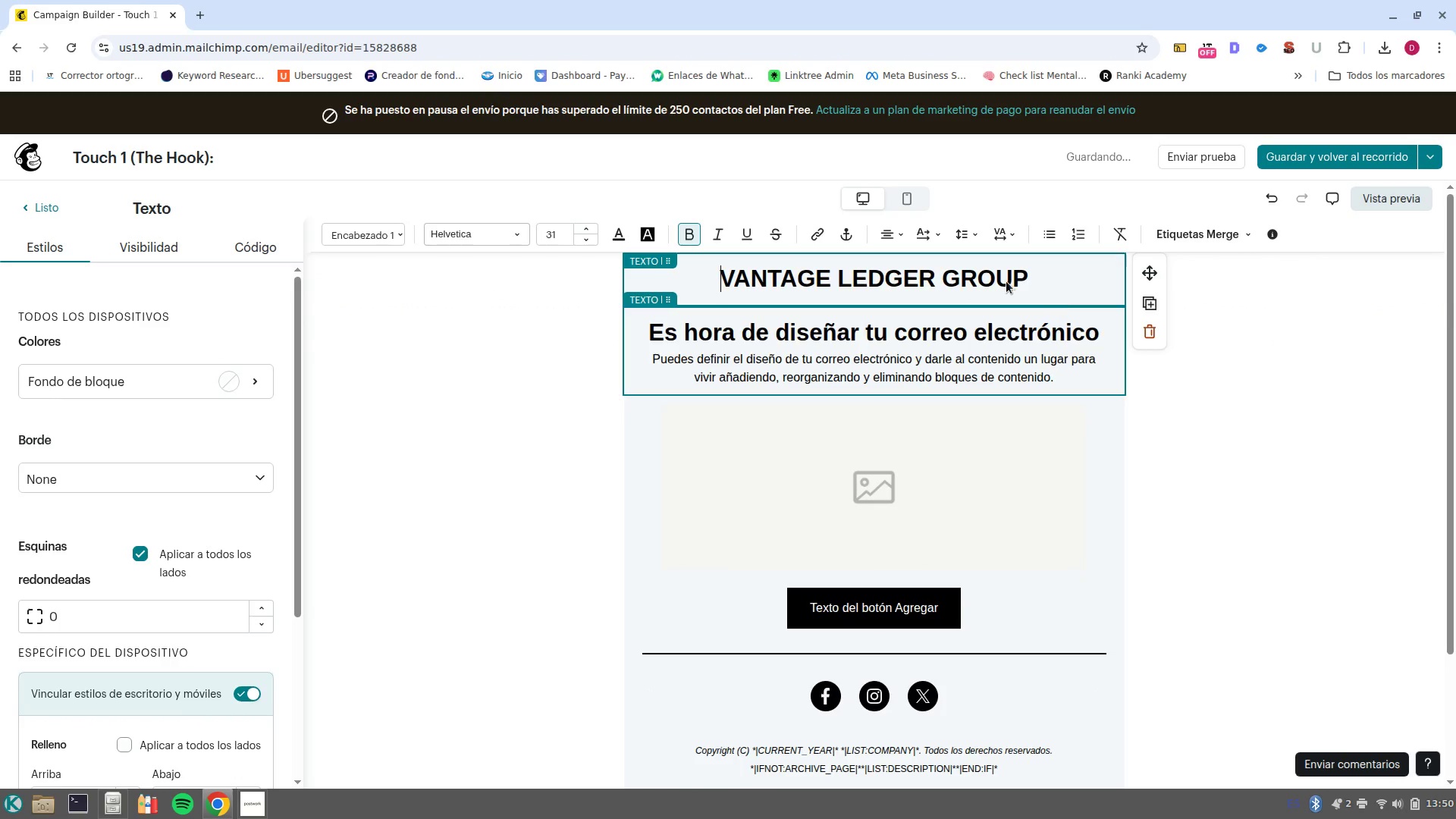 
left_click_drag(start_coordinate=[1058, 271], to_coordinate=[617, 273])
 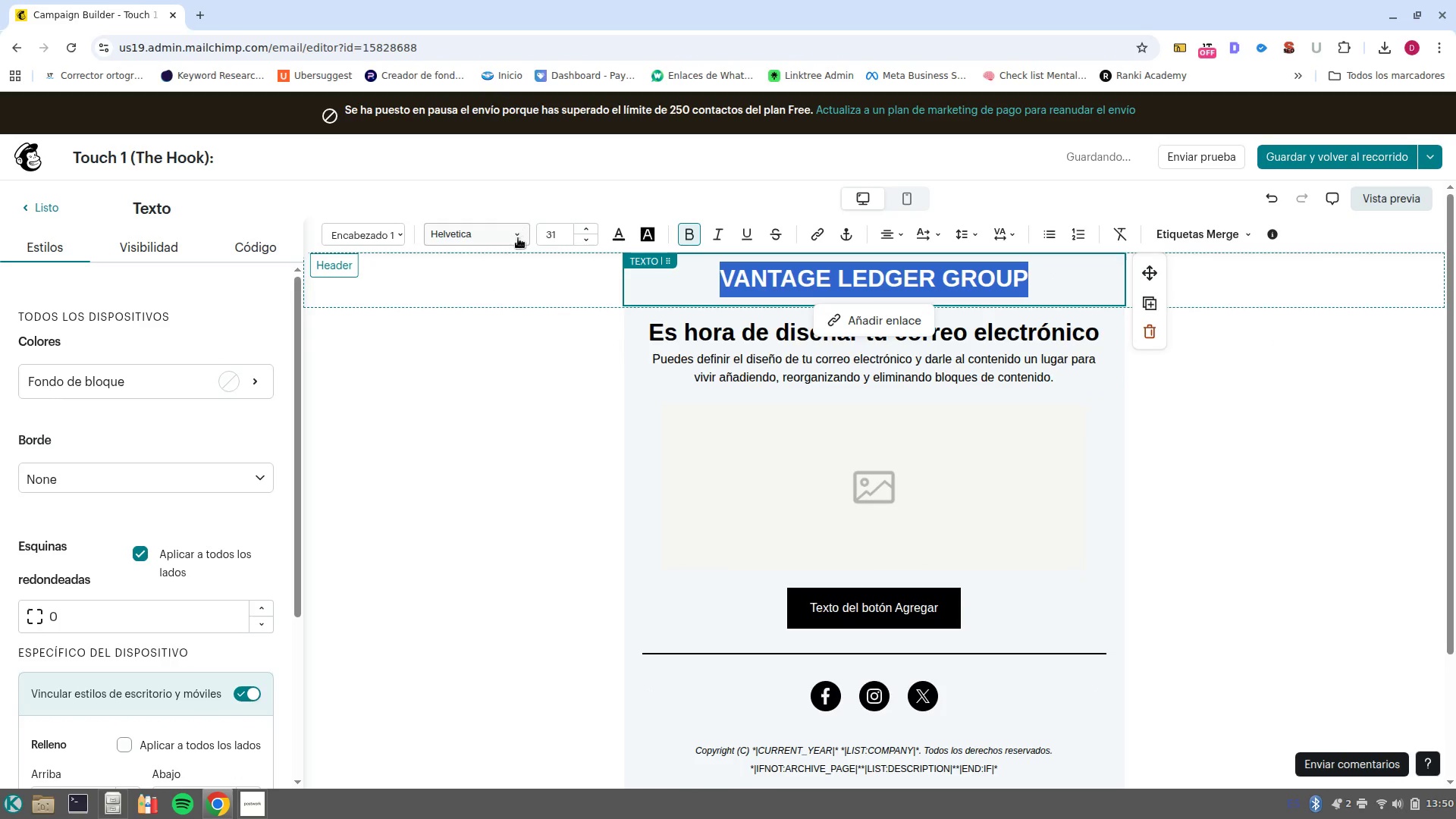 
left_click([519, 240])
 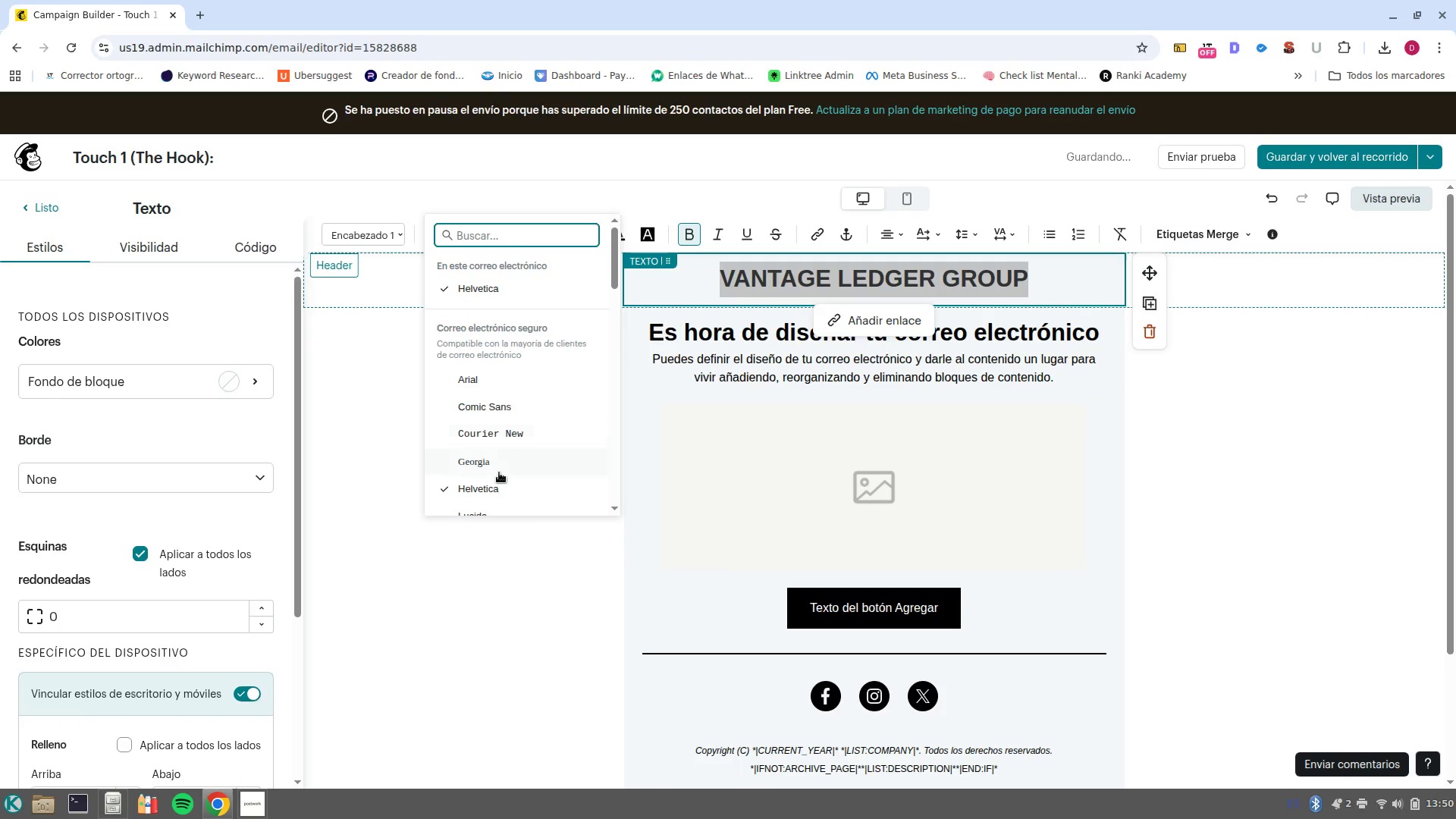 
left_click([497, 465])
 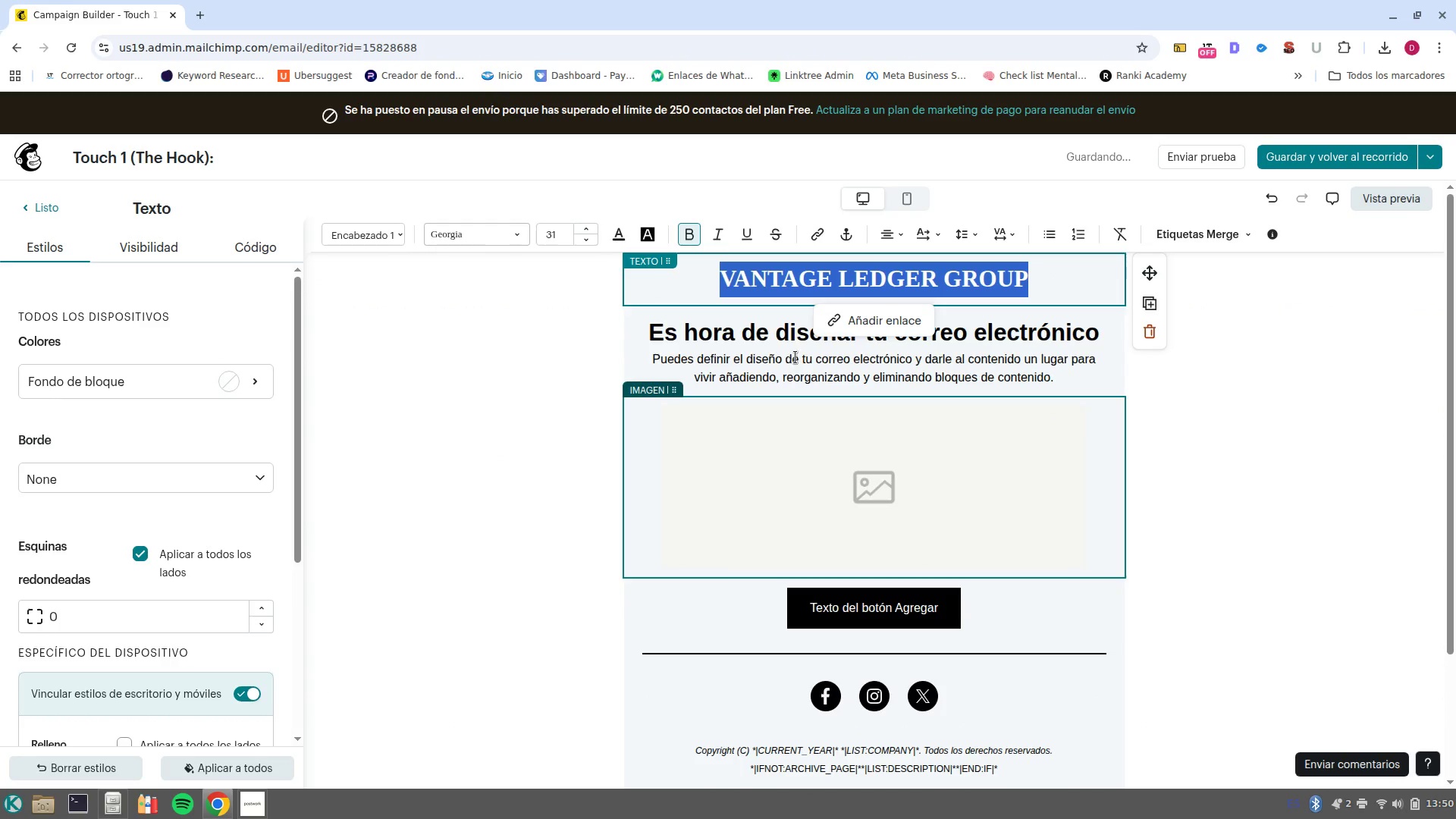 
left_click([795, 354])
 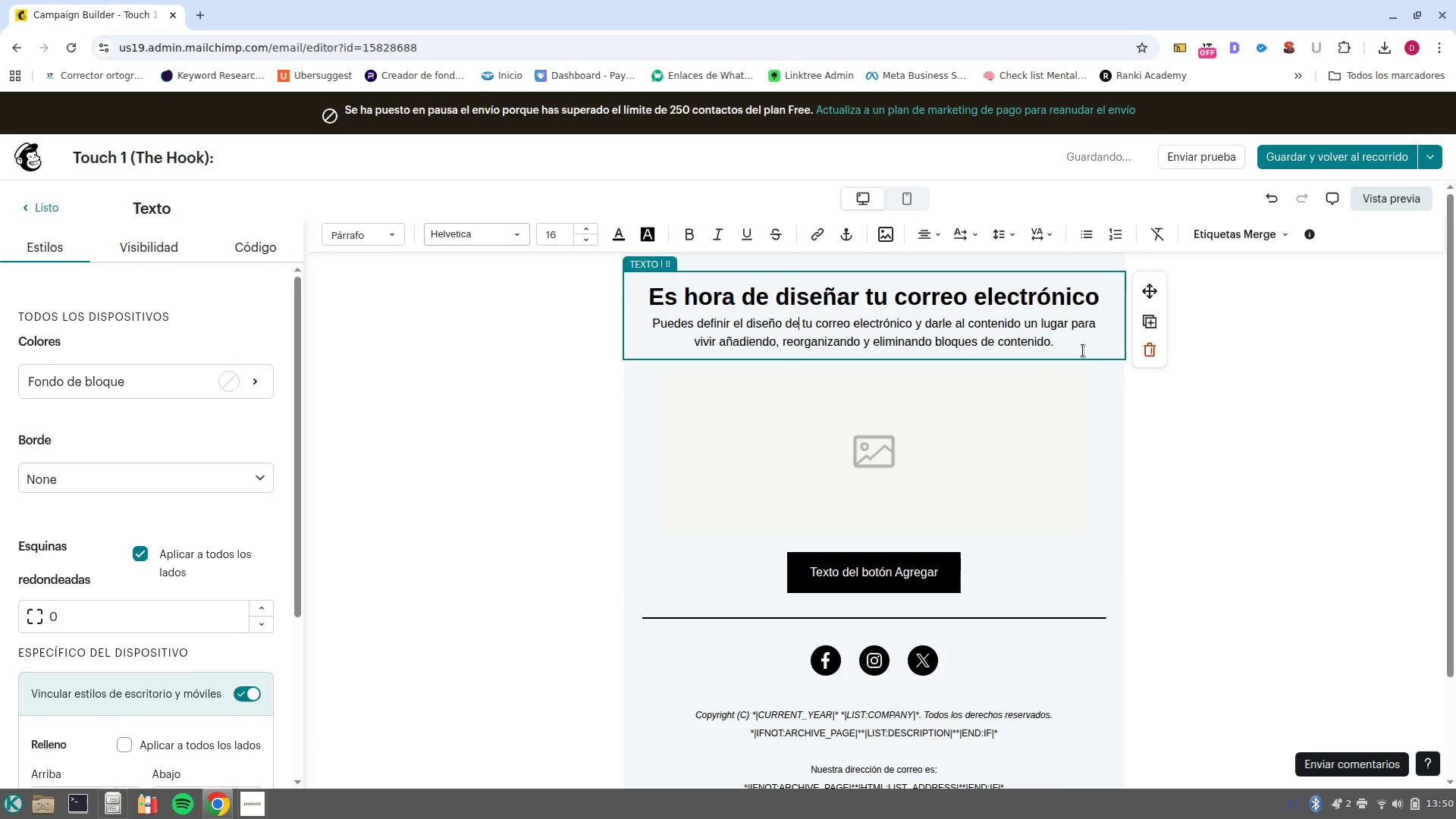 
left_click([1155, 355])
 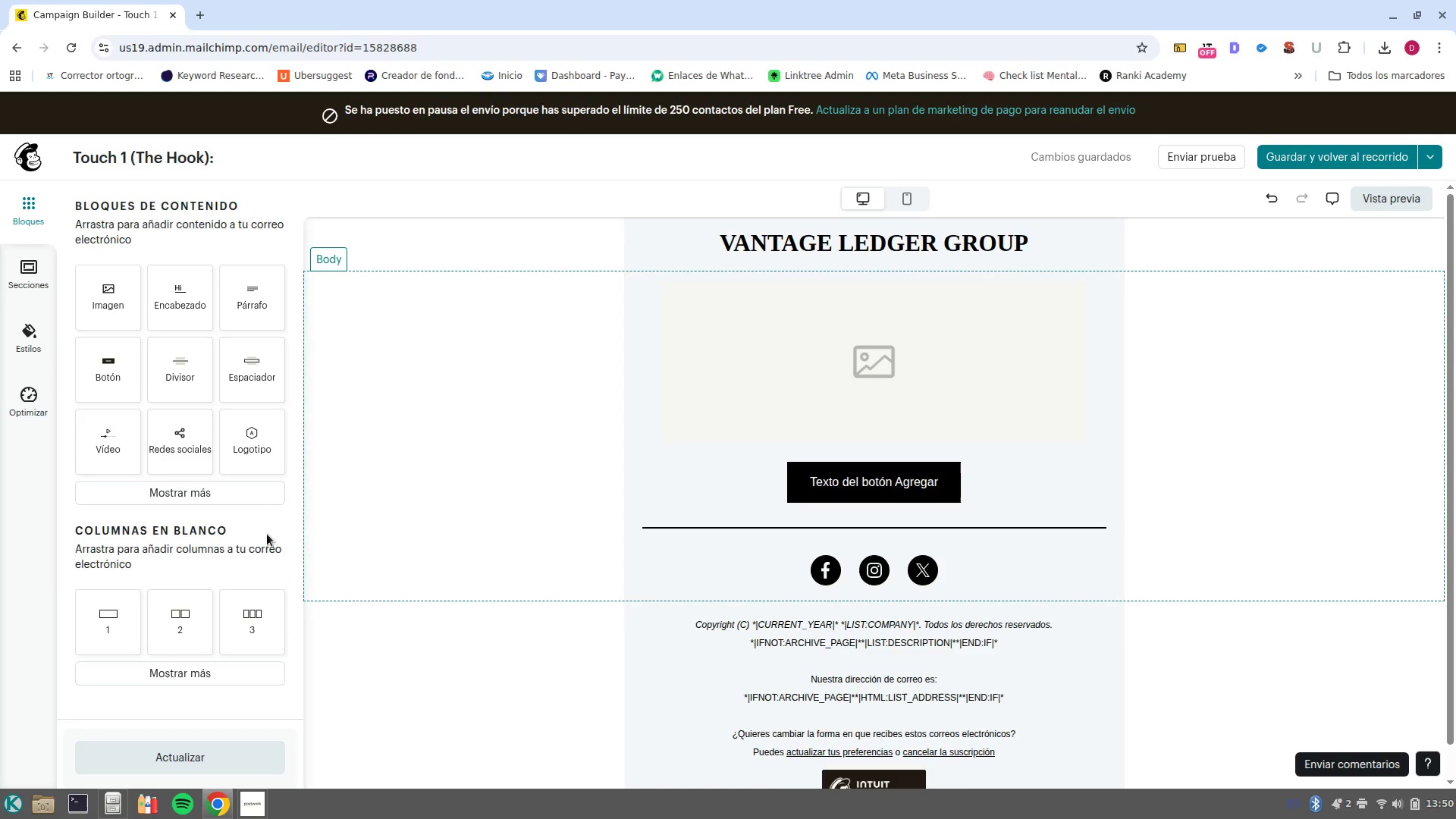 
wait(15.22)
 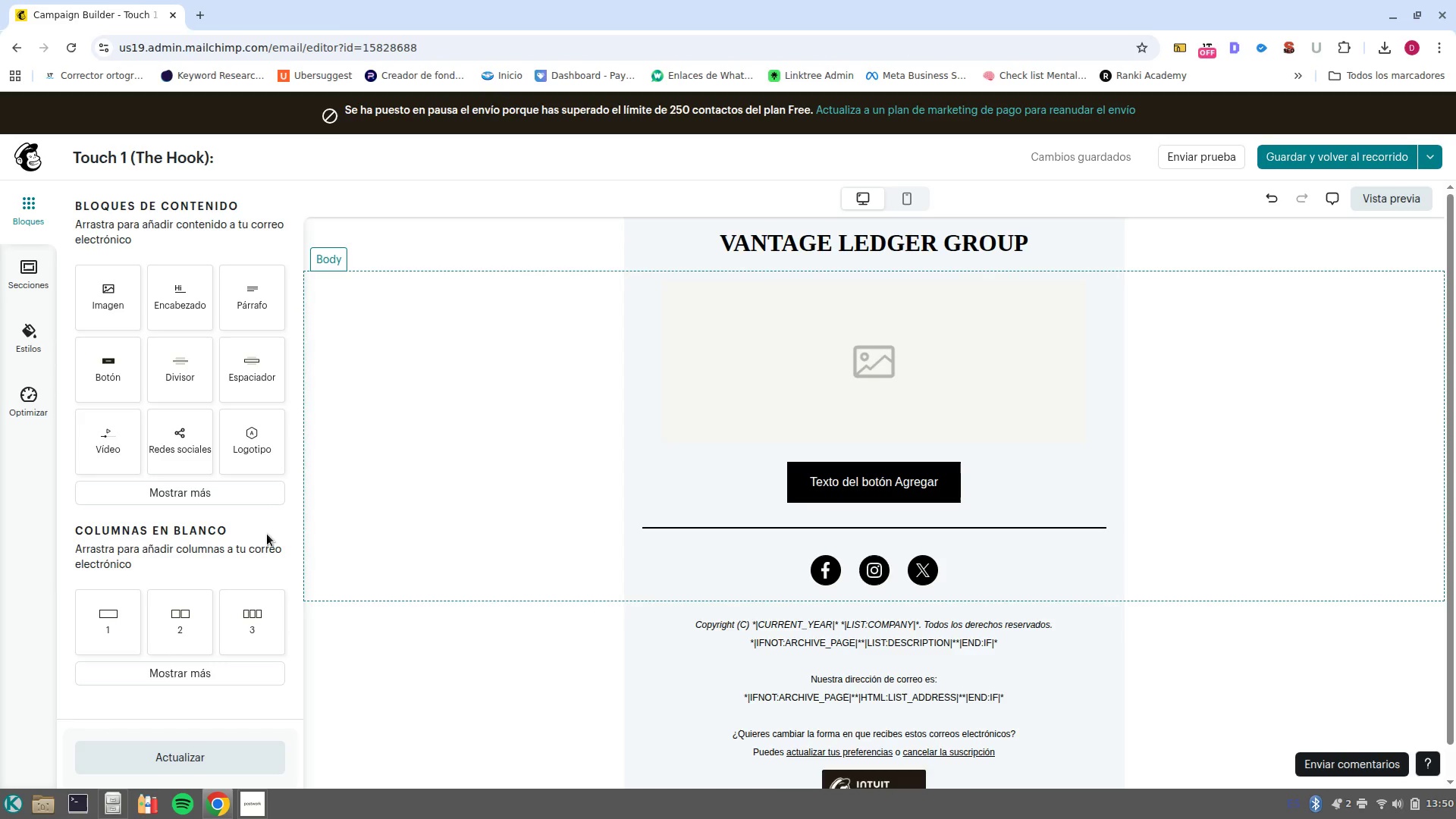 
left_click_drag(start_coordinate=[261, 304], to_coordinate=[833, 455])
 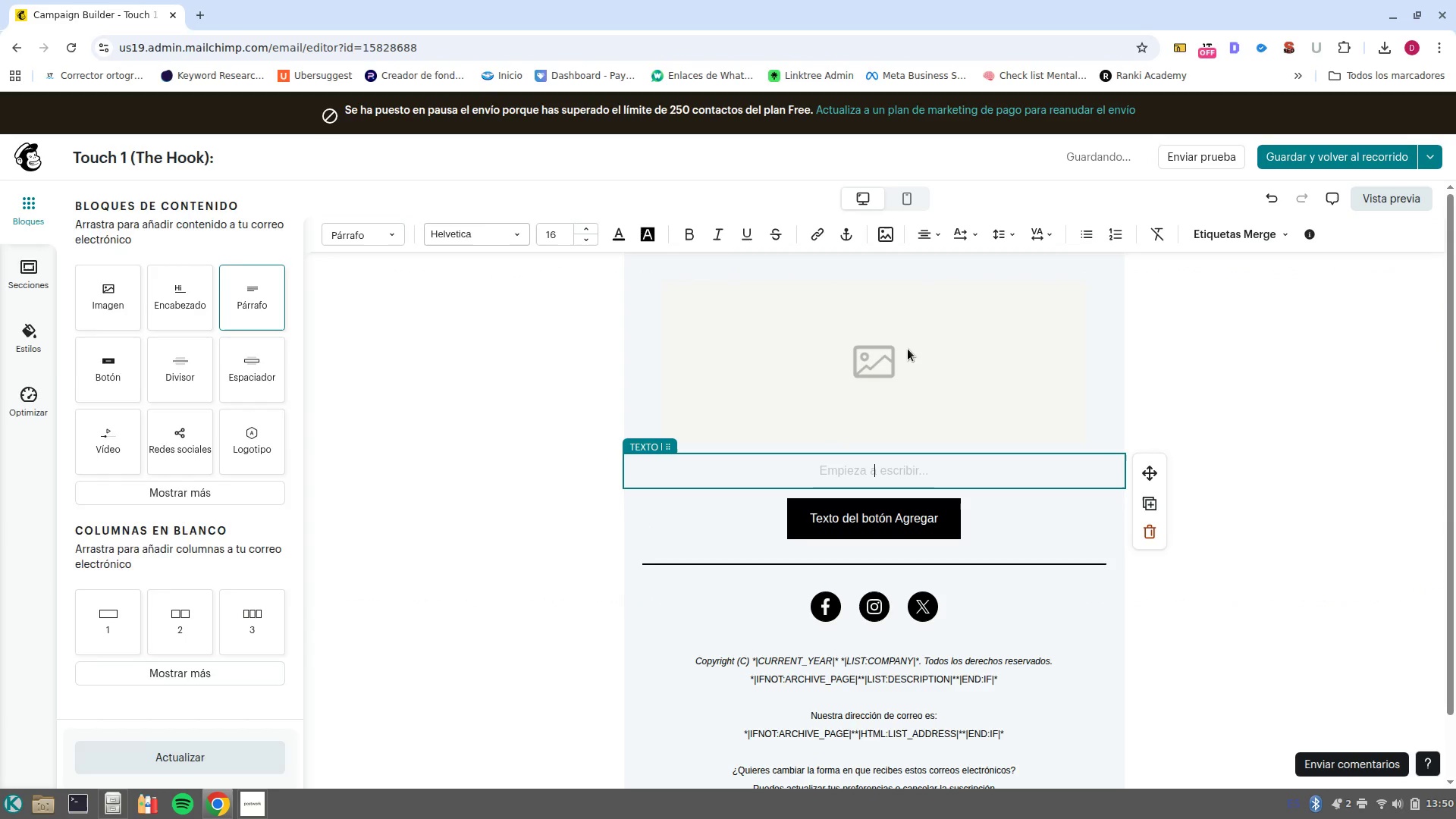 
left_click([908, 349])
 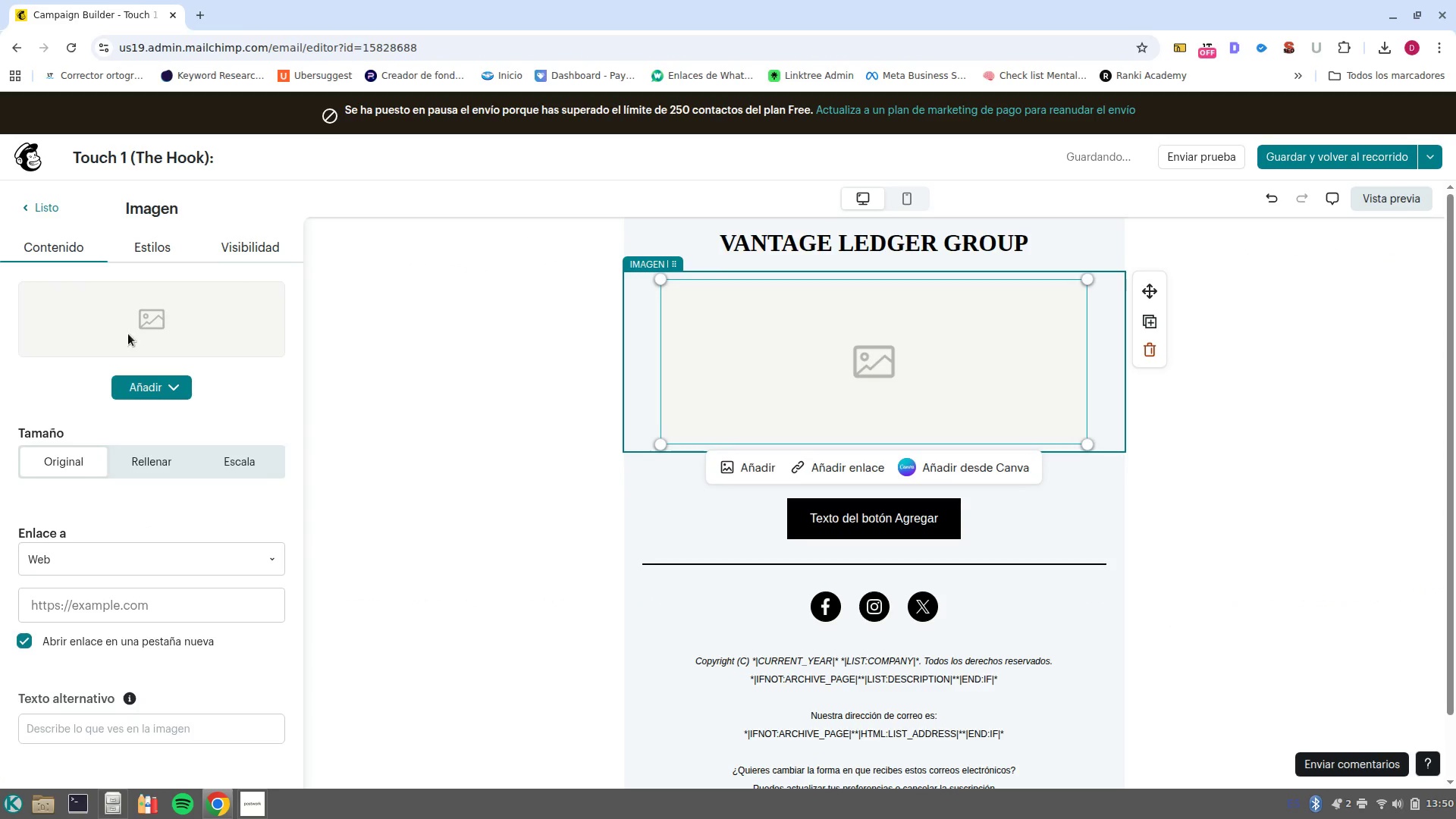 
left_click([137, 391])
 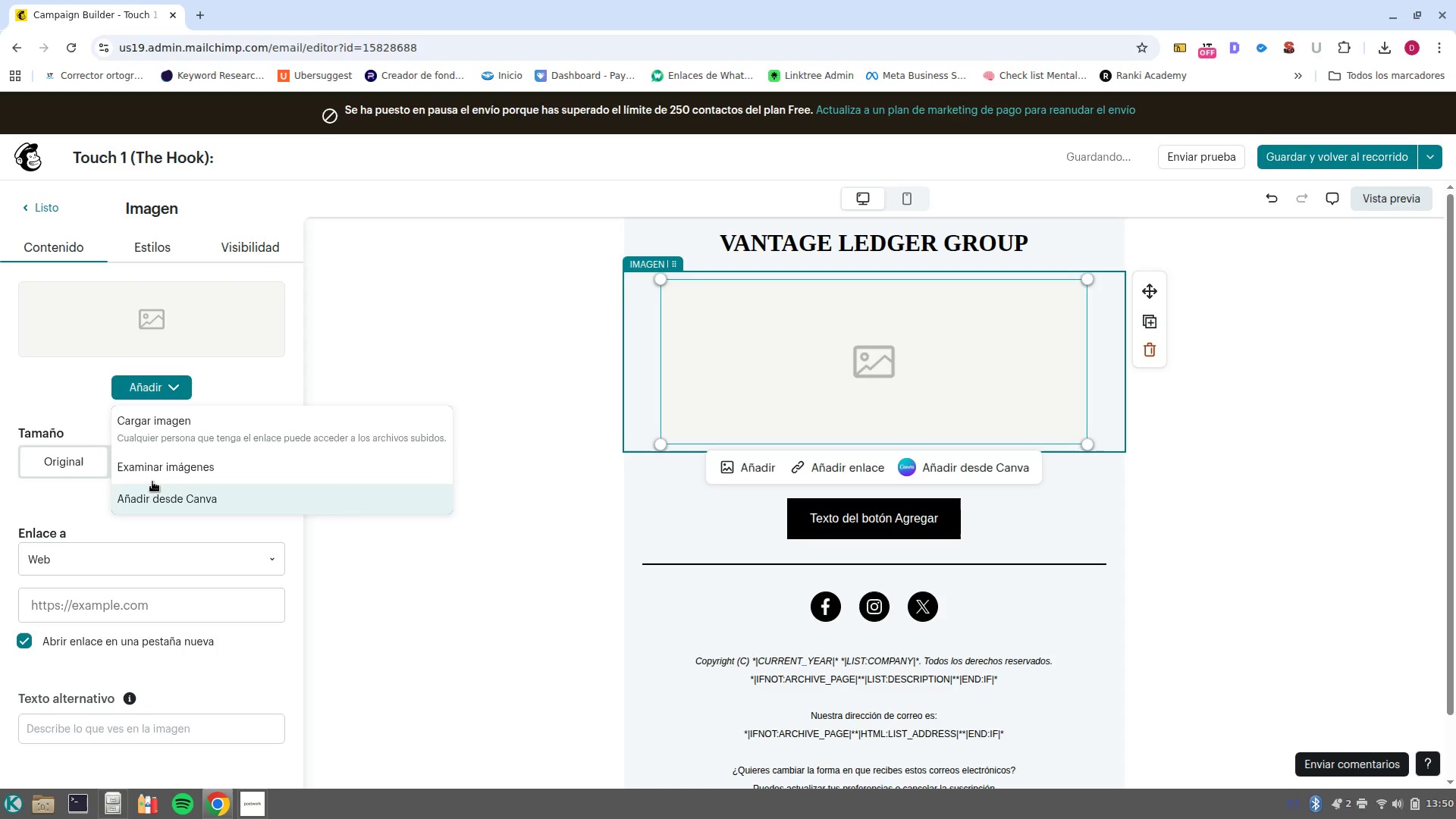 
left_click([152, 476])
 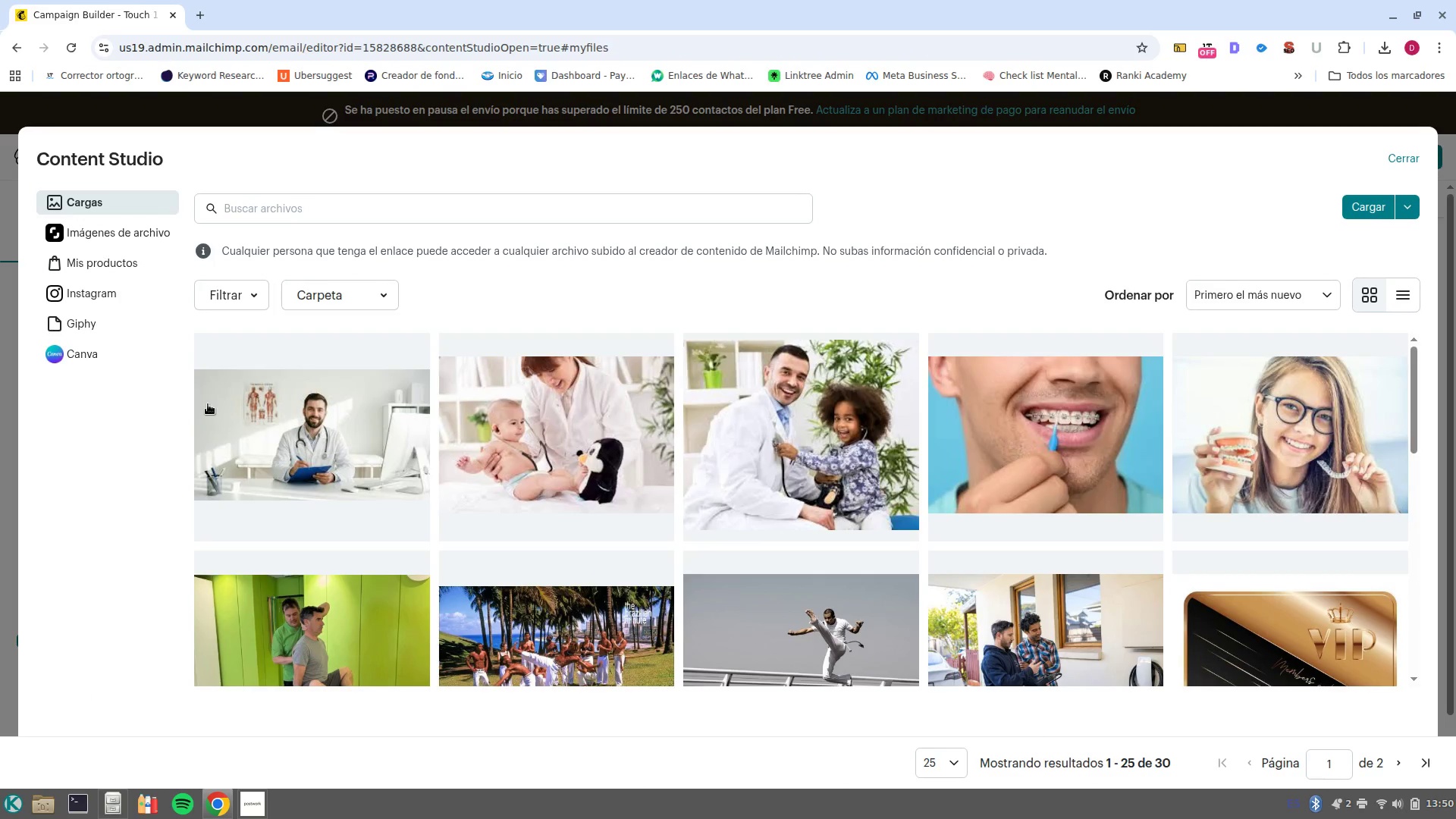 
wait(5.41)
 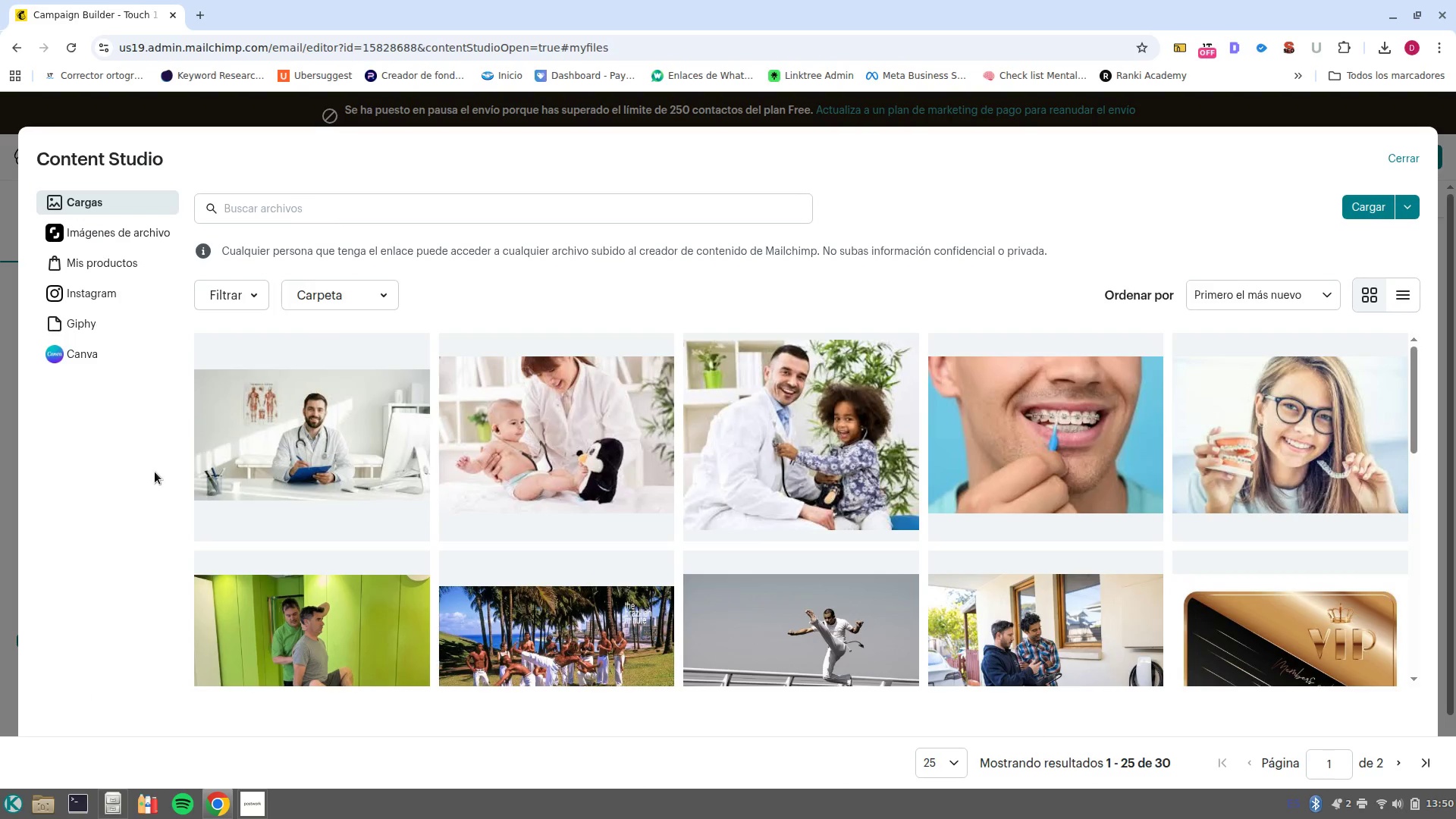 
left_click([285, 216])
 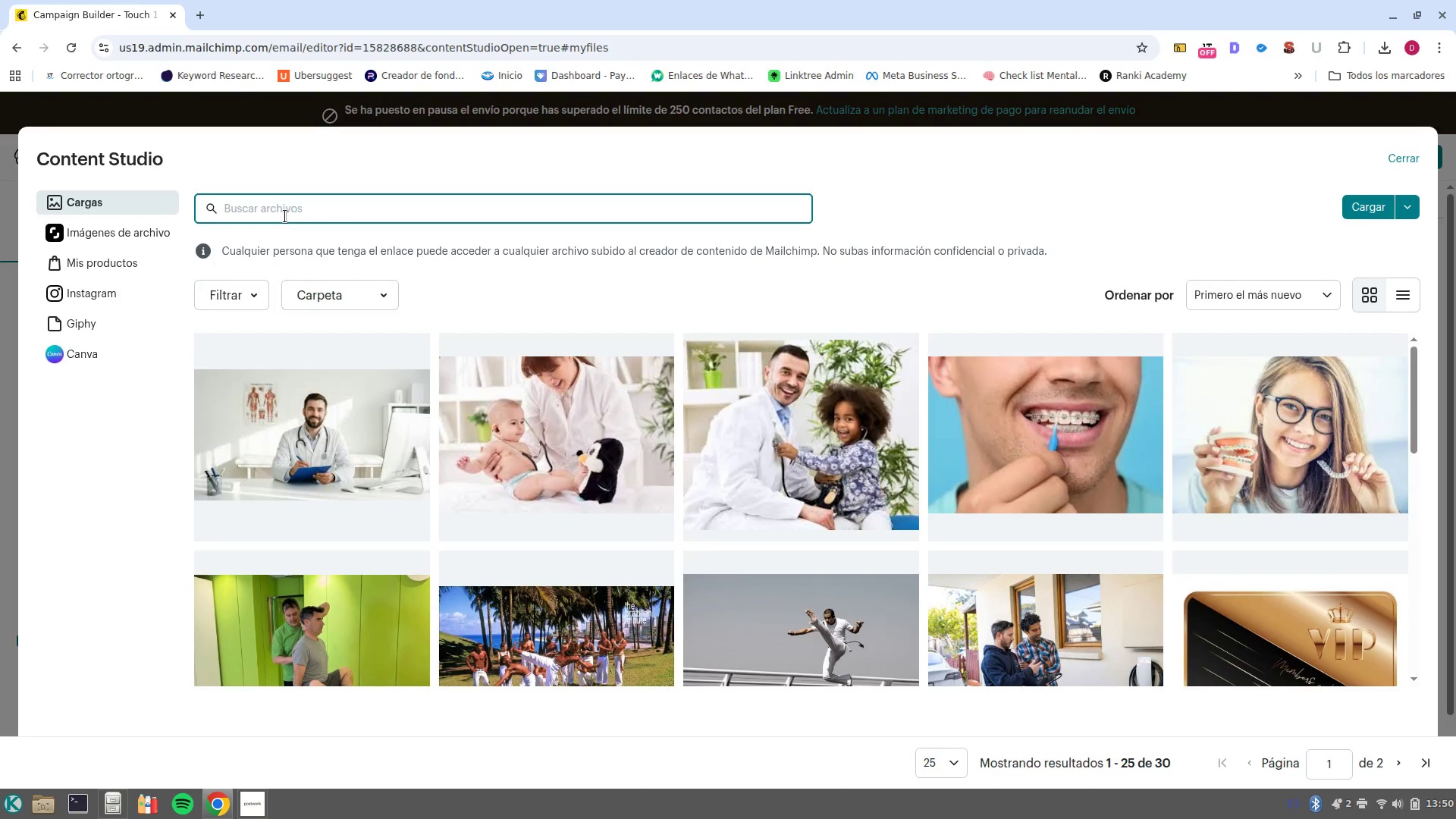 
type(espacio de trabajo tech)
 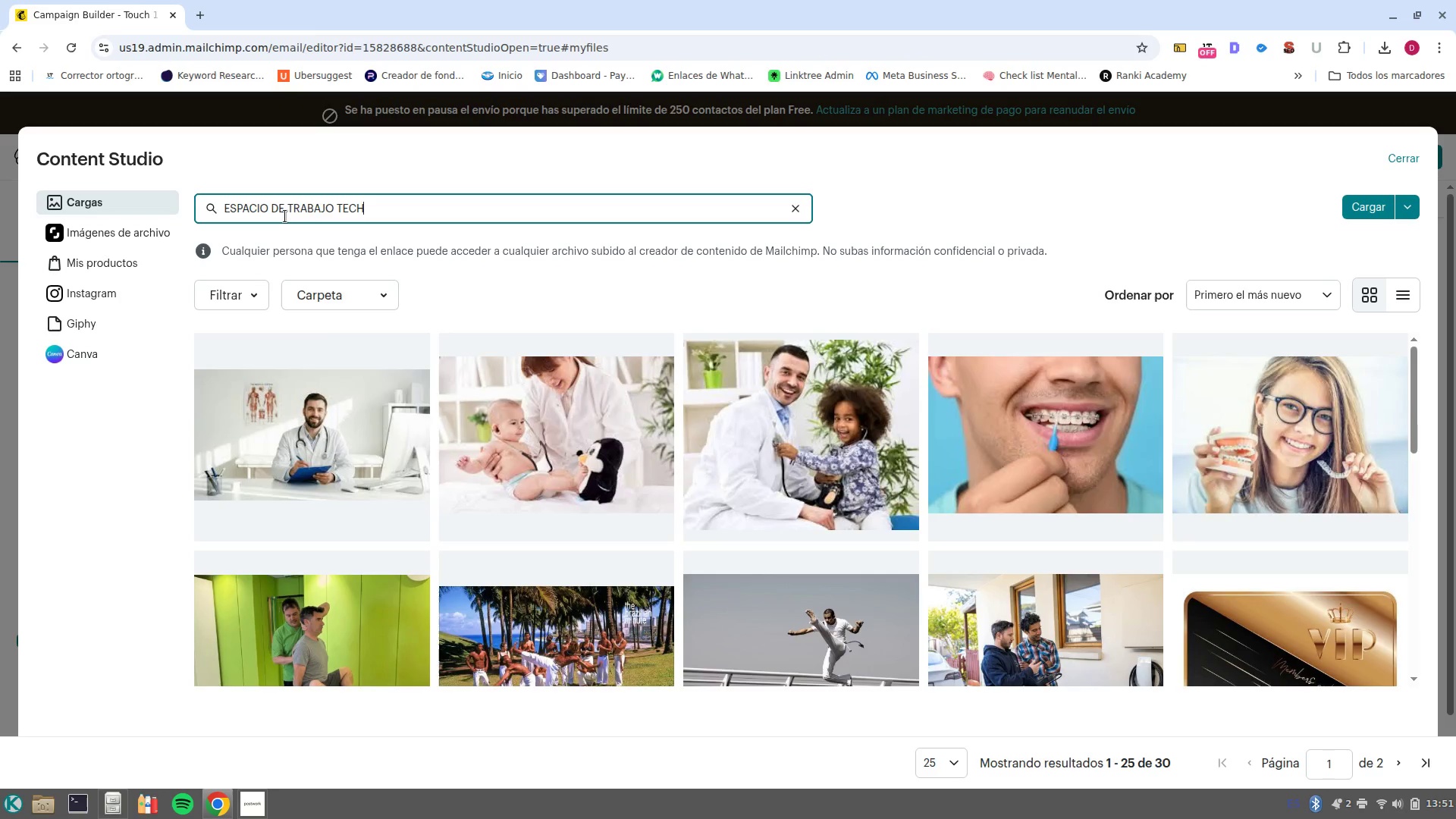 
key(Enter)
 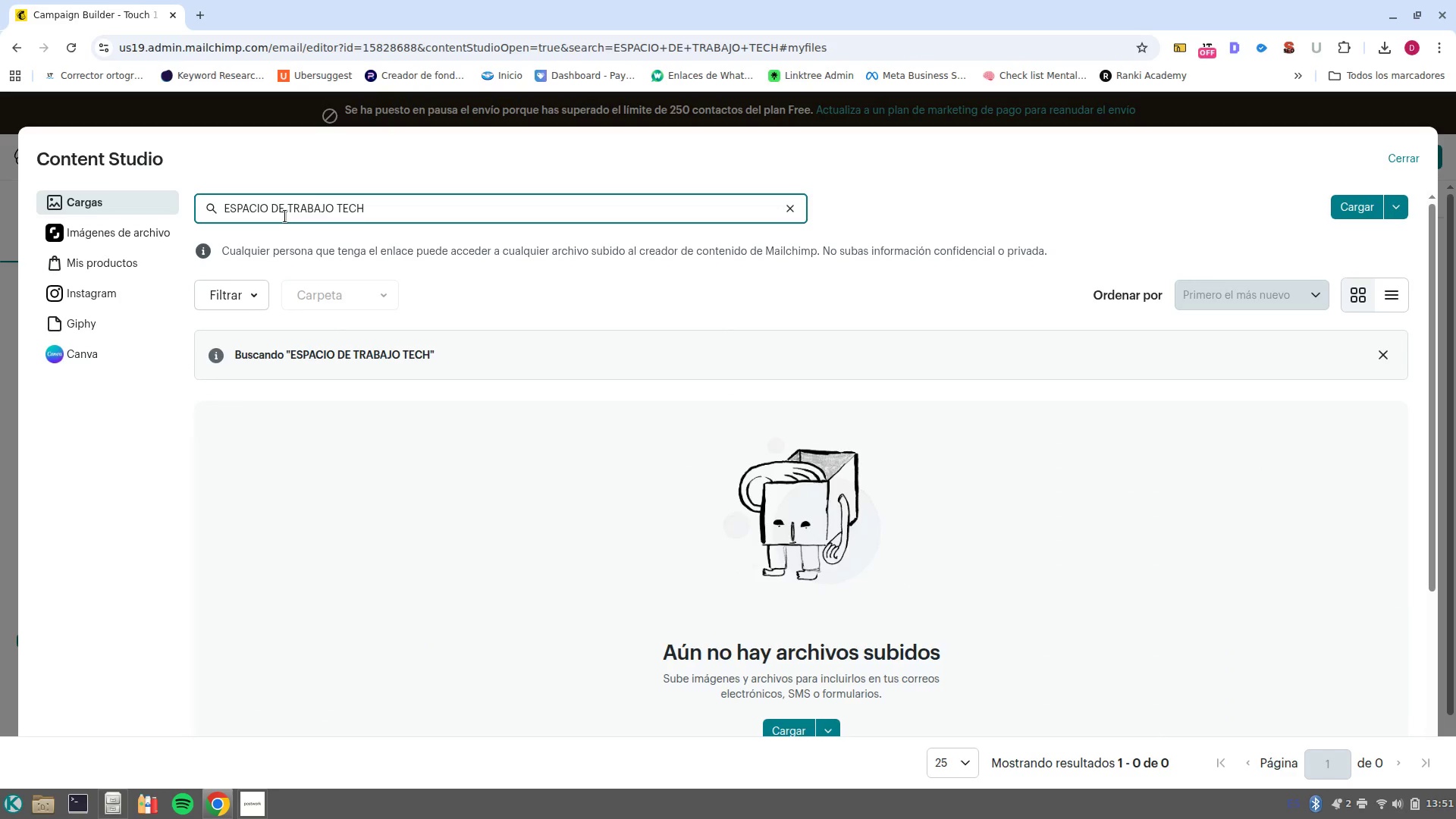 
left_click([103, 252])
 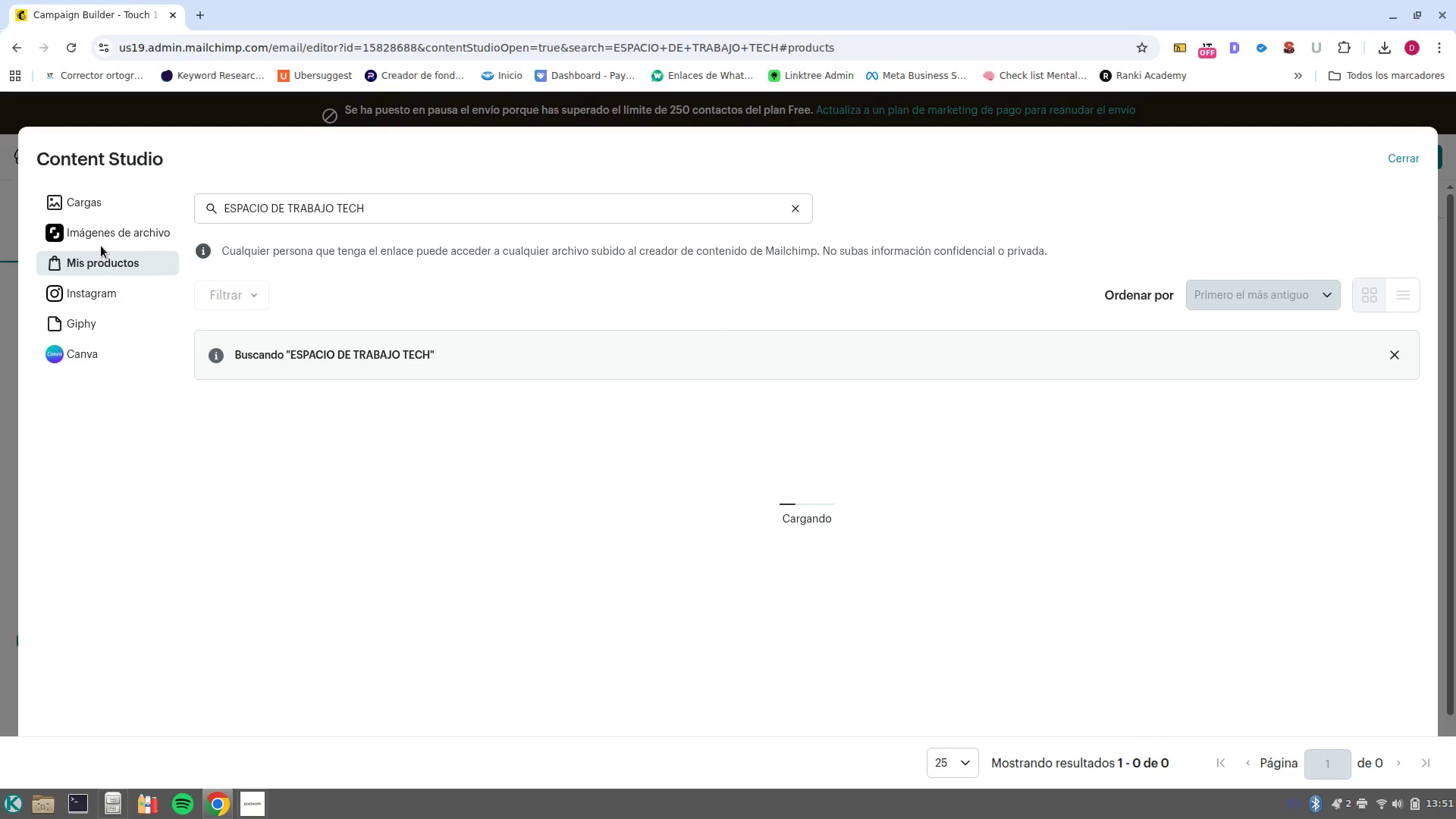 
left_click([101, 246])
 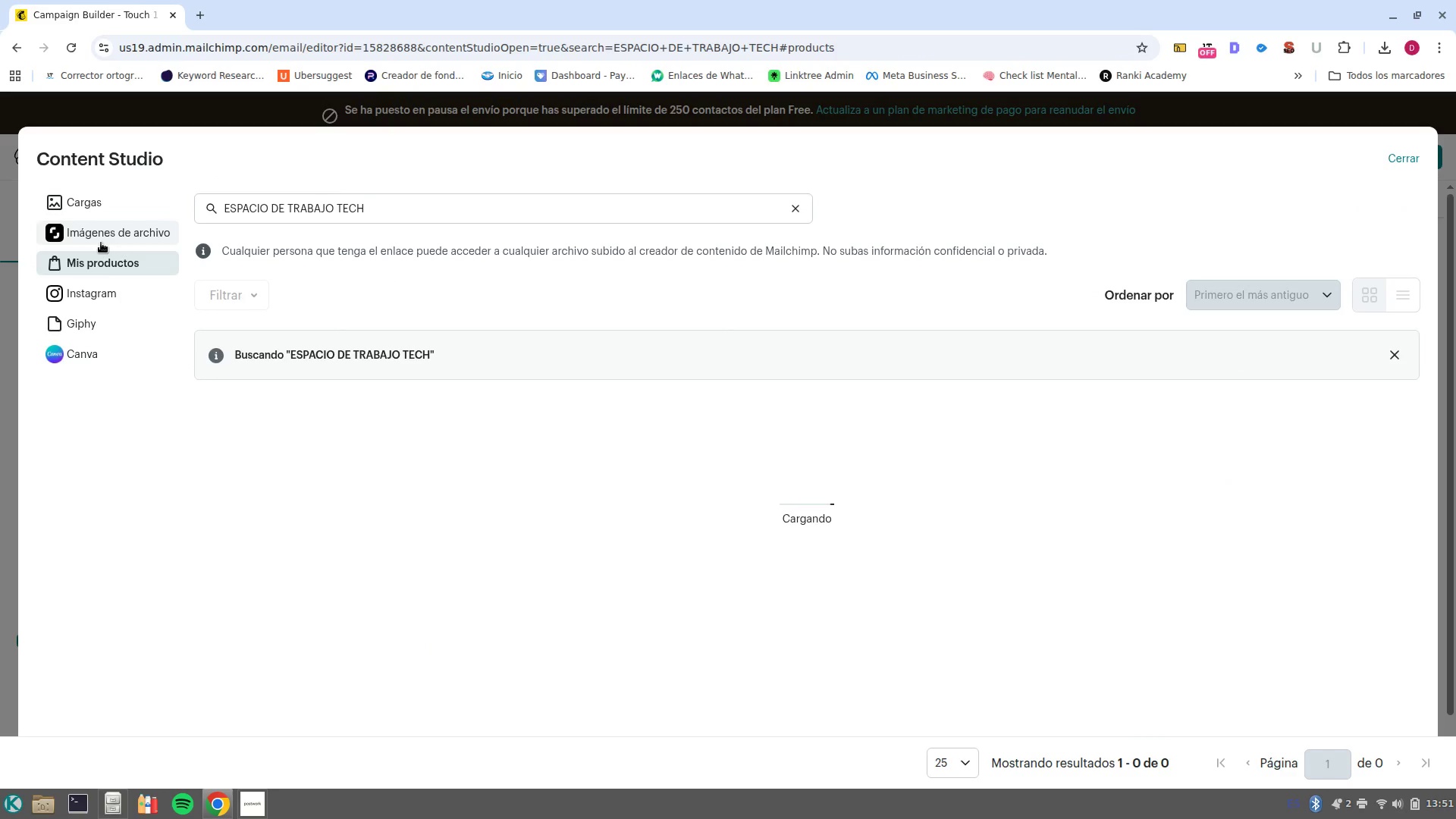 
left_click([101, 243])
 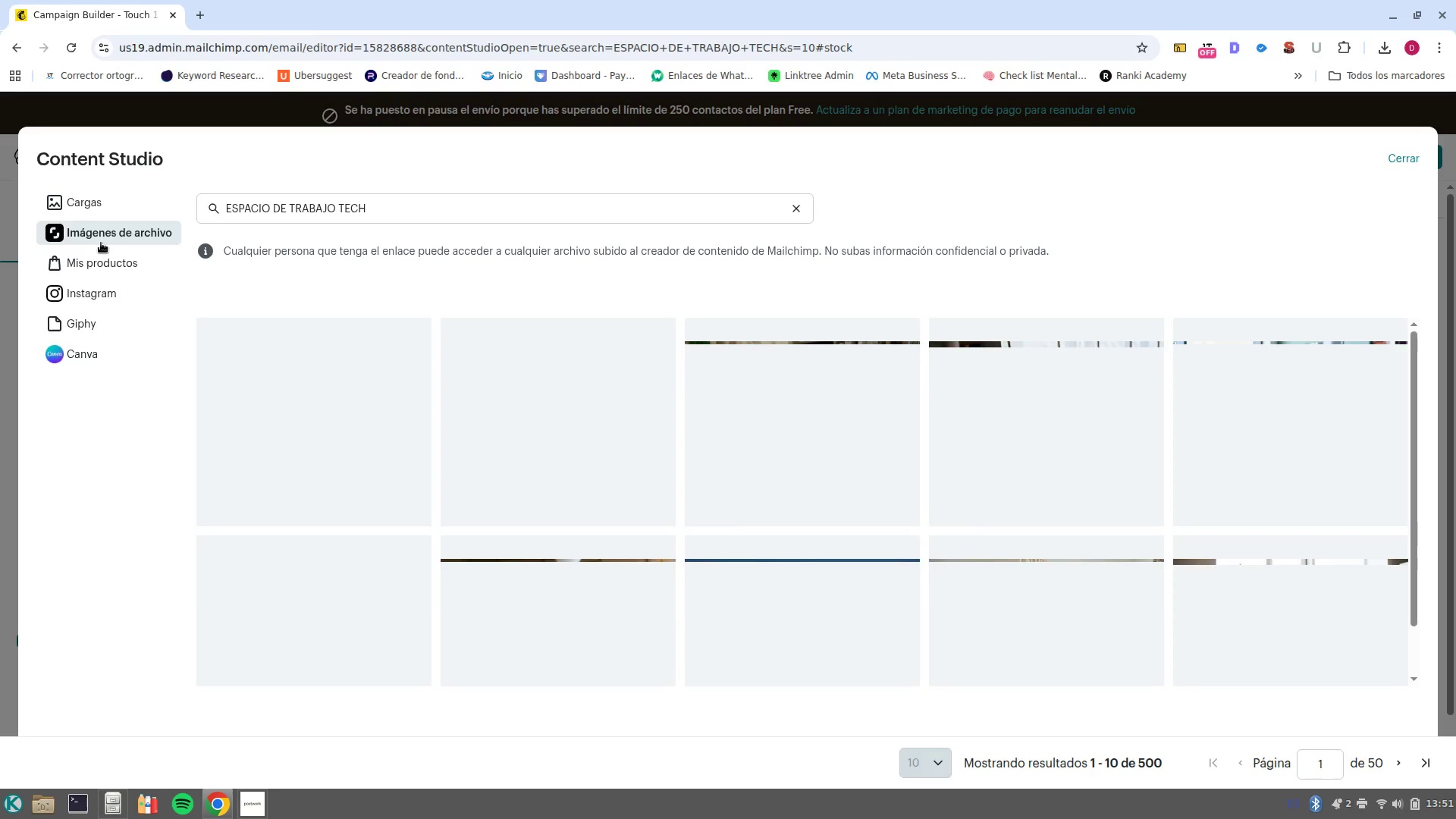 
wait(10.6)
 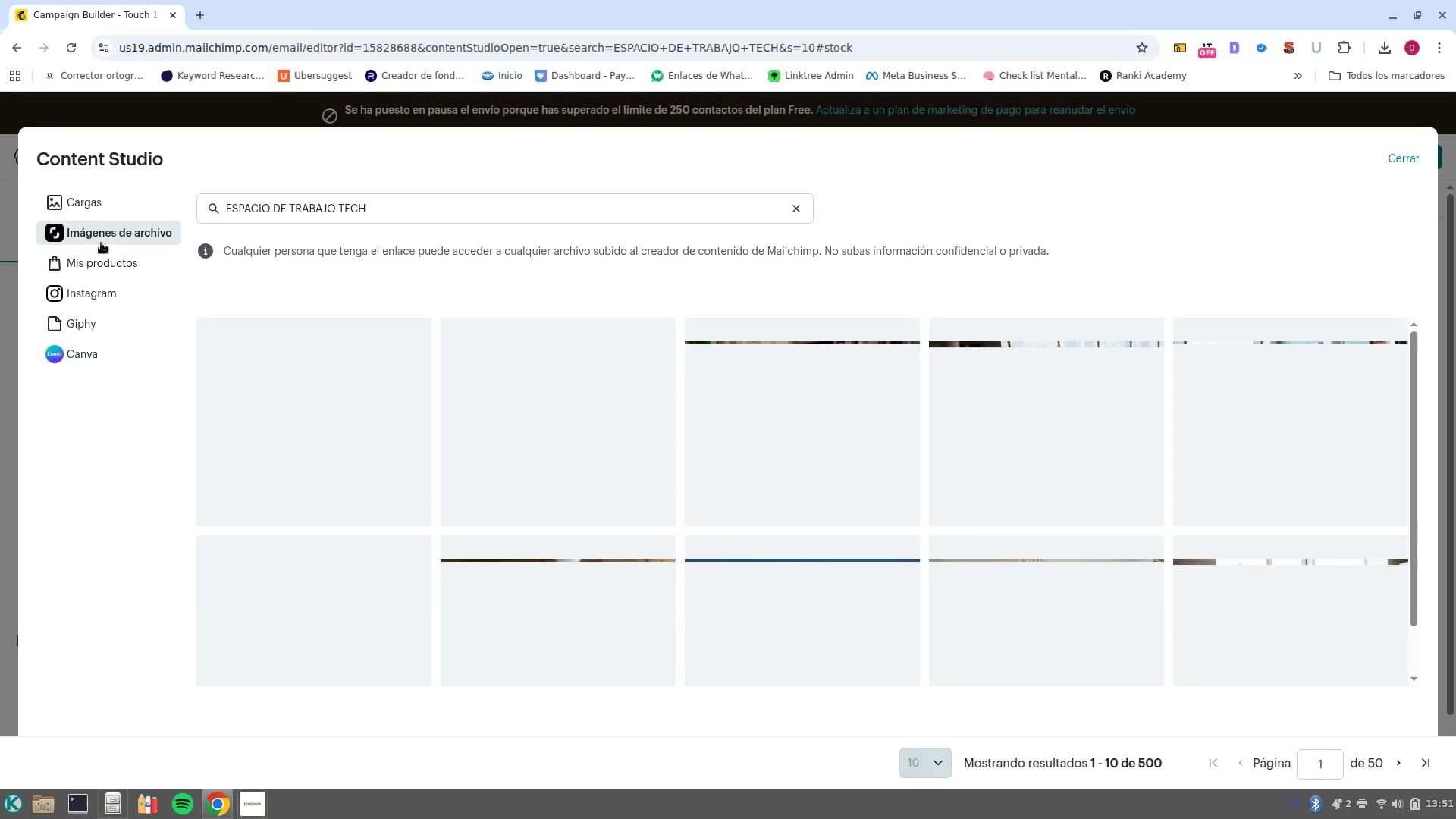 
left_click_drag(start_coordinate=[403, 215], to_coordinate=[147, 207])
 